 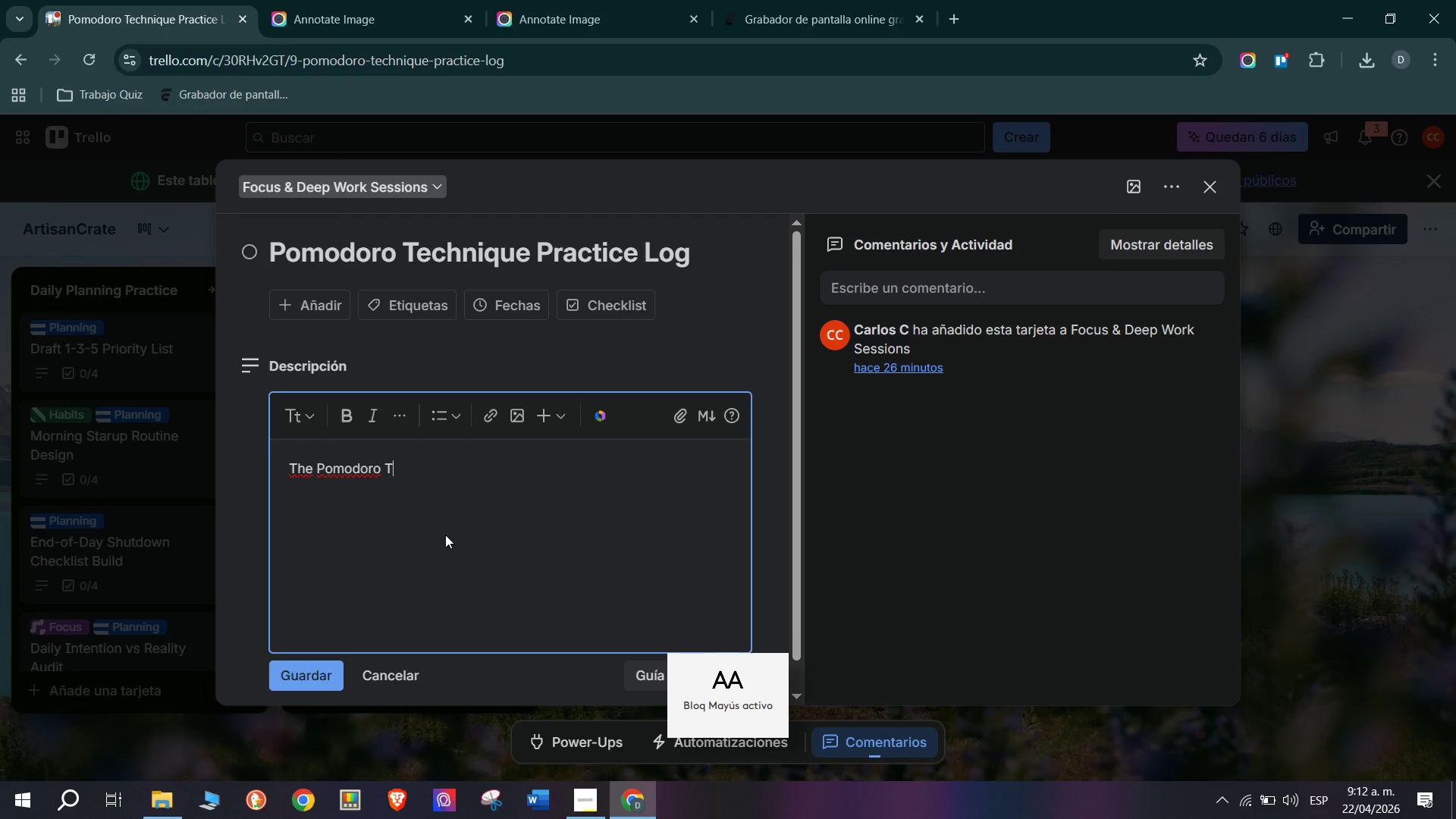 
hold_key(key=ShiftRight, duration=0.45)
 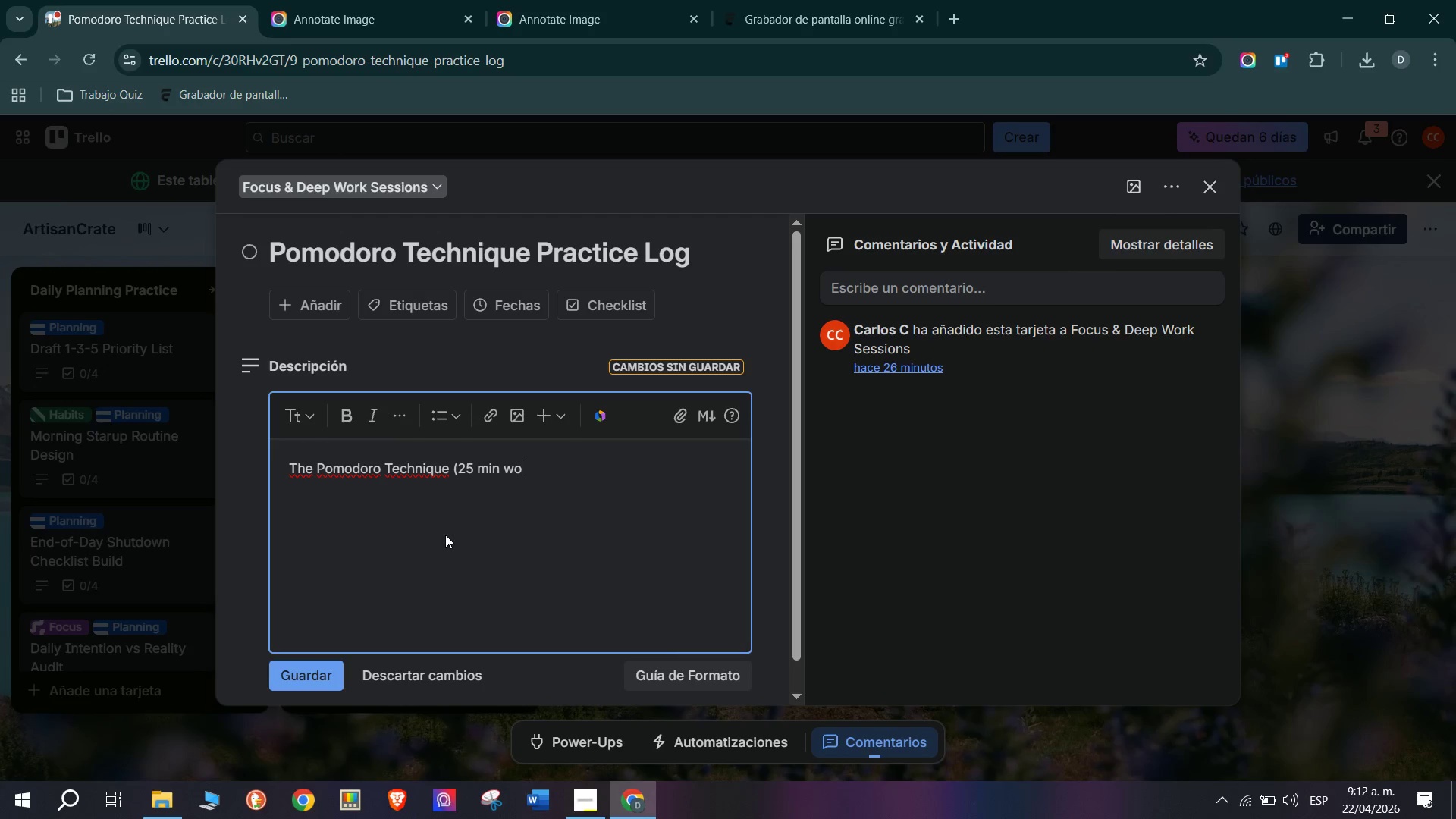 
wait(5.81)
 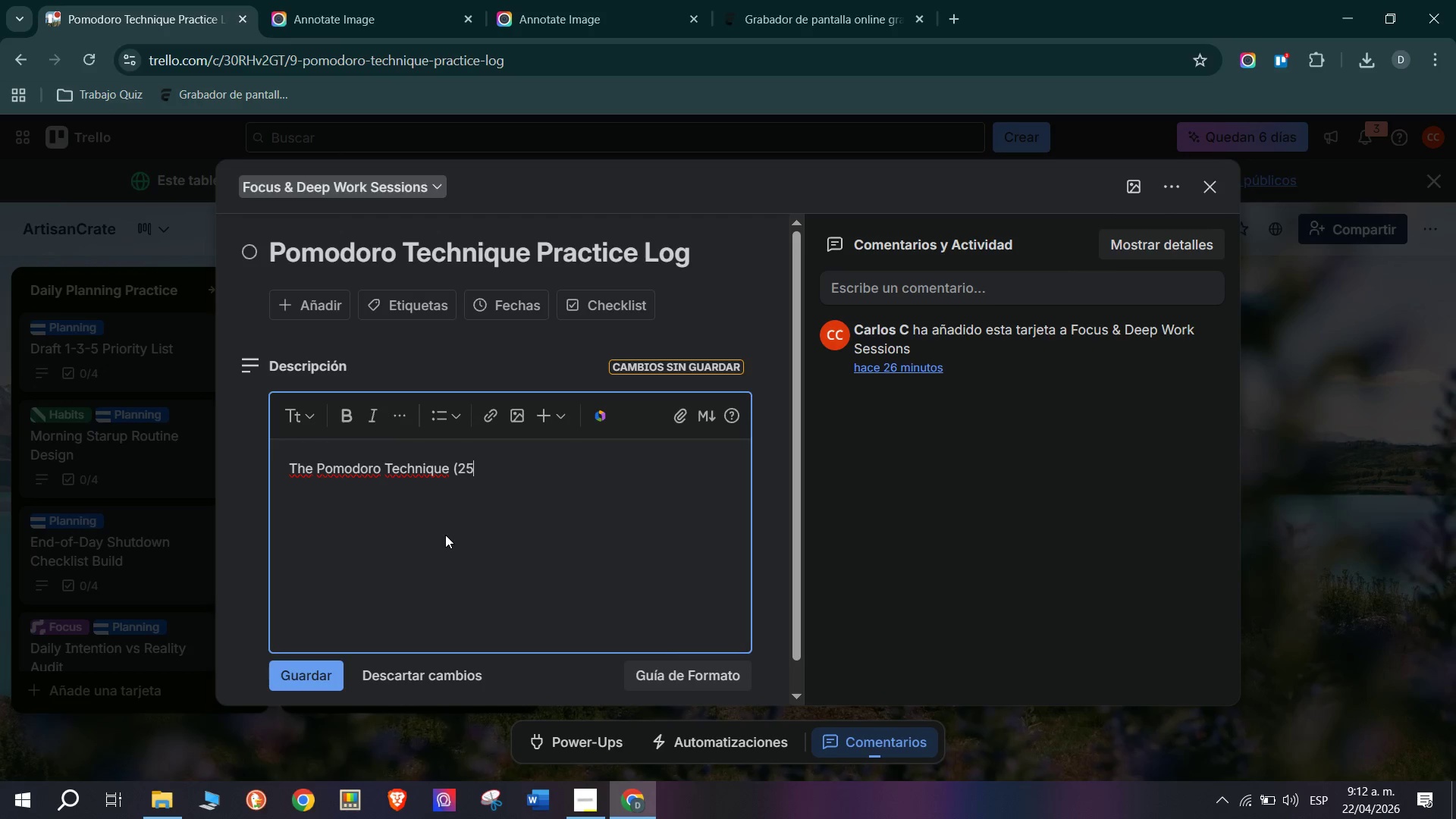 
hold_key(key=ShiftRight, duration=0.42)
 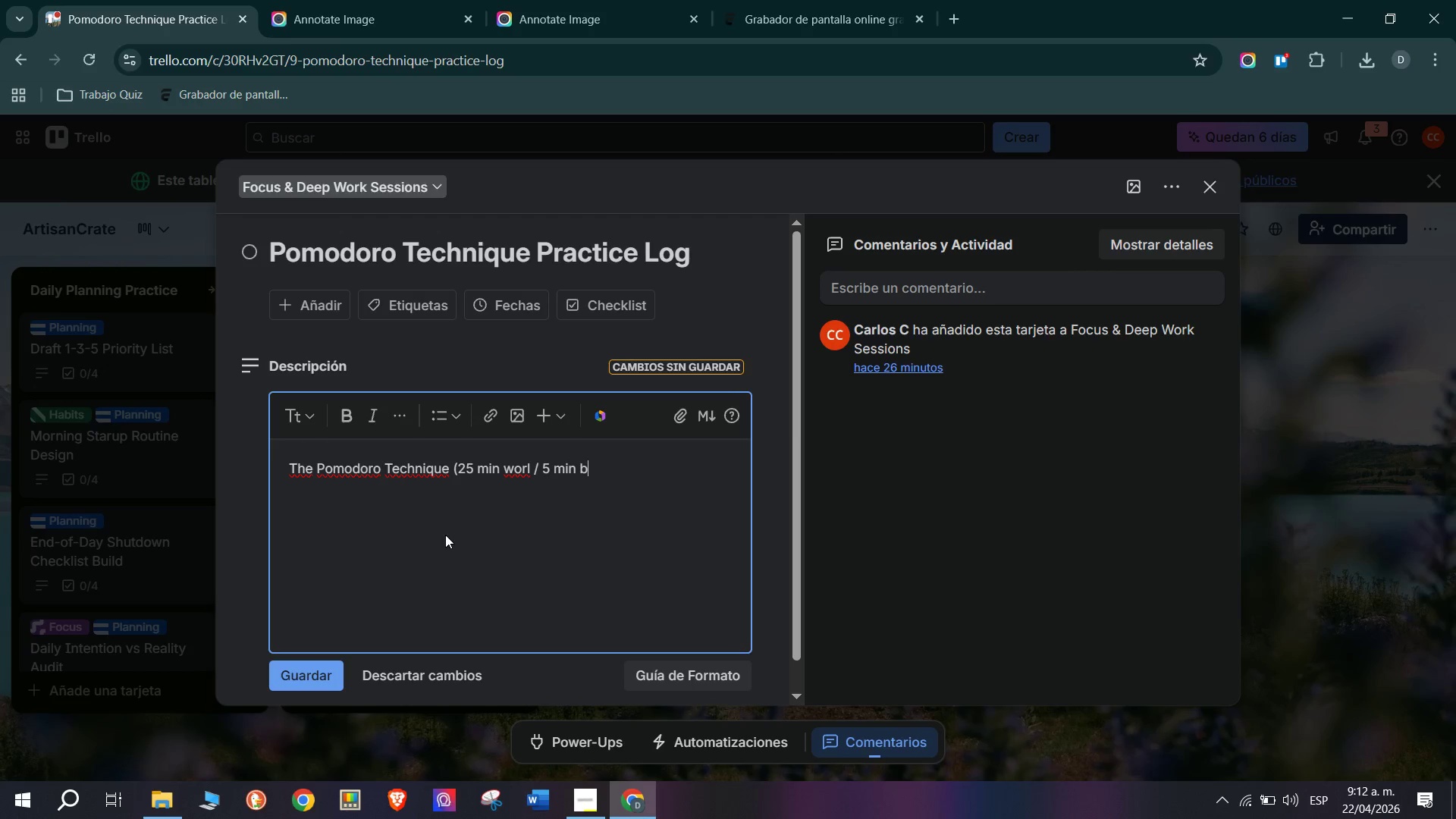 
wait(6.31)
 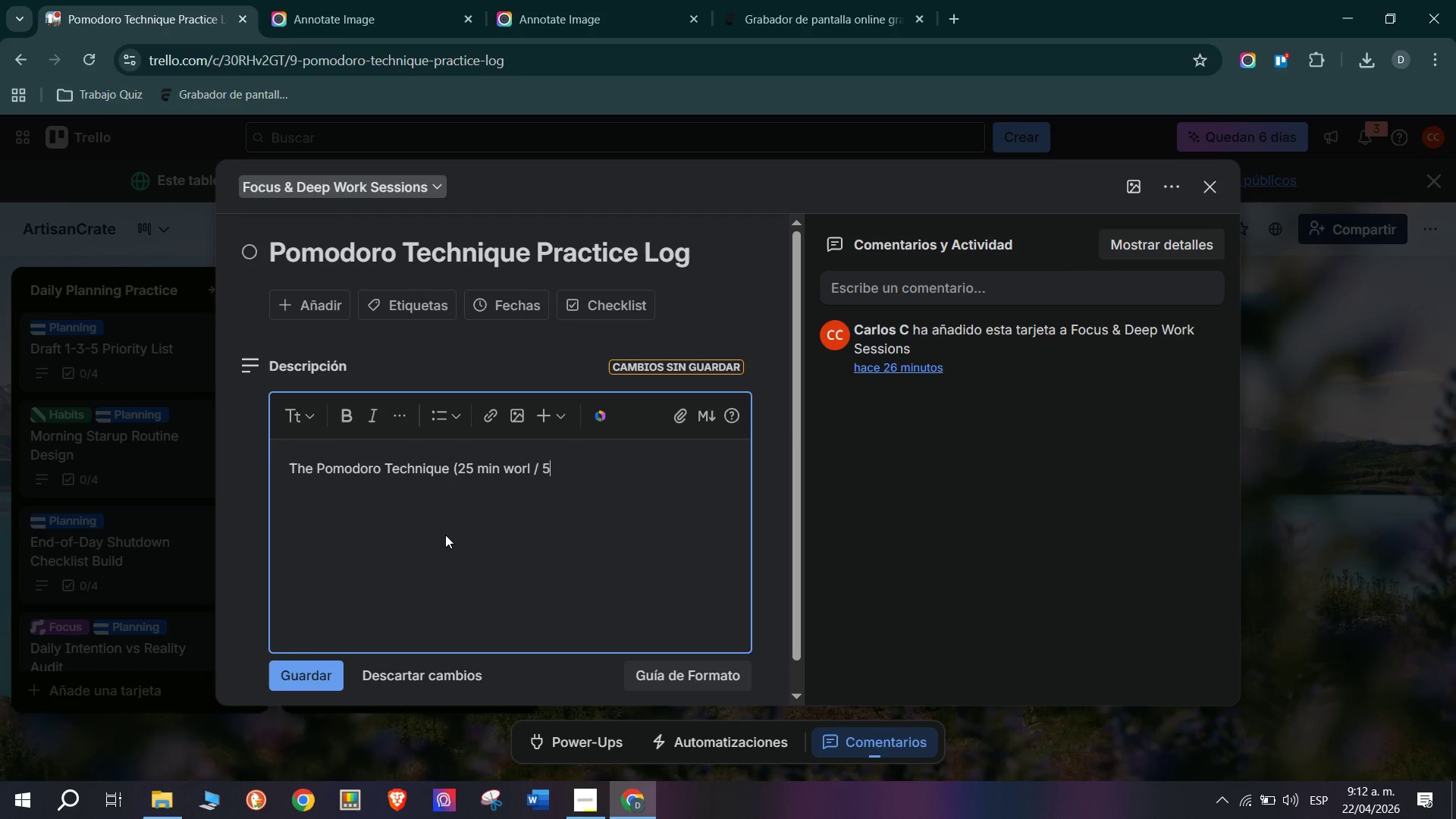 
hold_key(key=ShiftRight, duration=0.64)
 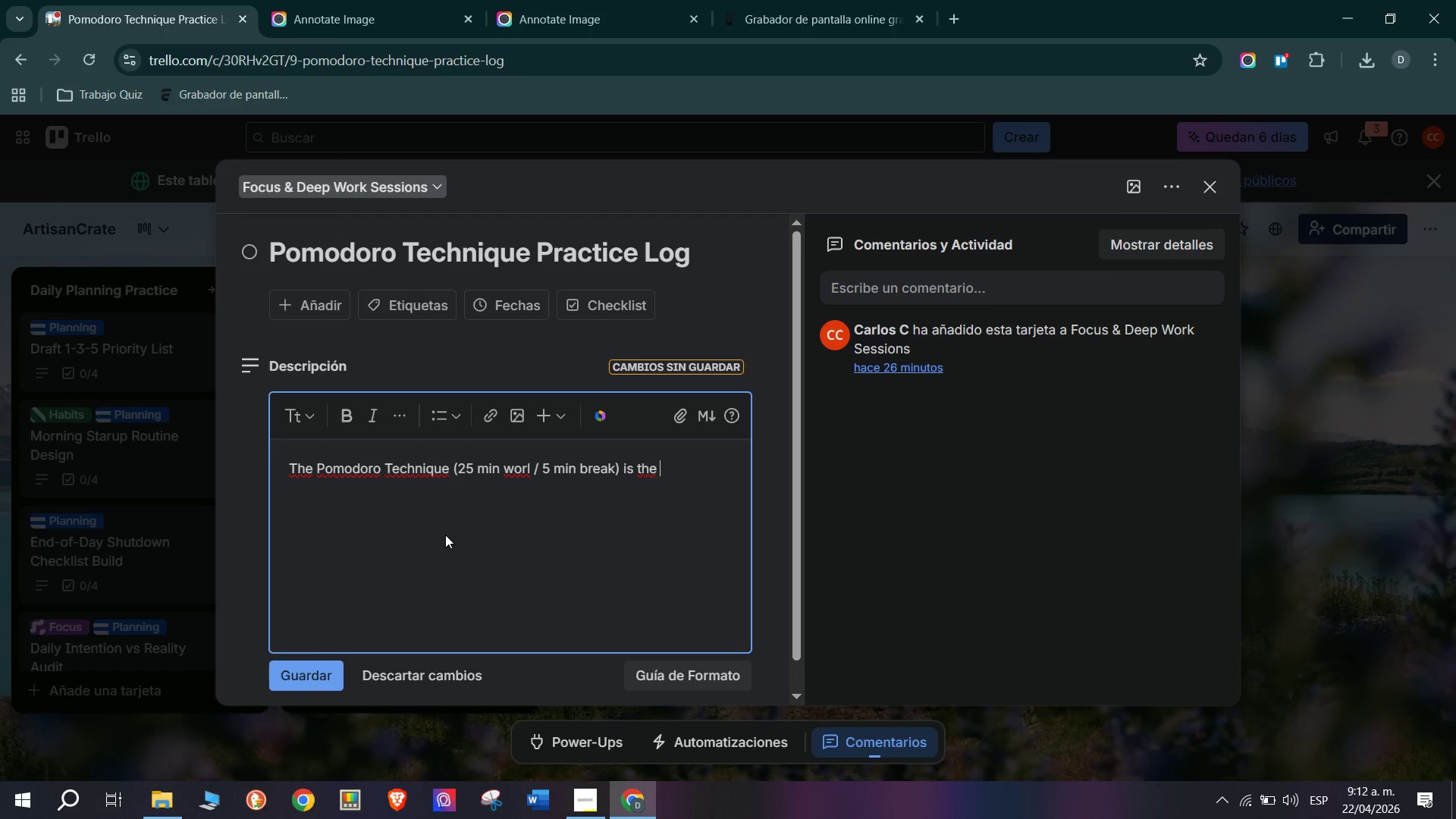 
wait(6.81)
 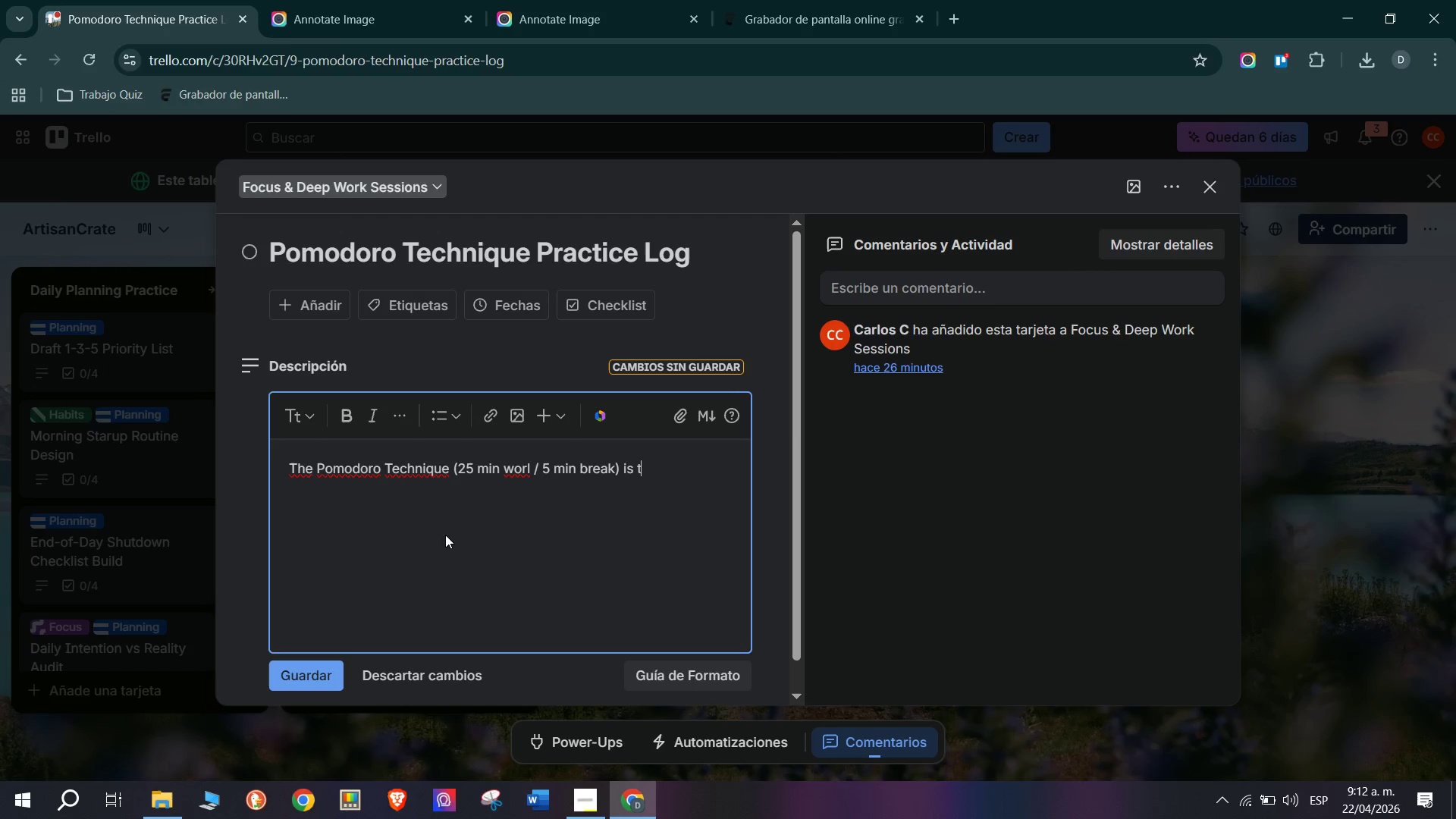 
type( )
key(Backspace)
type(standard focu method used by Artisa)
key(Backspace)
type(anCrate;s content and ops teams during batch work sessions )
key(Backspace)
type(. S)
key(Backspace)
type(Apply it to a real task> Drafting pe)
key(Backspace)
type(roduct s)
key(Backspace)
type(descriptions, updating the suppl)
 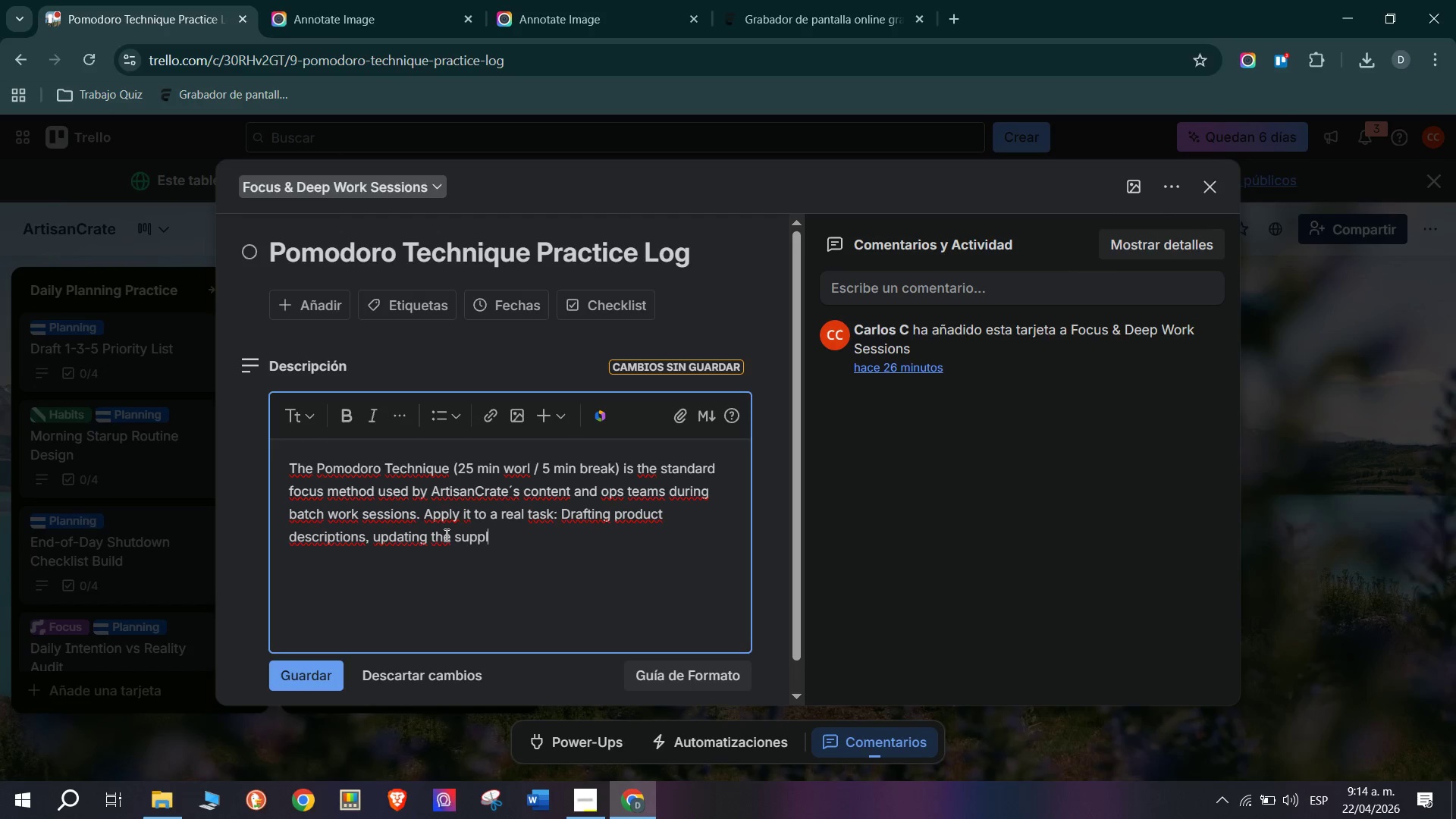 
wait(12.66)
 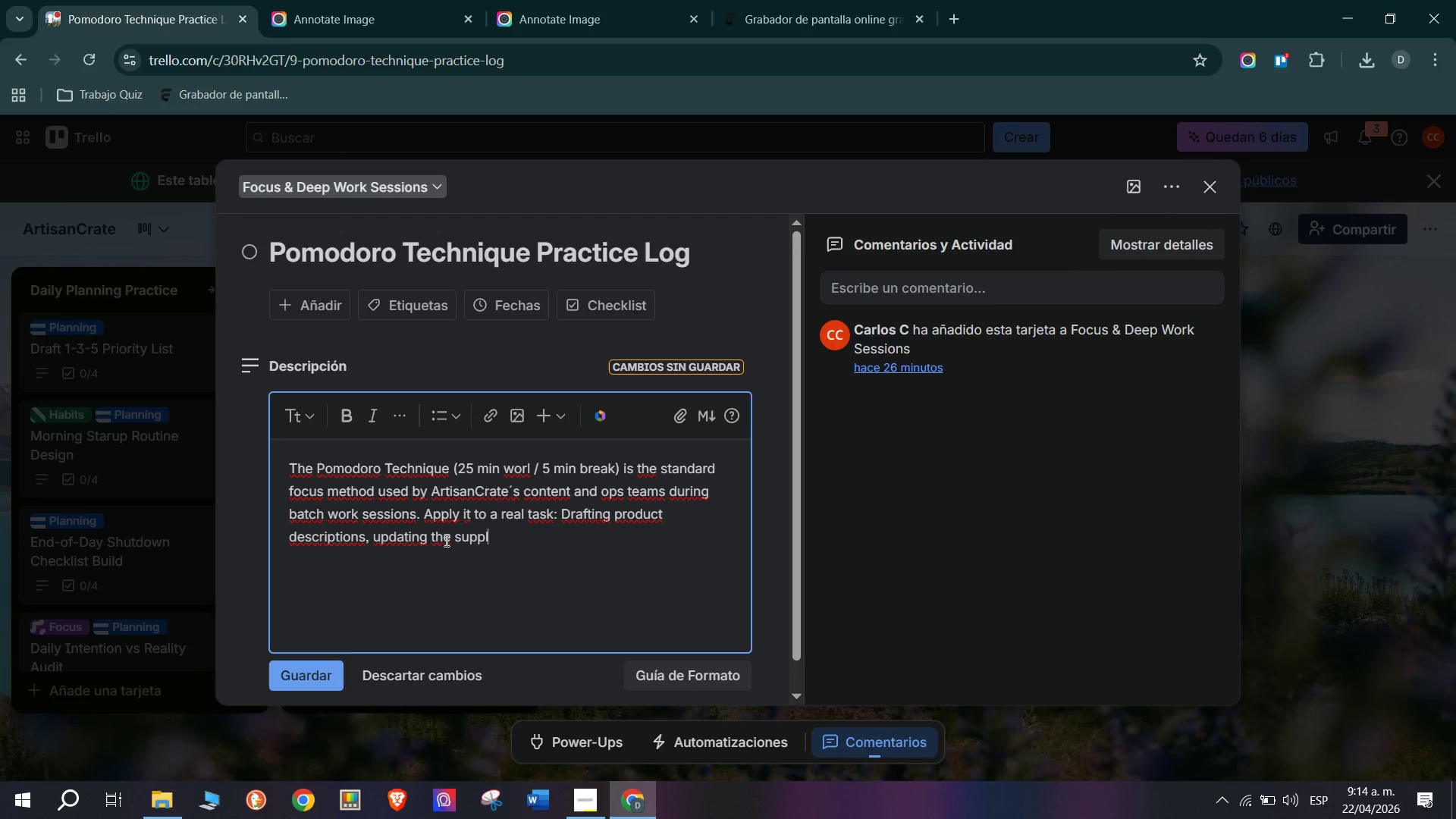 
type(ier)
 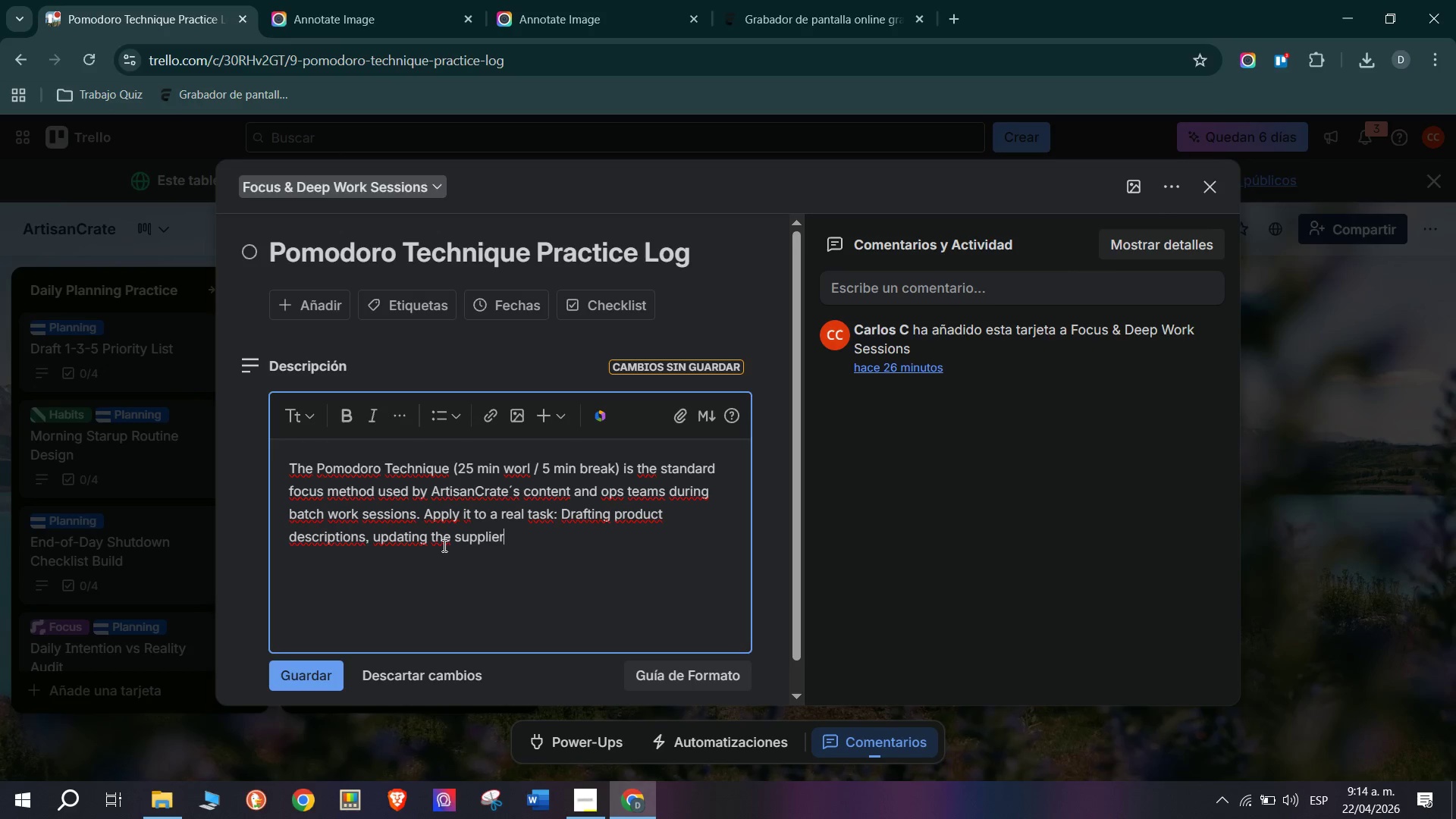 
type( tracker, or reviewing customer fedd)
key(Backspace)
type(back)
 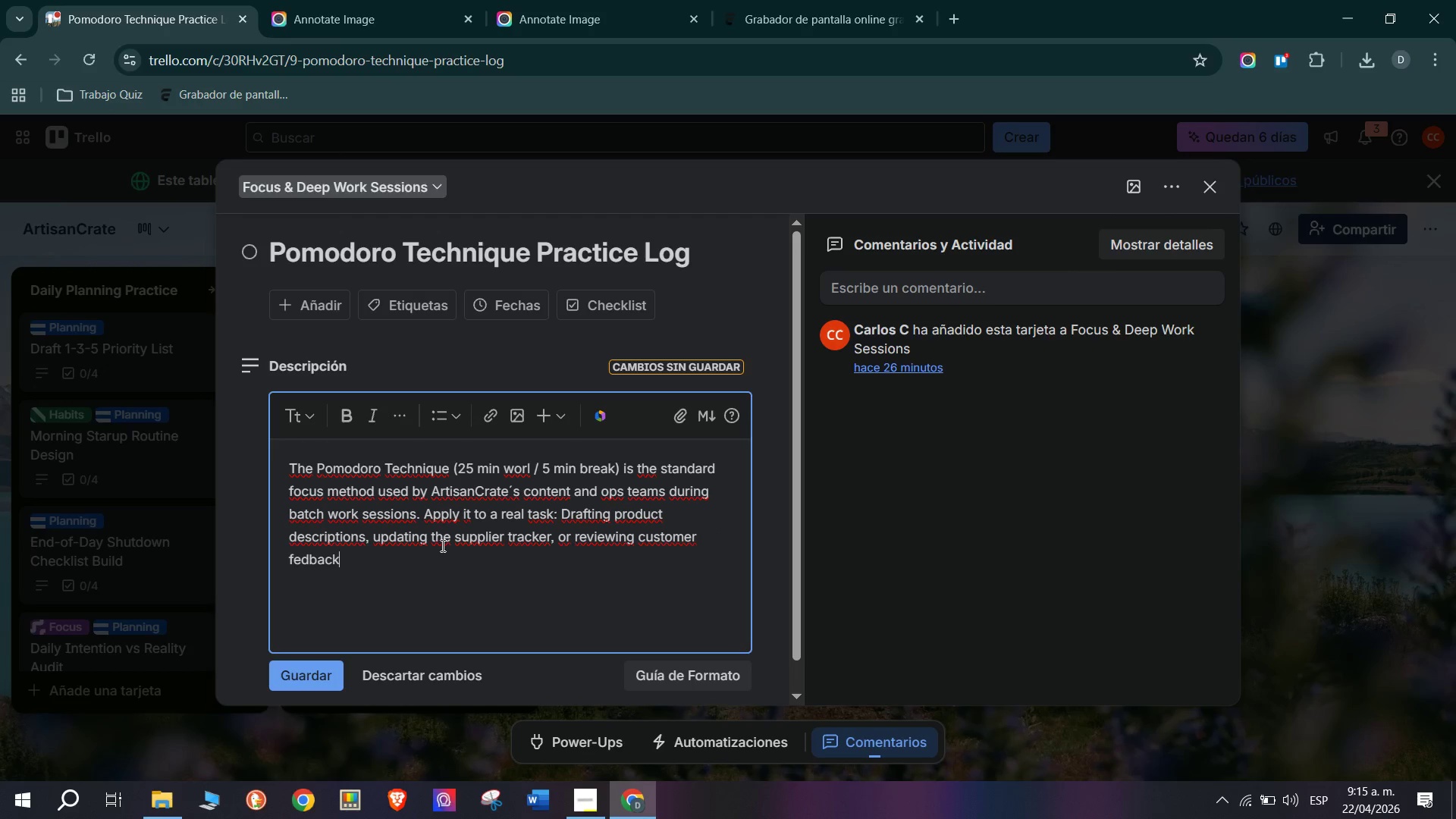 
key(Backspace)
 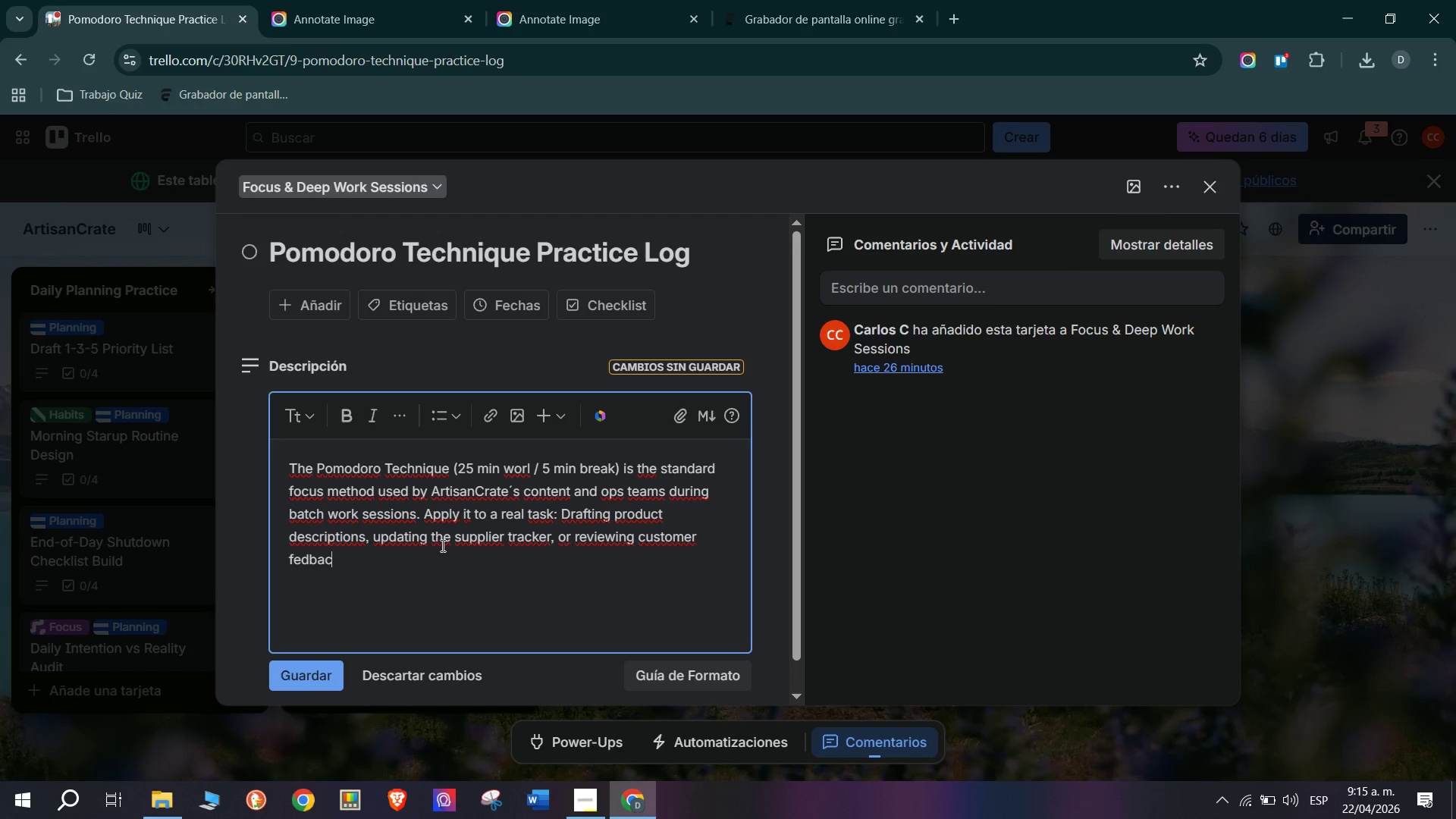 
key(K)
 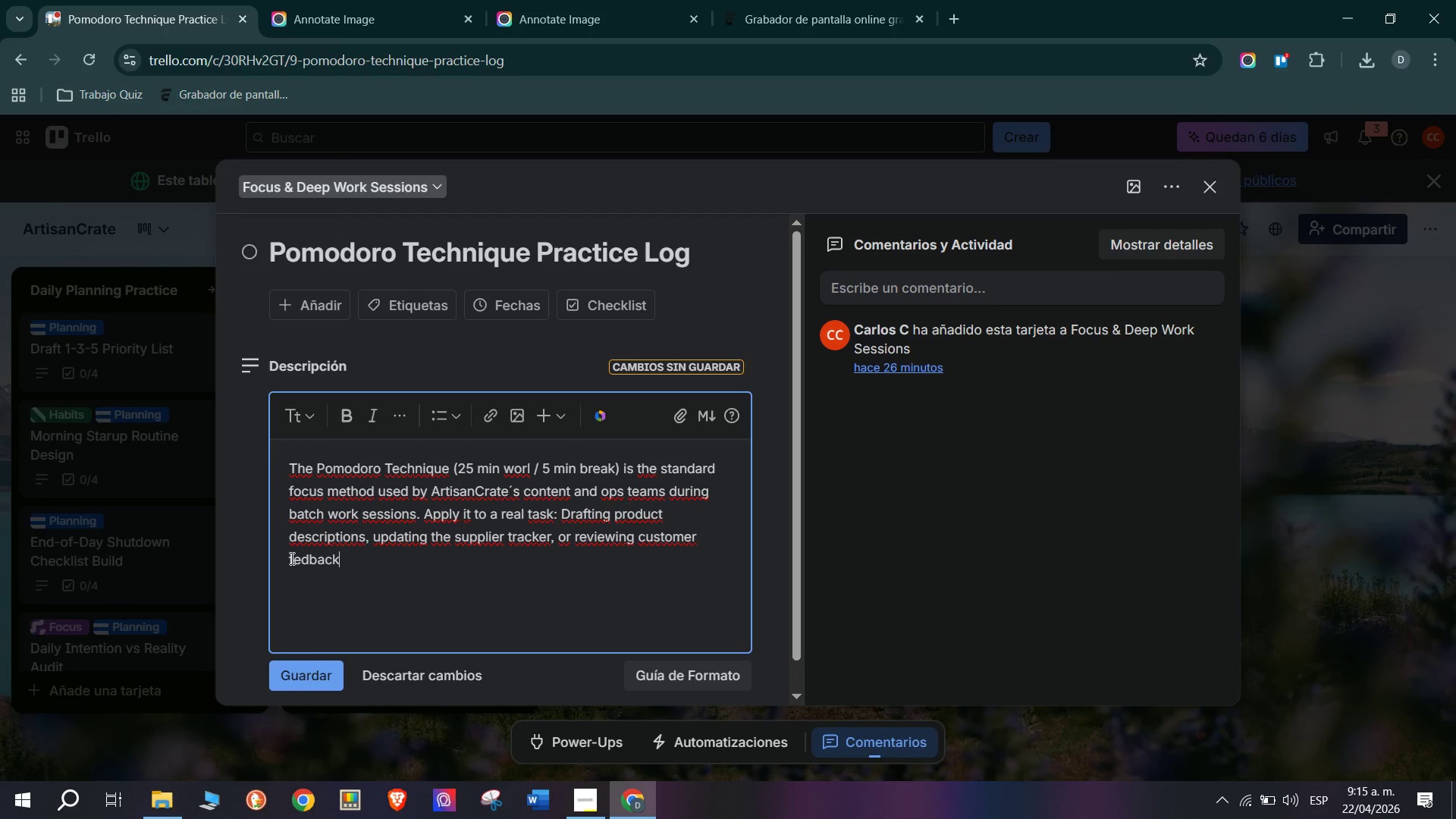 
left_click([300, 561])
 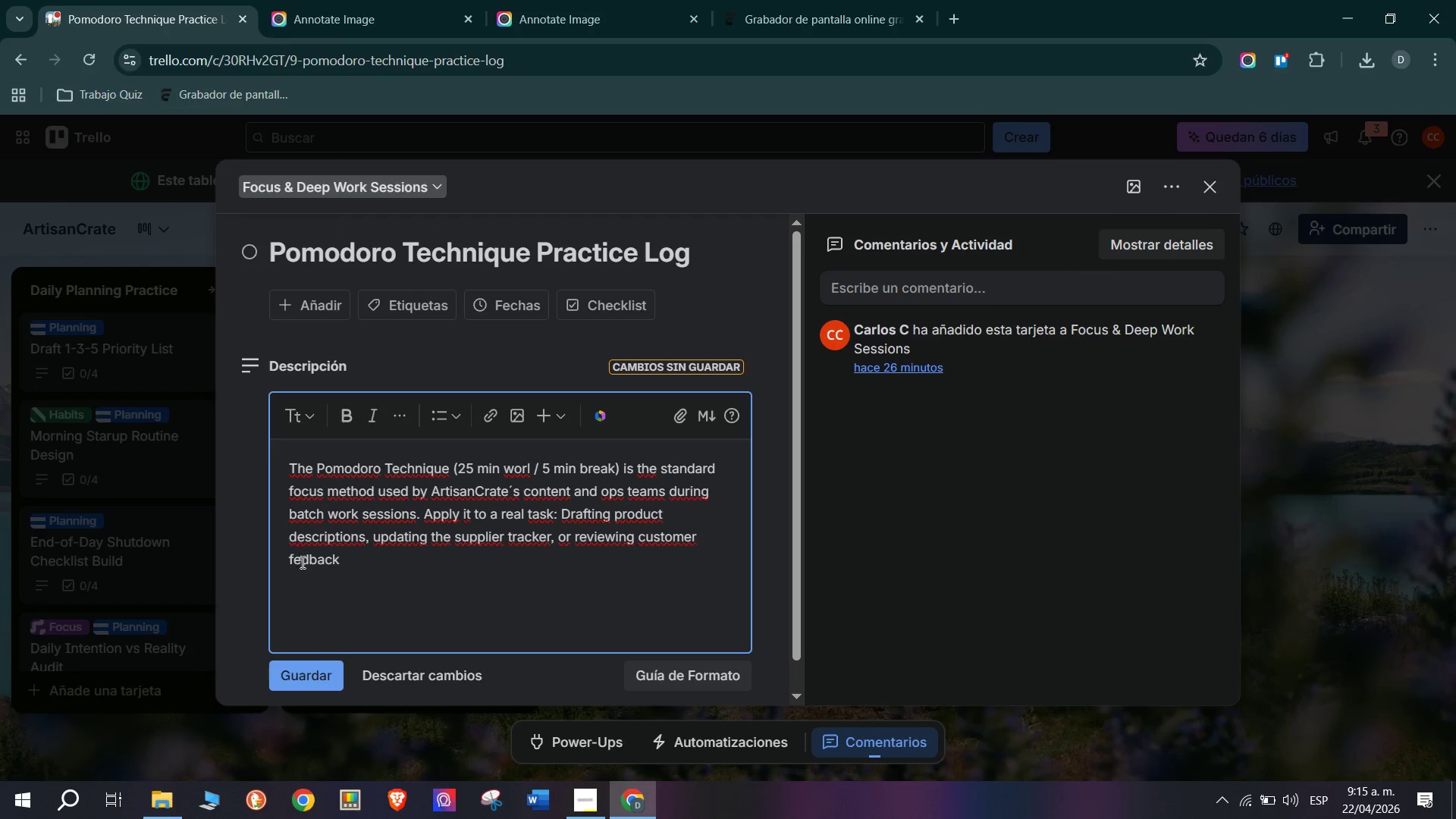 
key(E)
 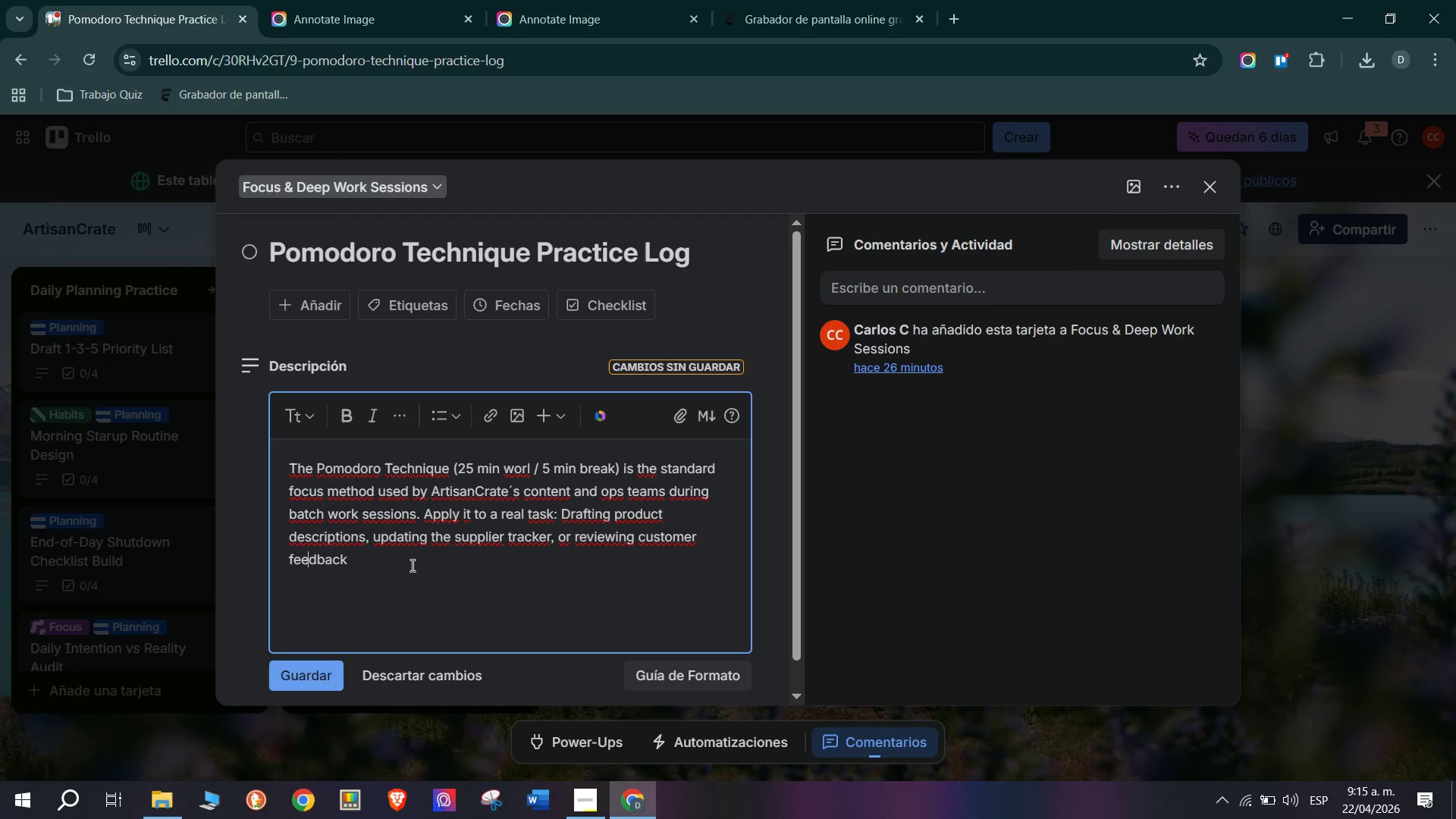 
left_click([419, 556])
 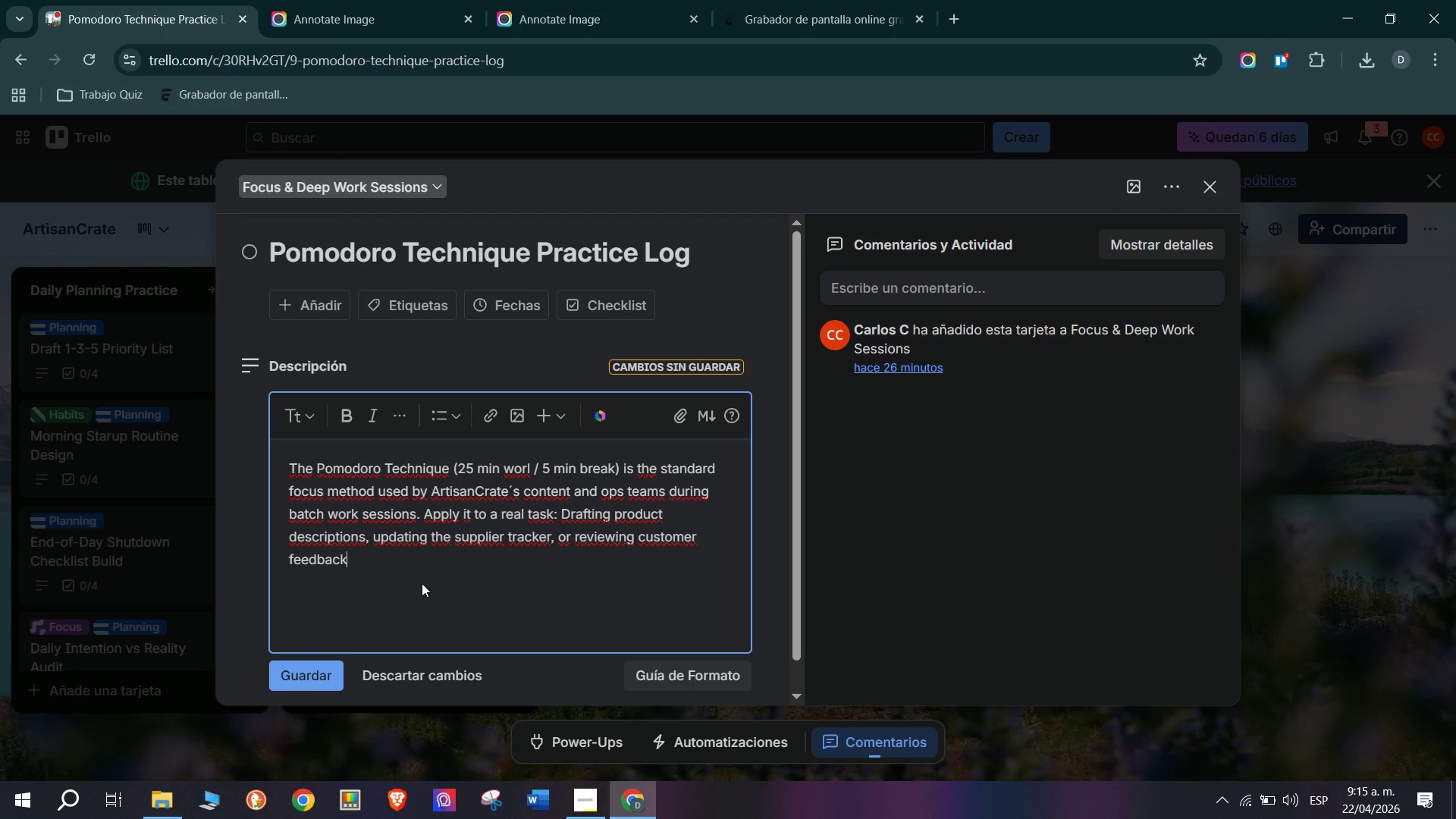 
key(Enter)
 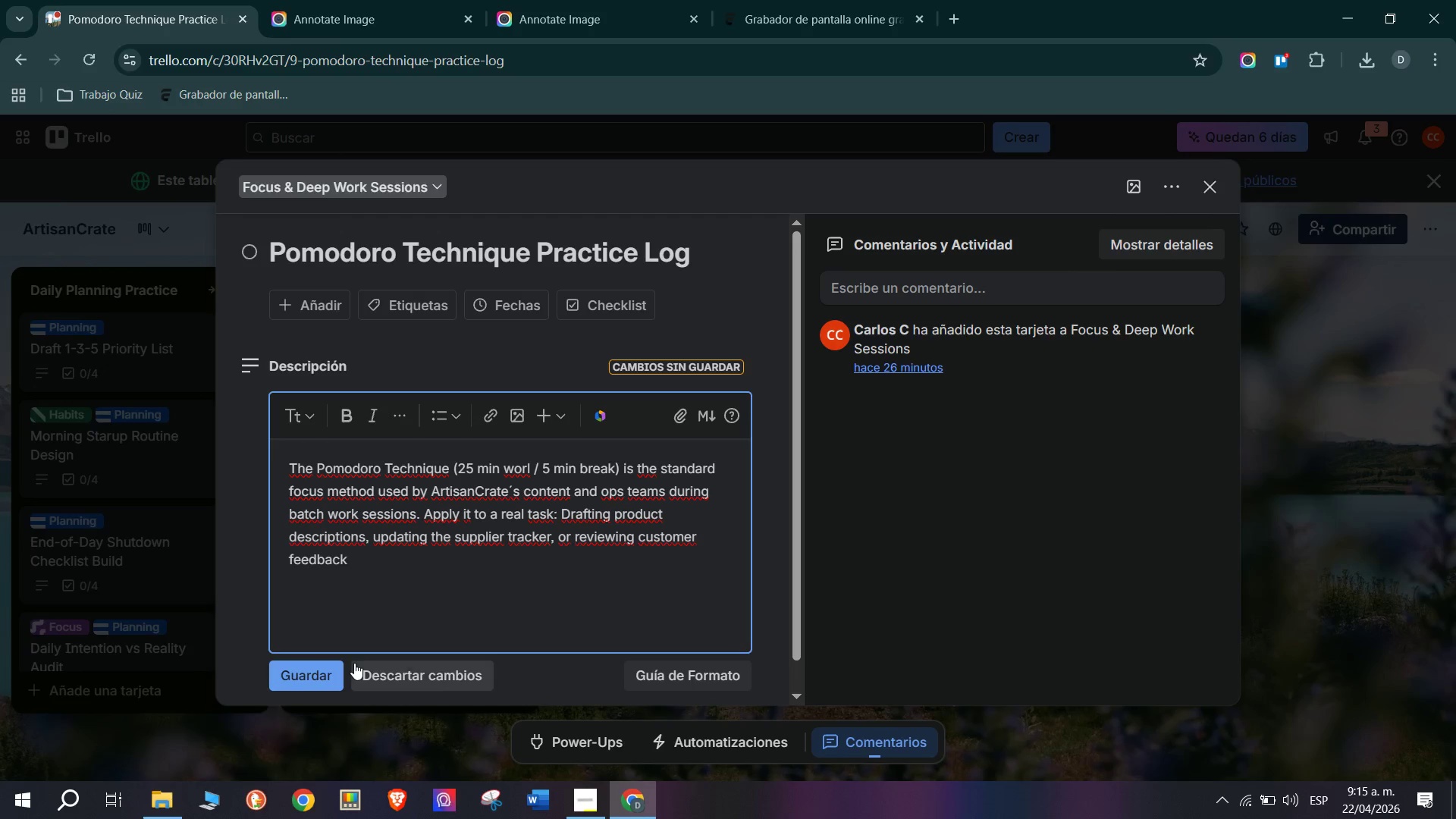 
left_click([332, 675])
 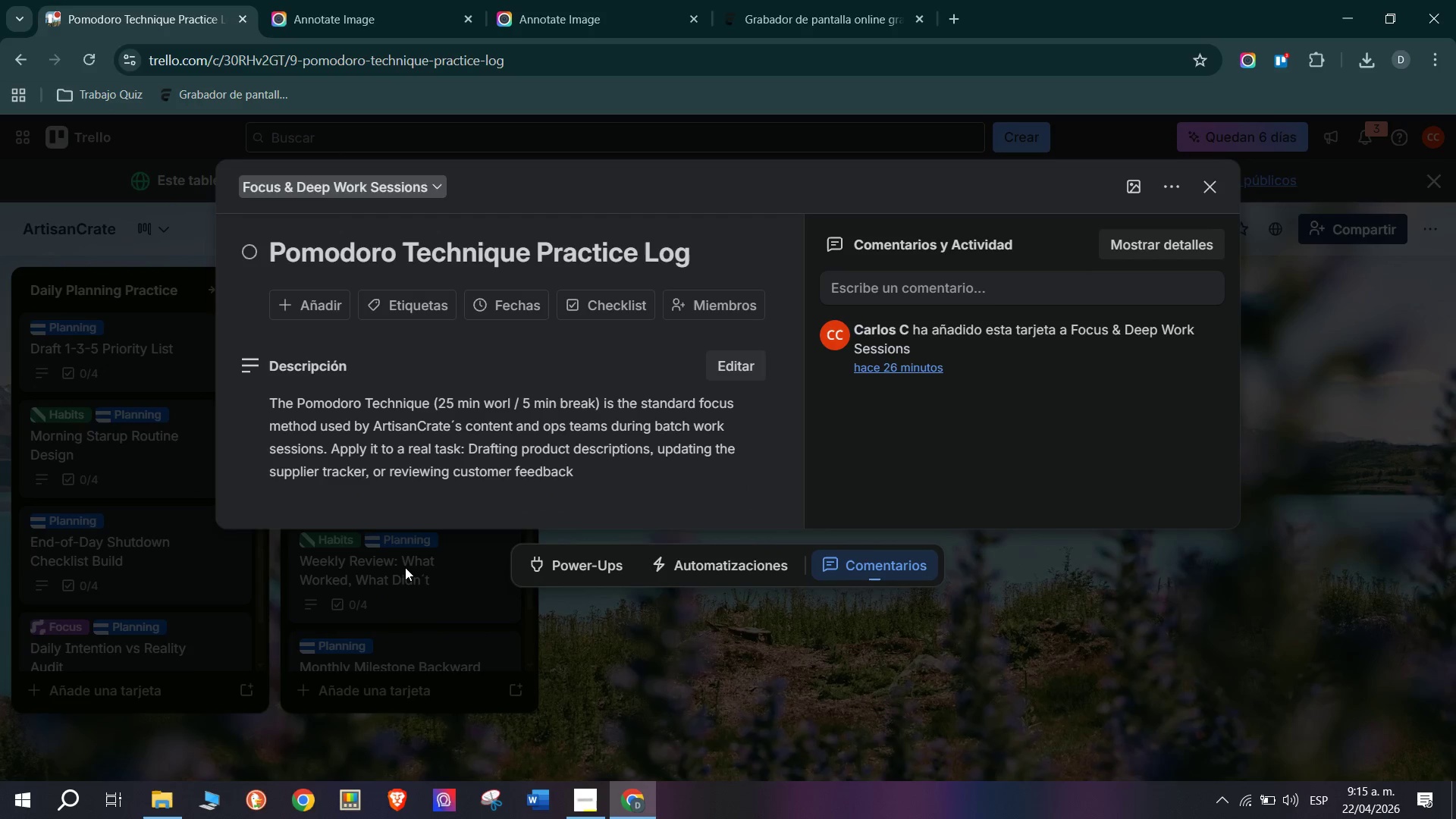 
scroll: coordinate [403, 455], scroll_direction: down, amount: 1.0
 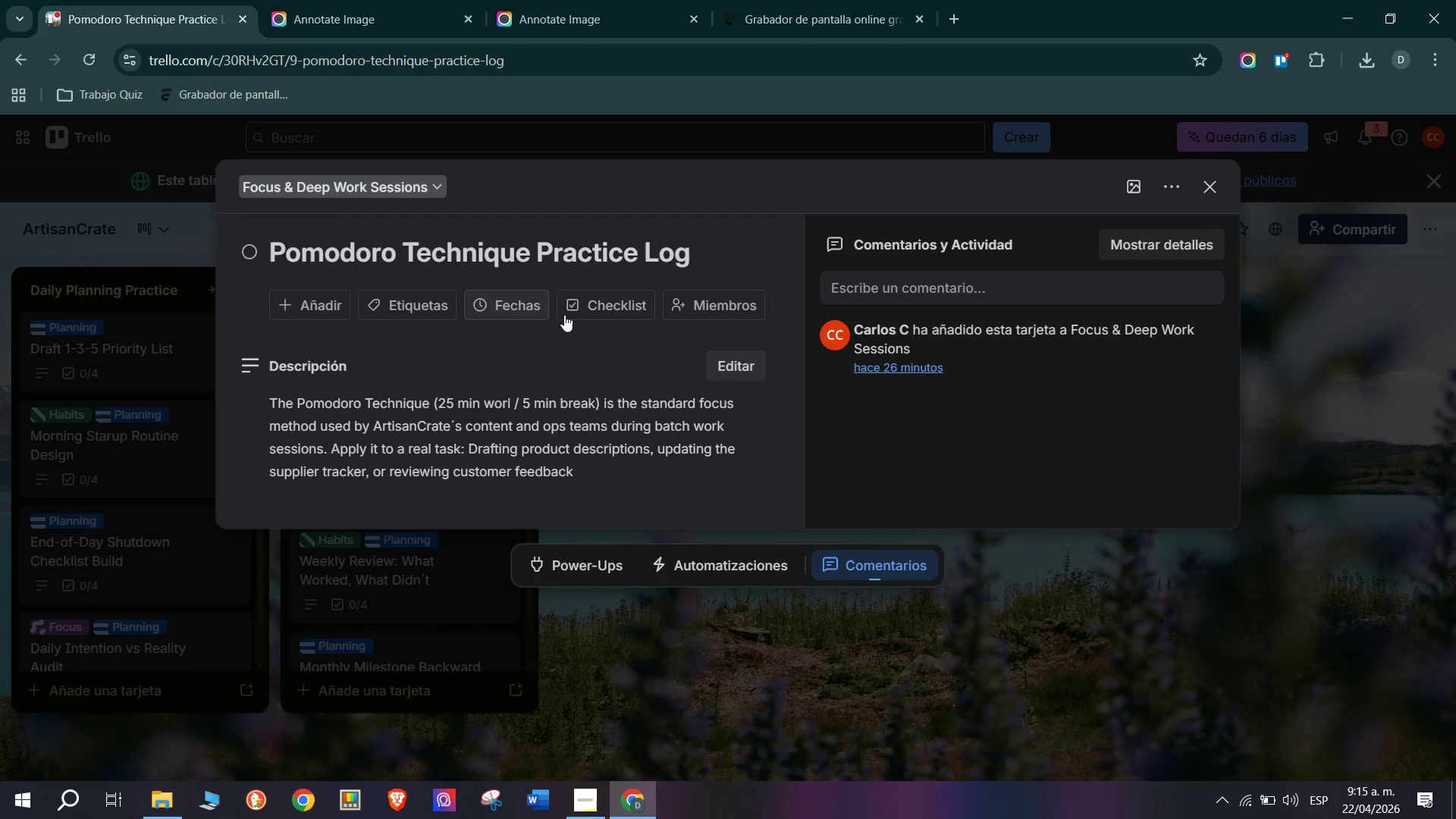 
left_click([577, 316])
 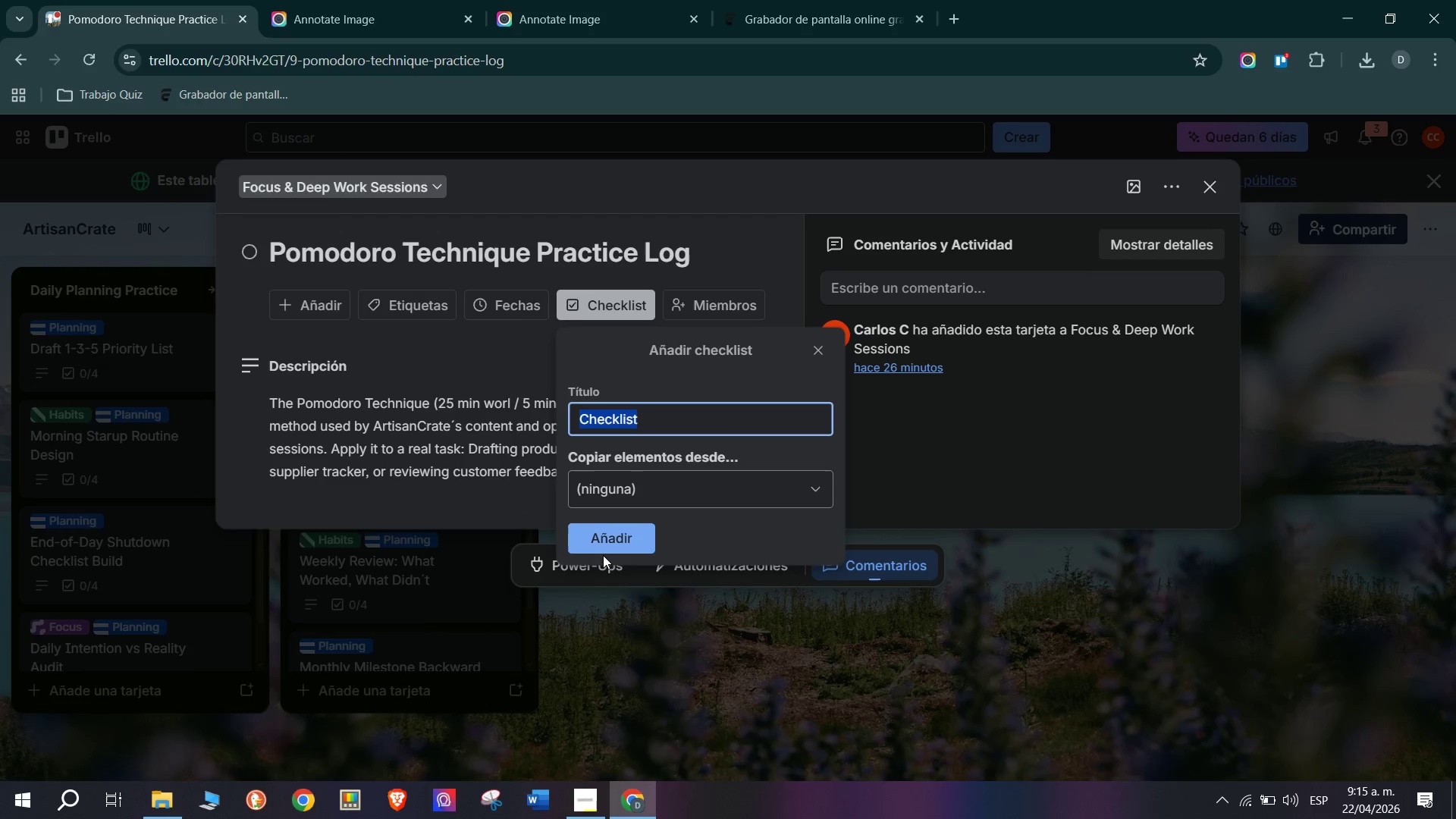 
left_click([616, 538])
 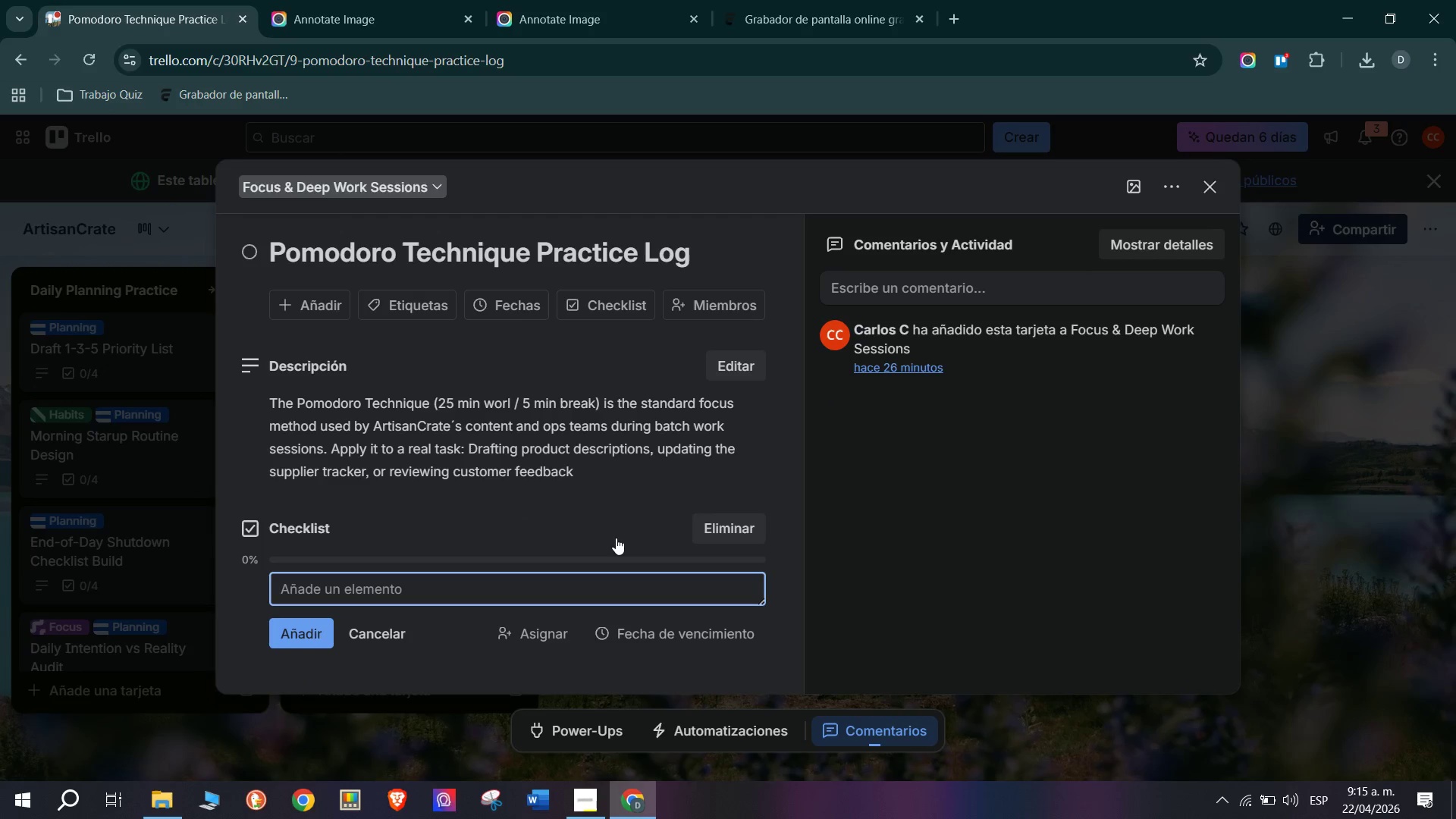 
type(Choose 1 con)
key(Backspace)
type(gnitively demanding task *[Break] 1 hour of work()
 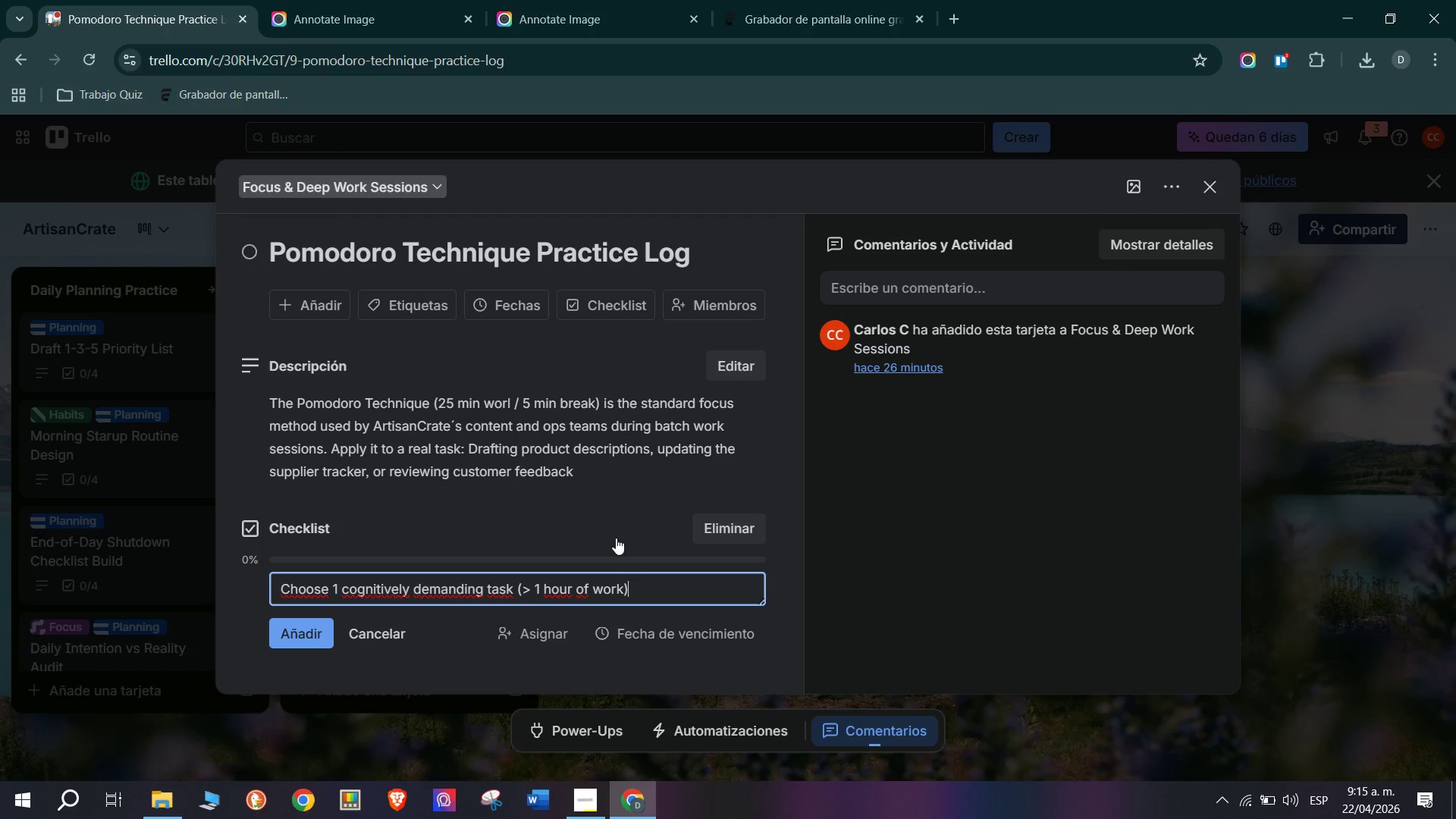 
key(Enter)
 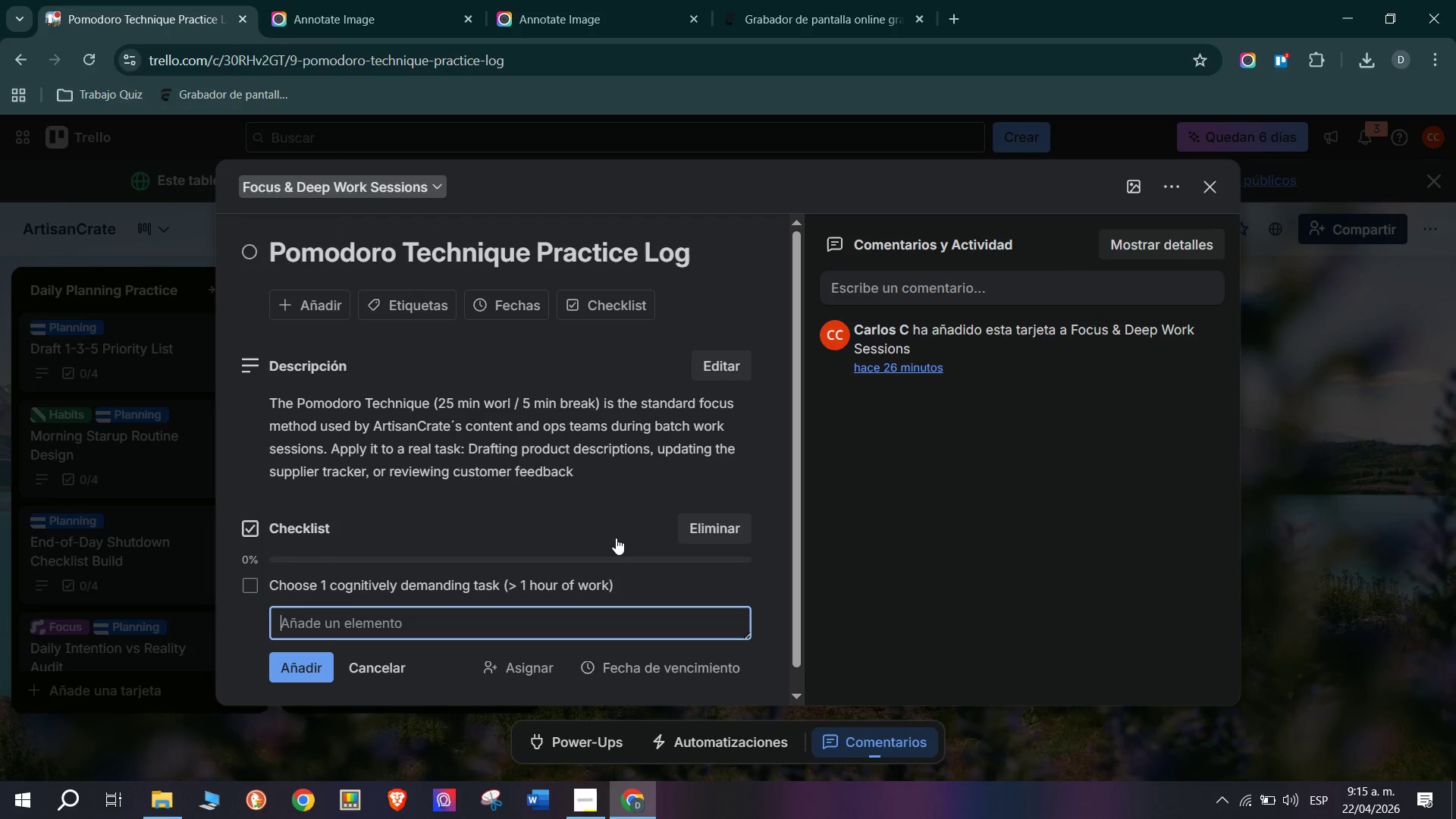 
type(Complete 4 p)
key(Backspace)
type(Pomodoro cycles *25 min wot)
key(Backspace)
type(rk = 5 min break )
 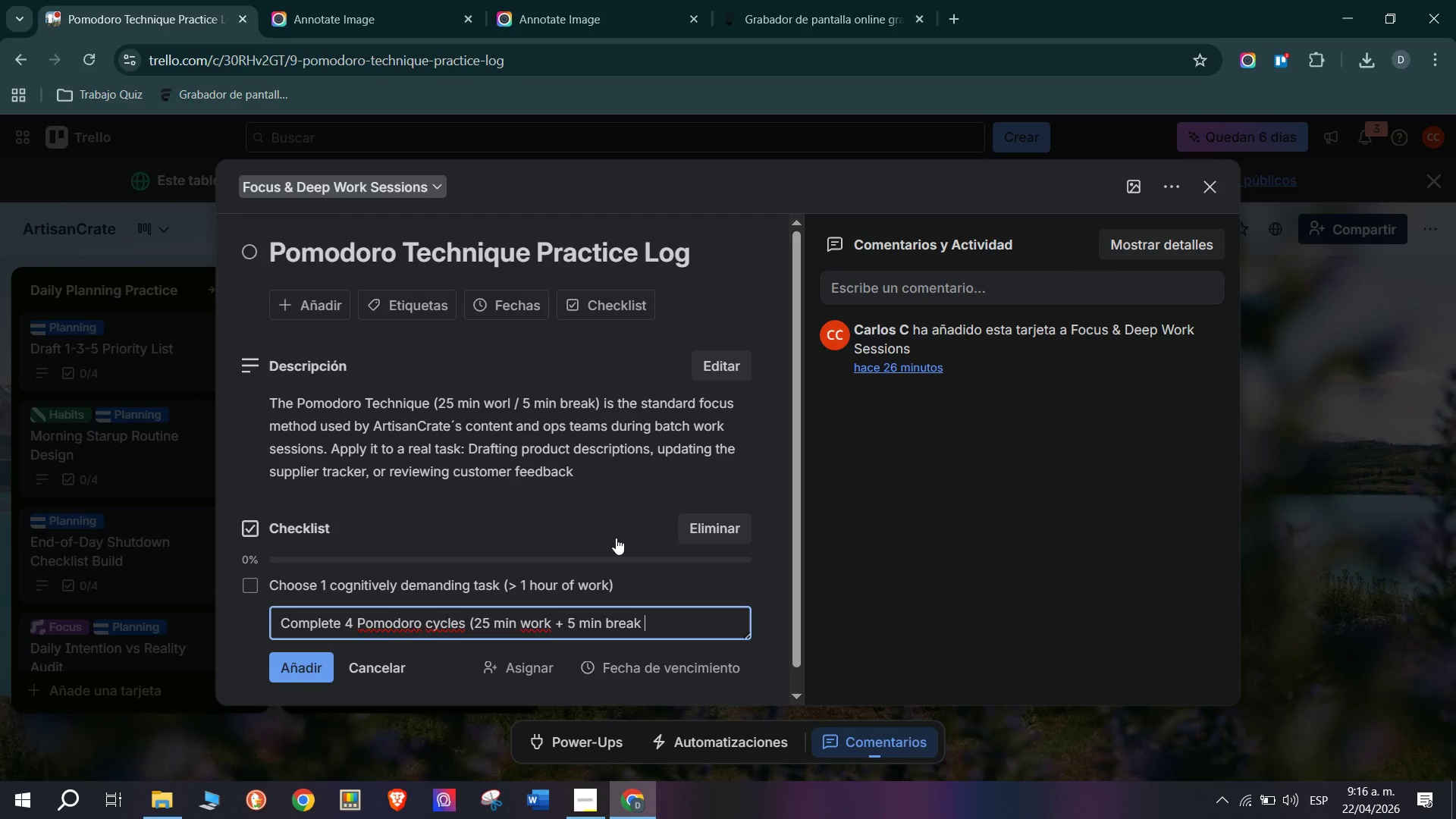 
wait(5.2)
 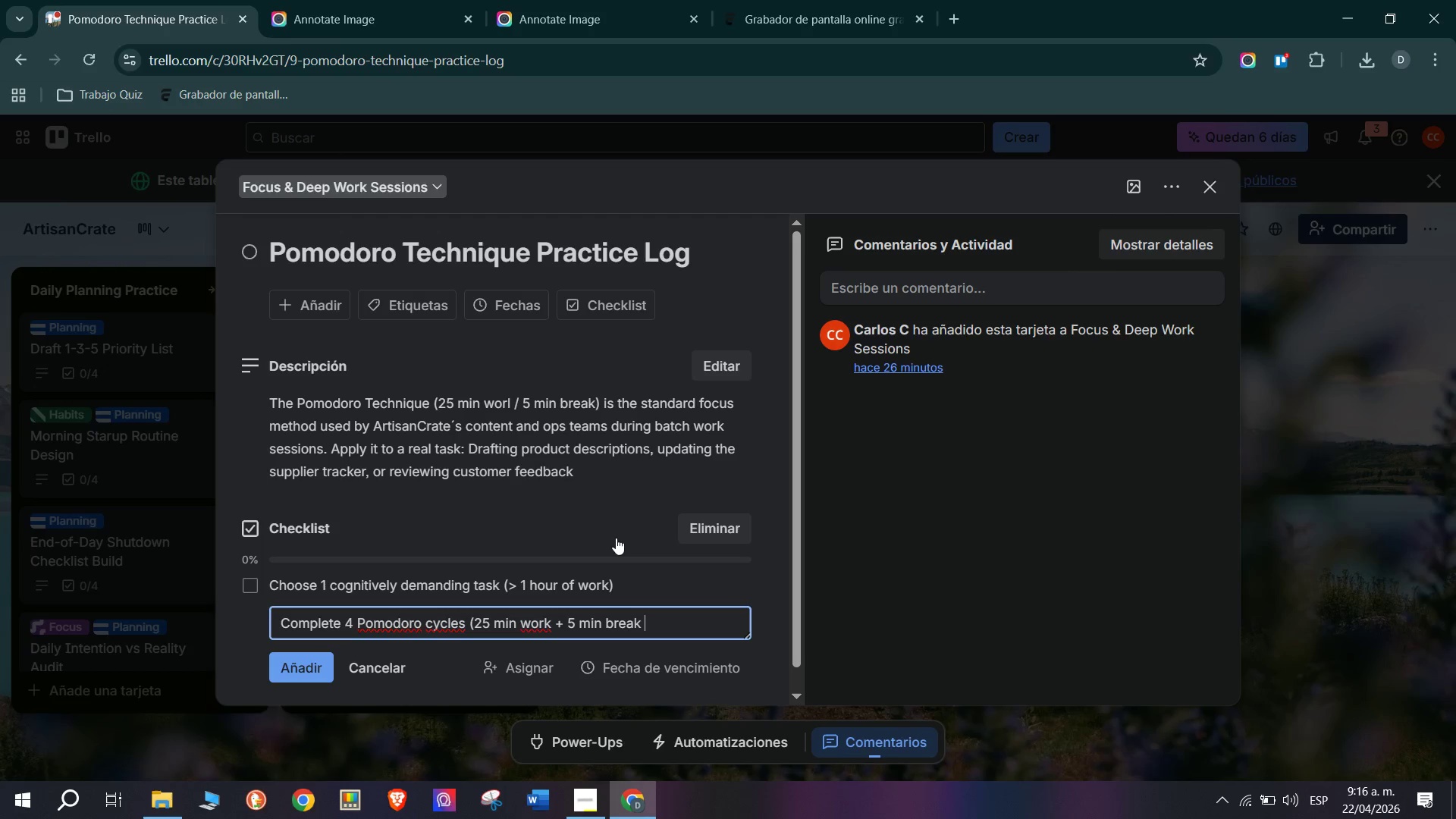 
type(each)
 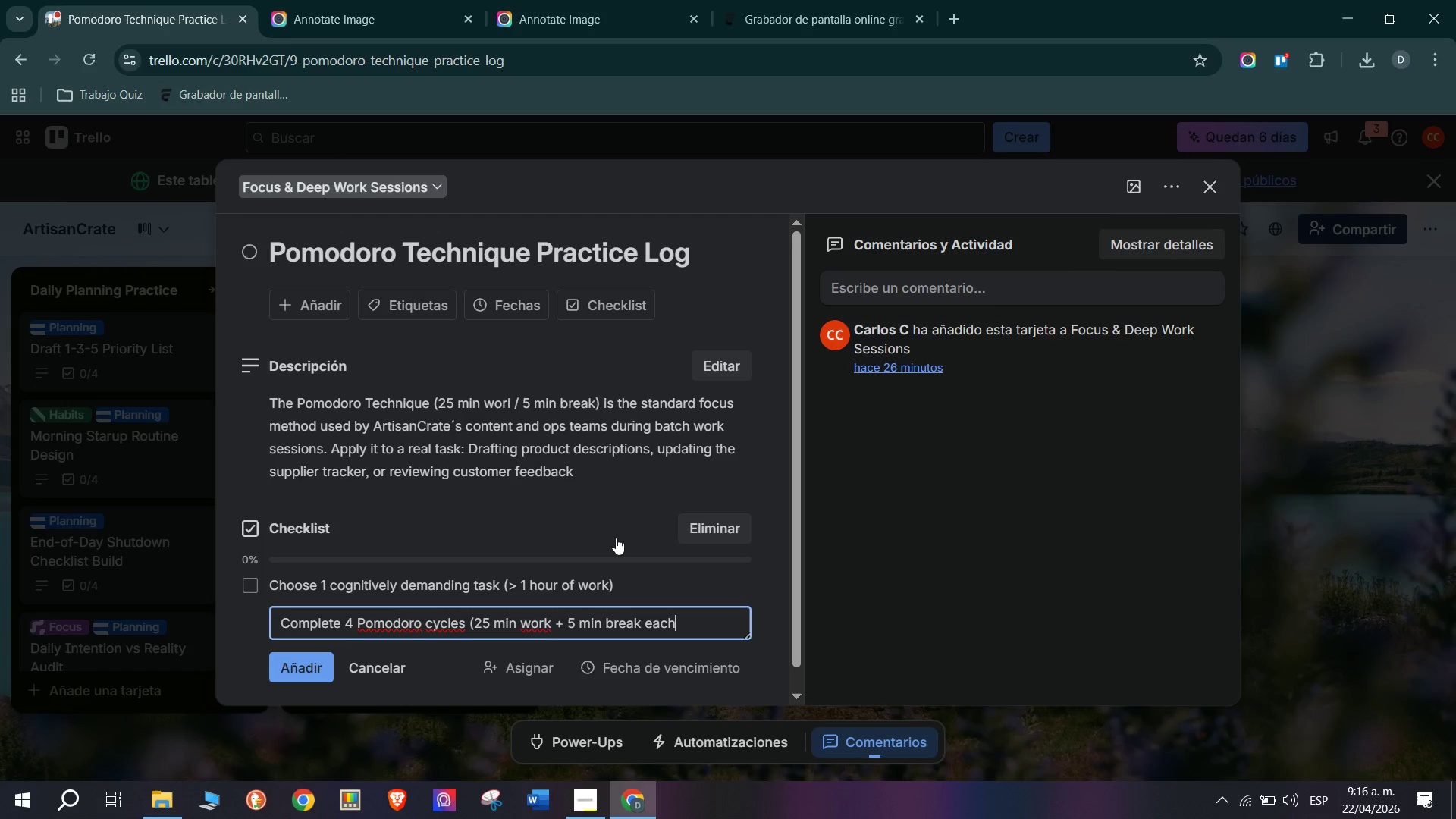 
wait(34.95)
 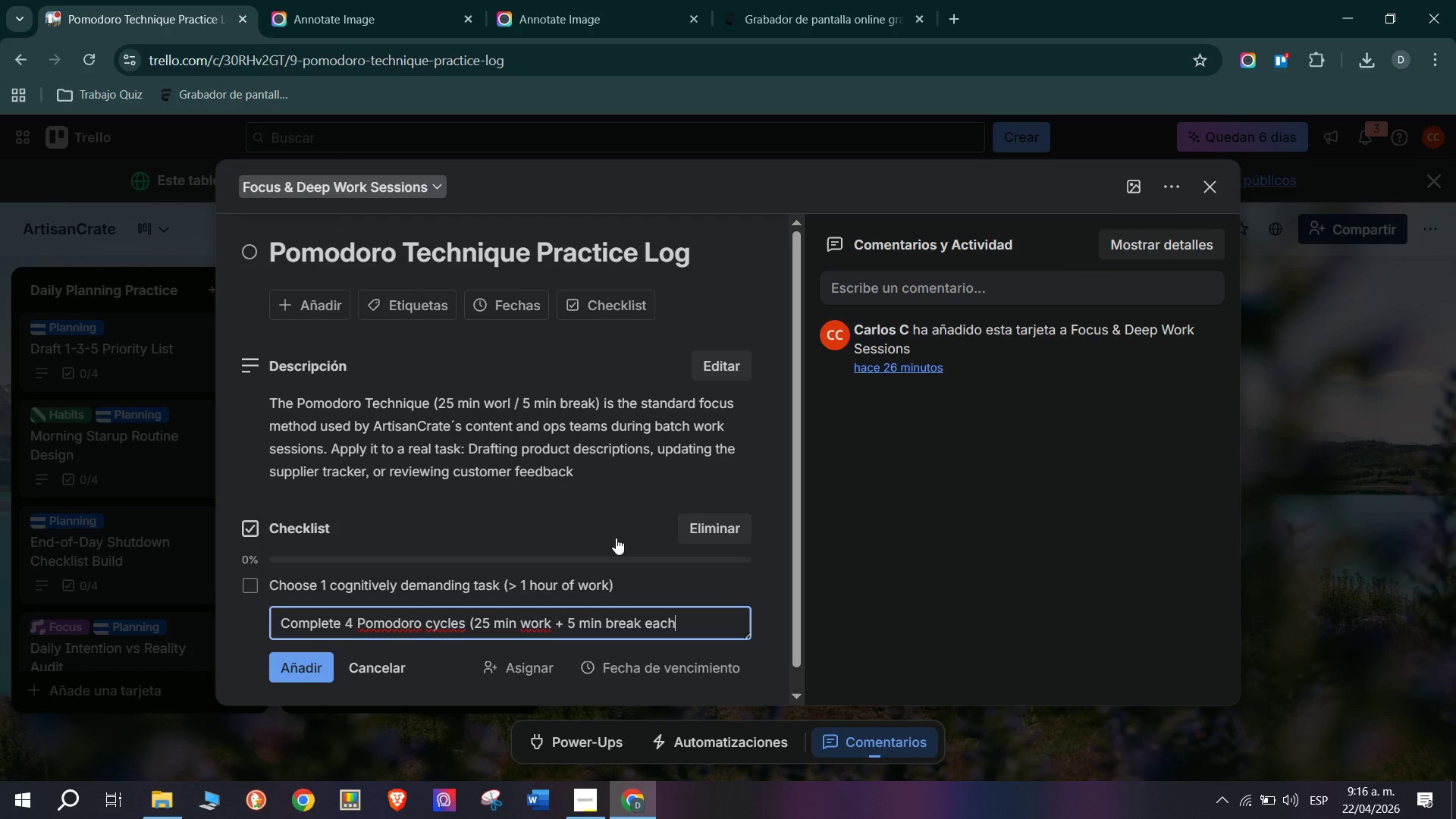 
key(Space)
 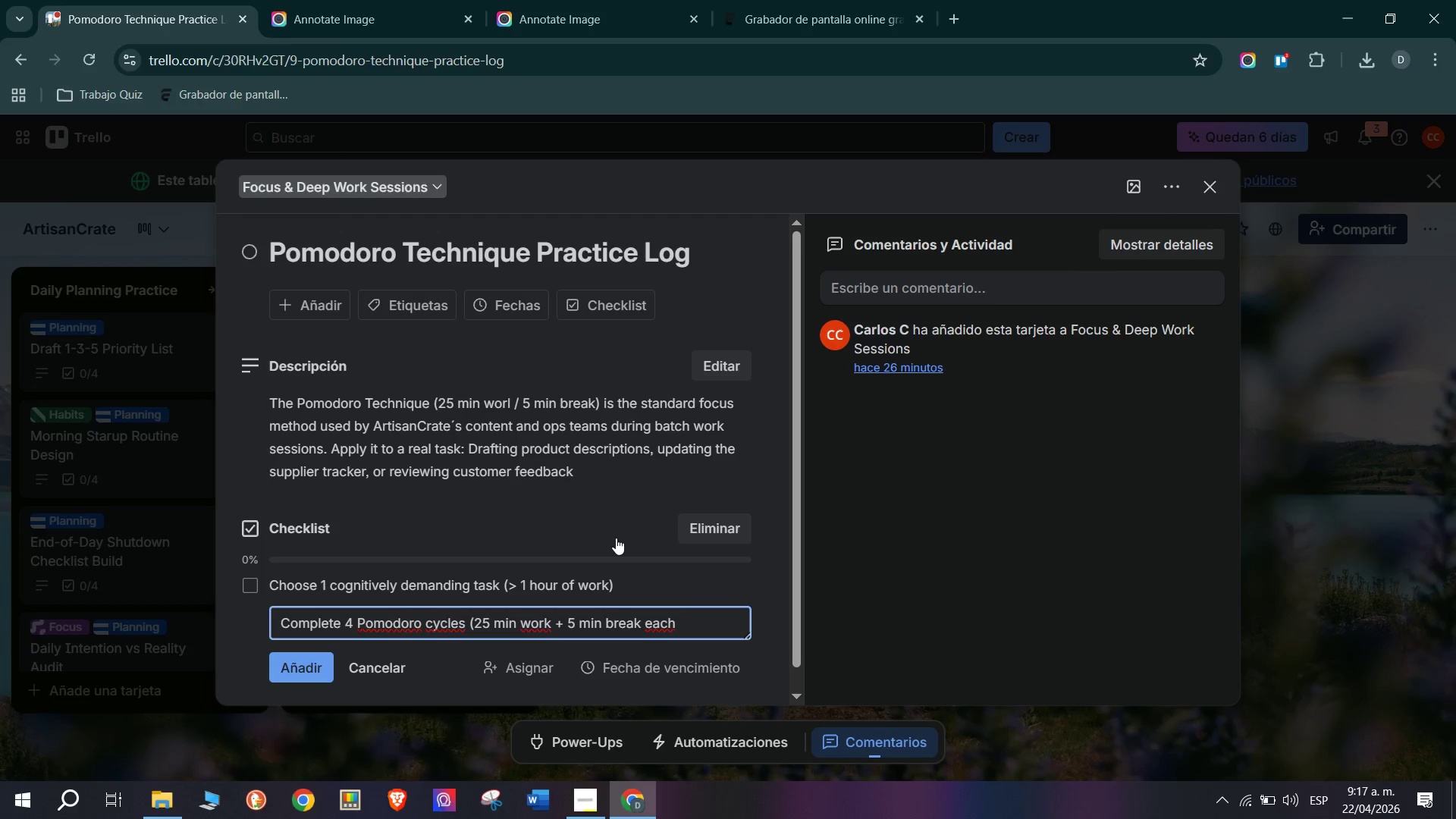 
key(Backspace)
 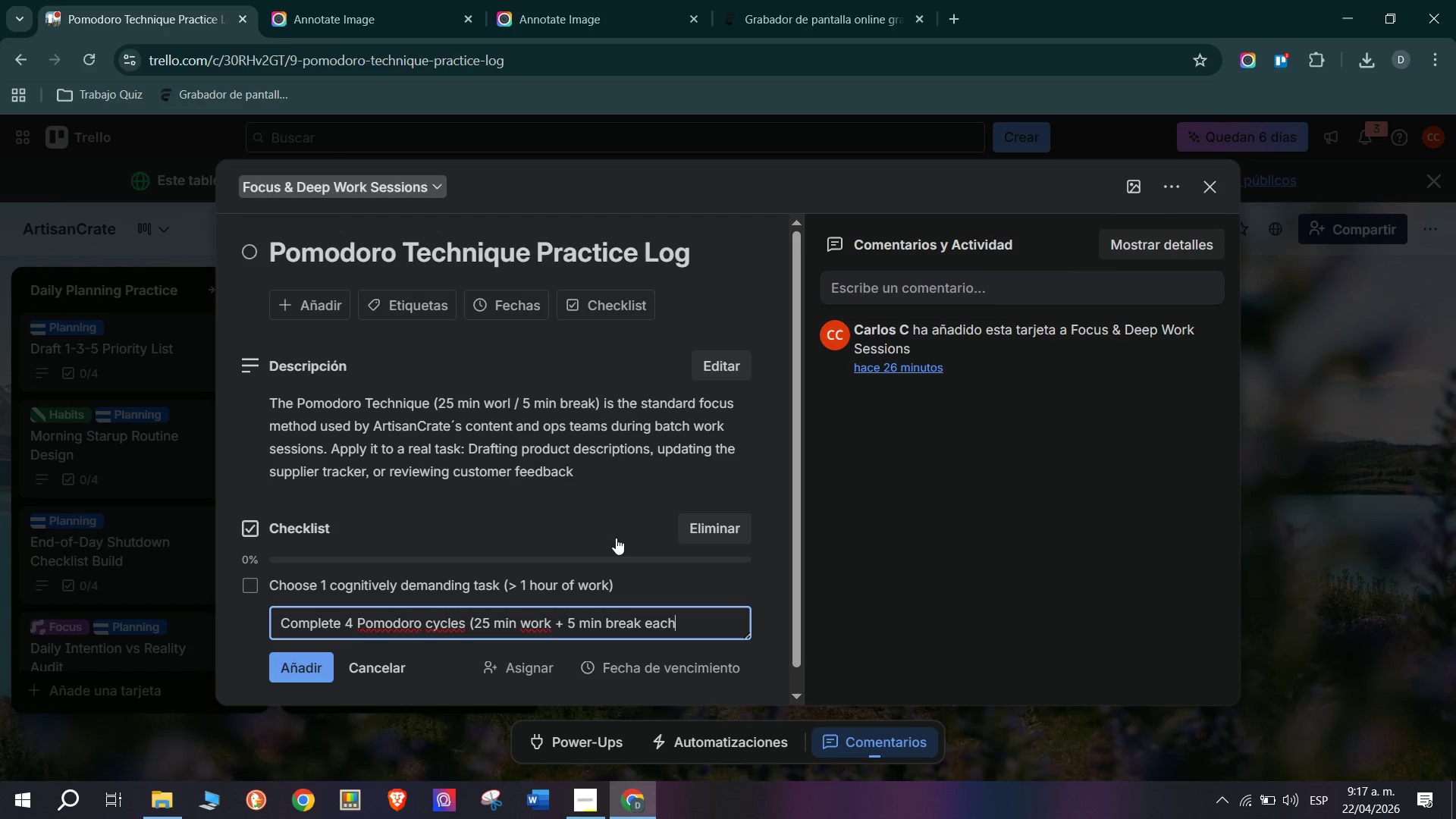 
key(Shift+9)
 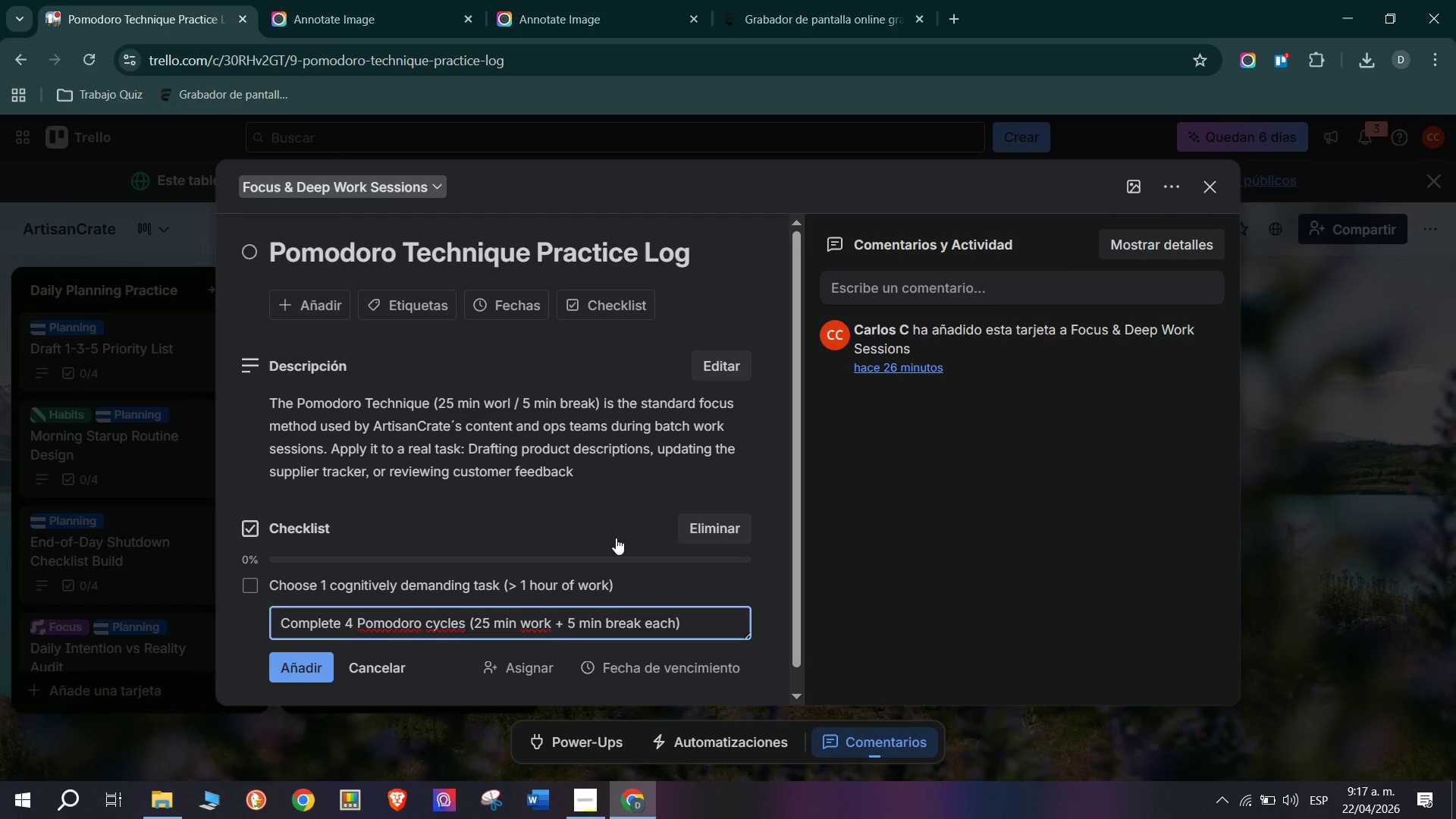 
key(Enter)
 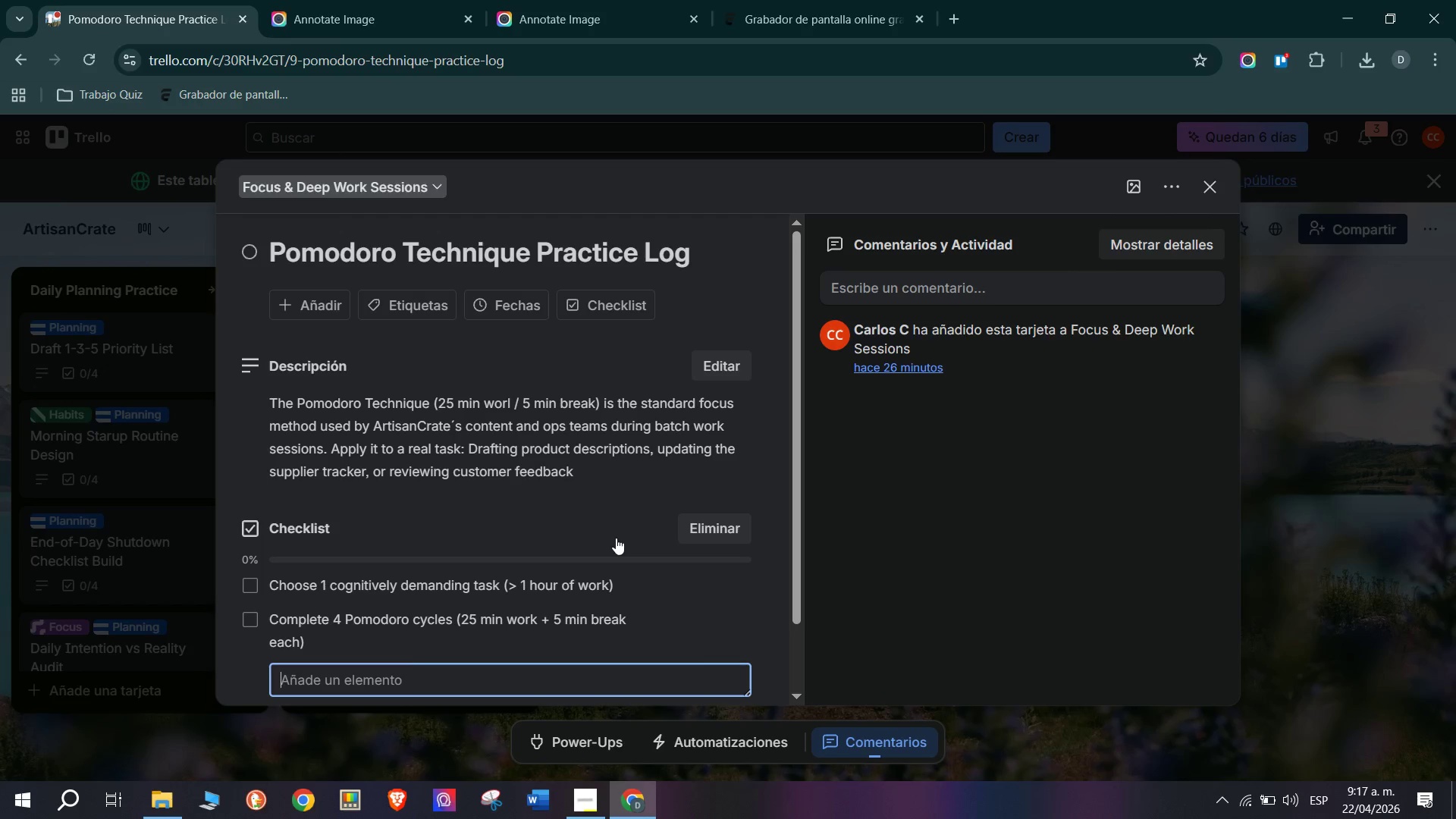 
type(Track interruptions> b)
key(Backspace)
type(note every time you were pulled away and why)
 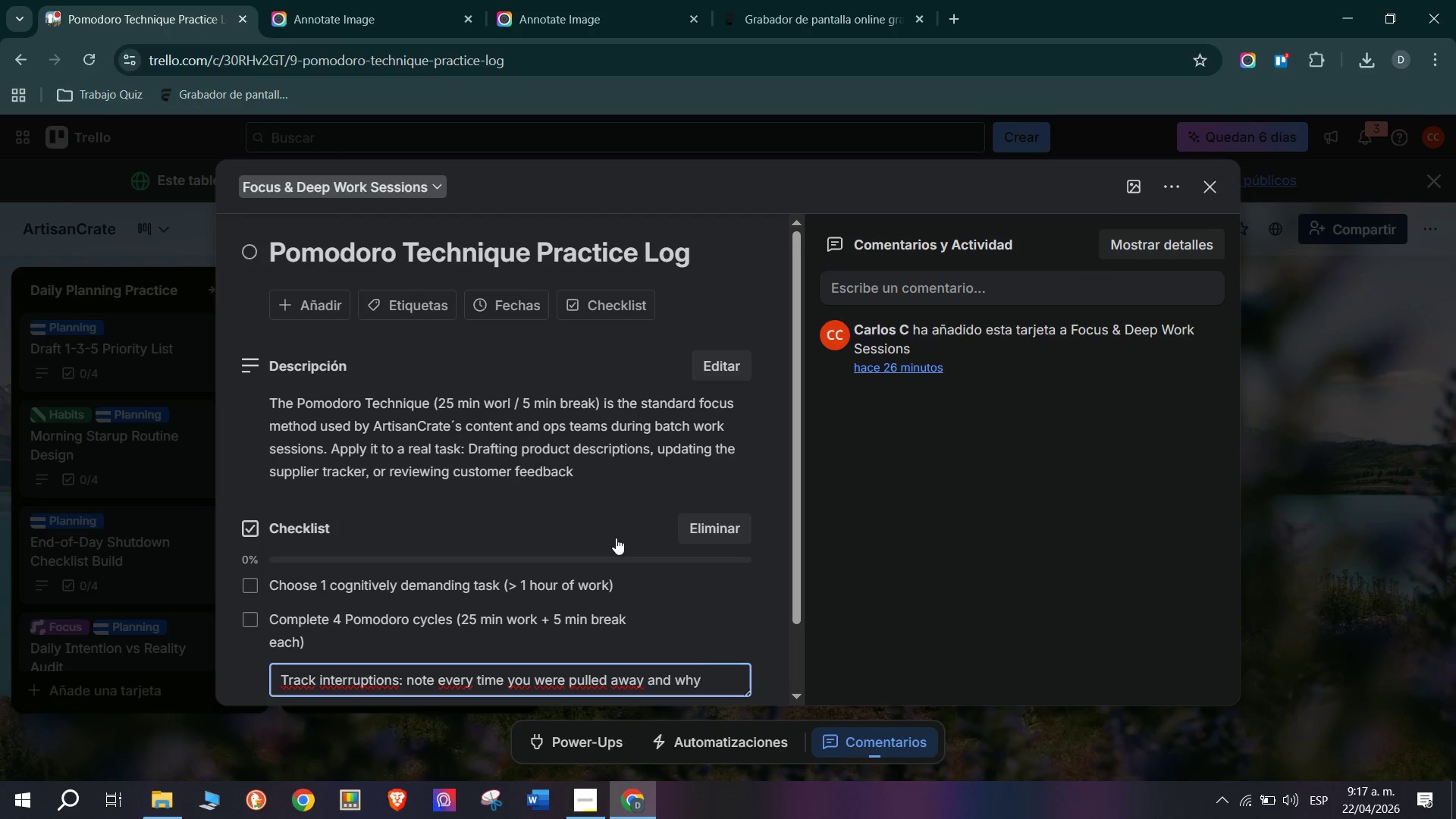 
key(Enter)
 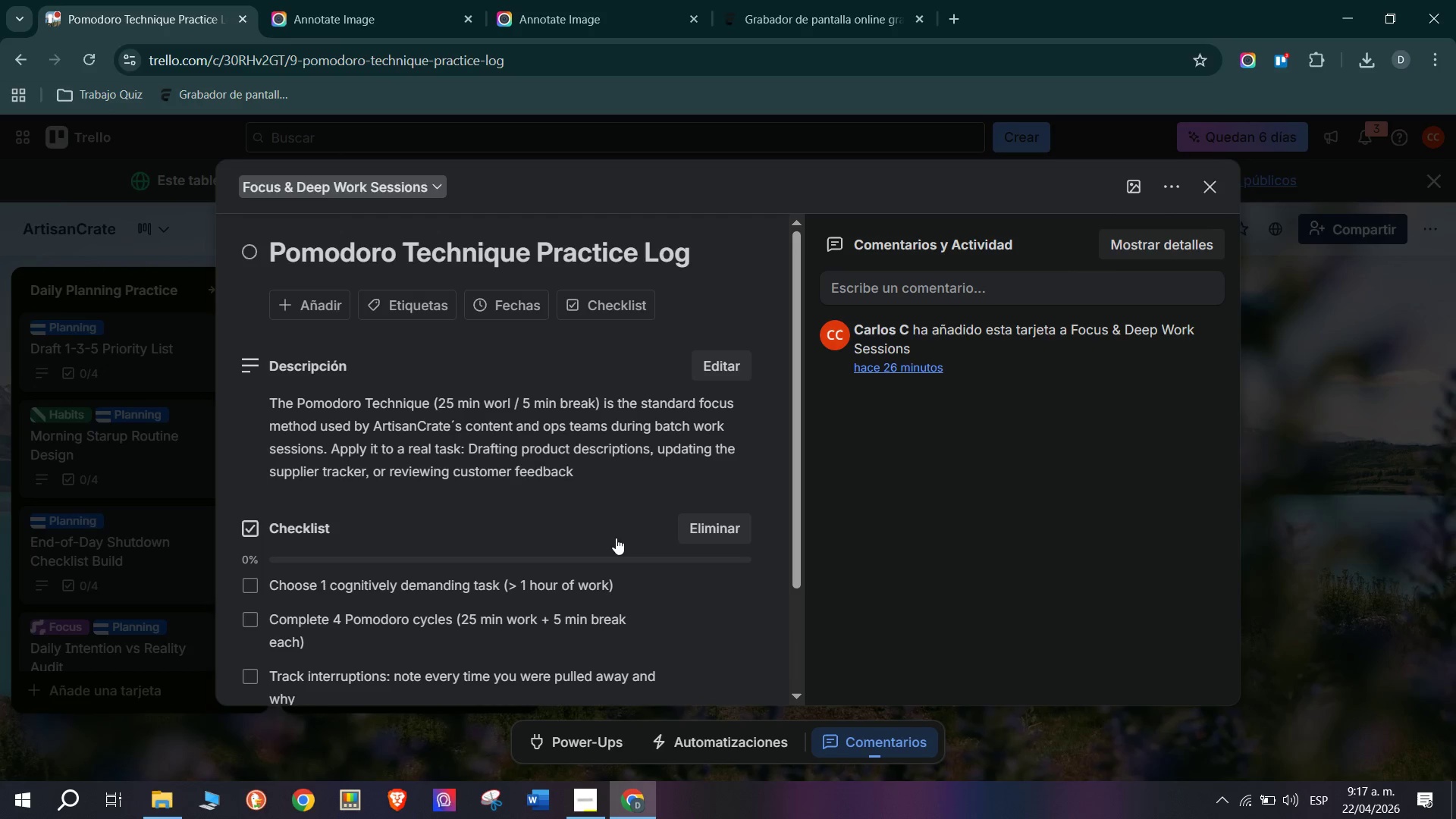 
type(Record your output> what did you produce in 2 focused hours{)
 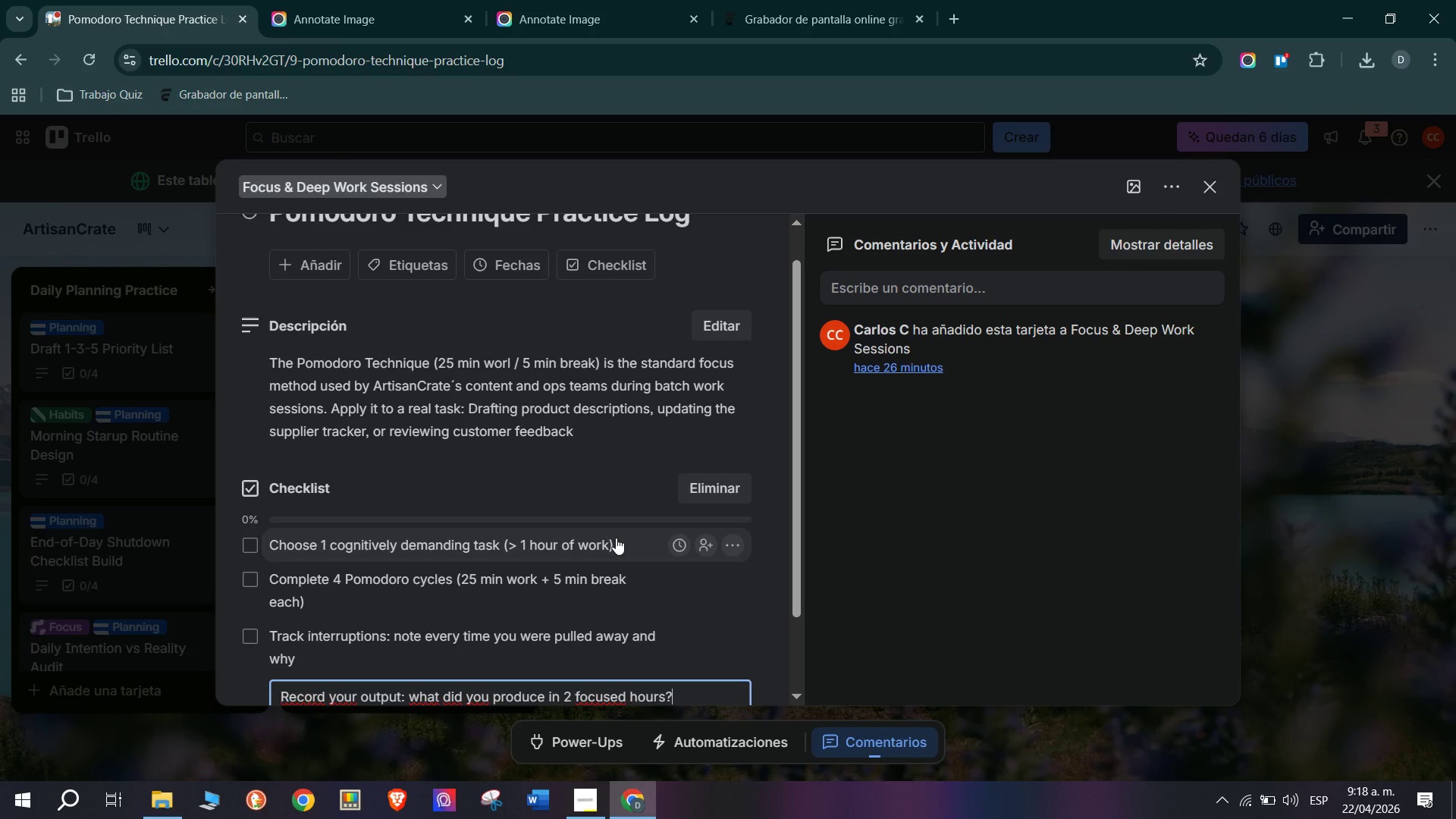 
scroll: coordinate [397, 578], scroll_direction: down, amount: 2.0
 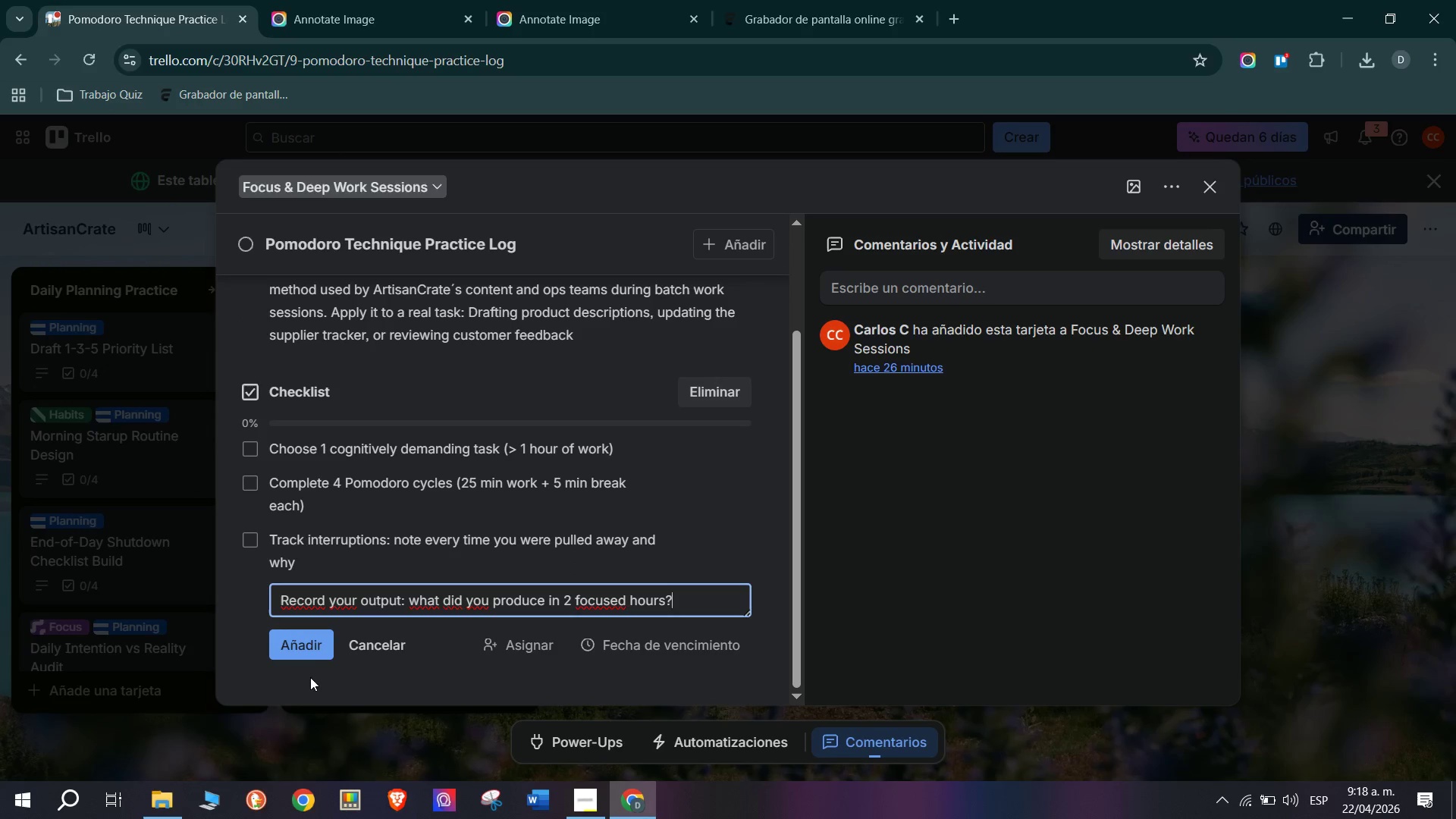 
left_click([304, 653])
 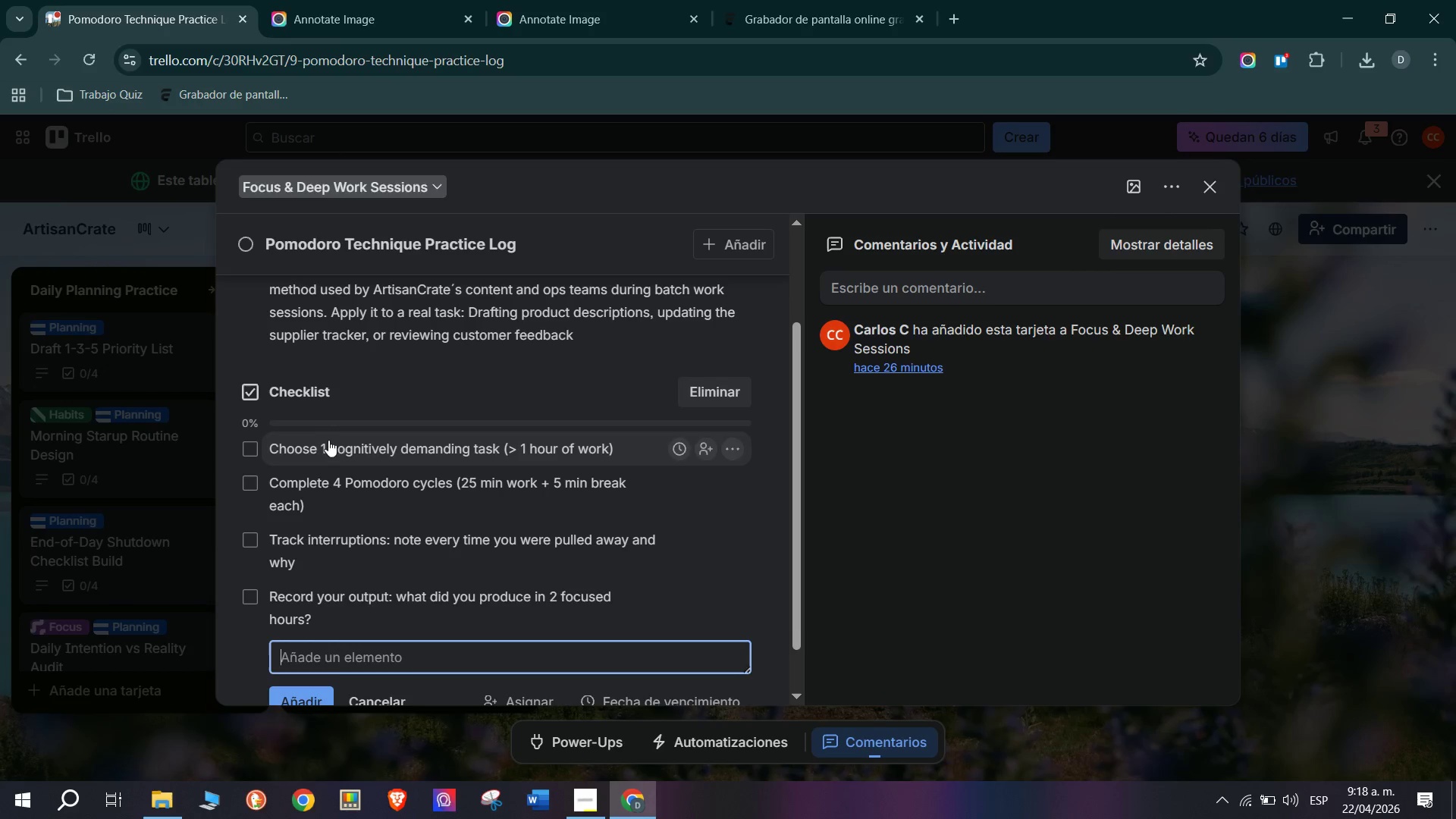 
scroll: coordinate [605, 485], scroll_direction: up, amount: 4.0
 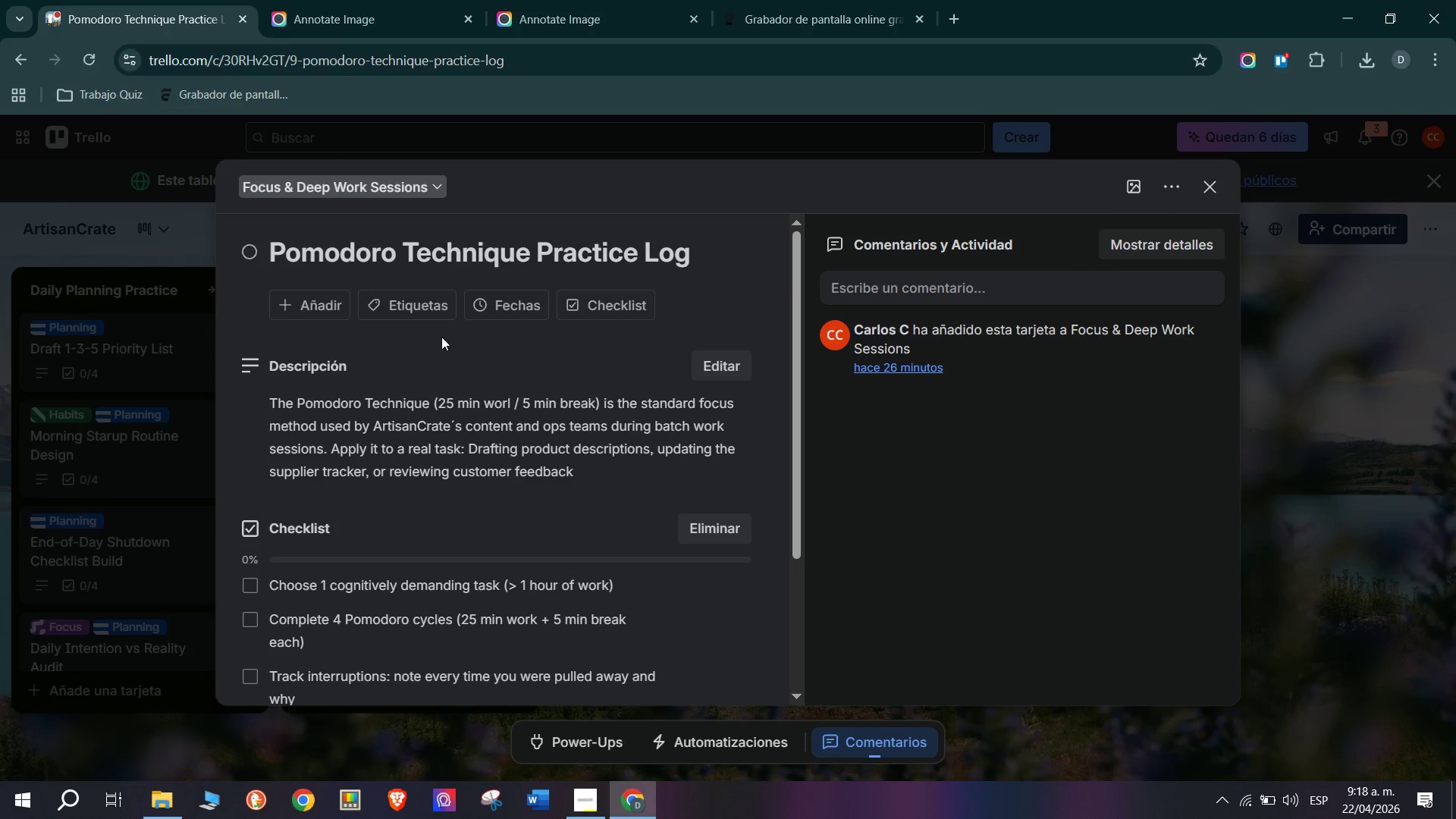 
left_click([430, 309])
 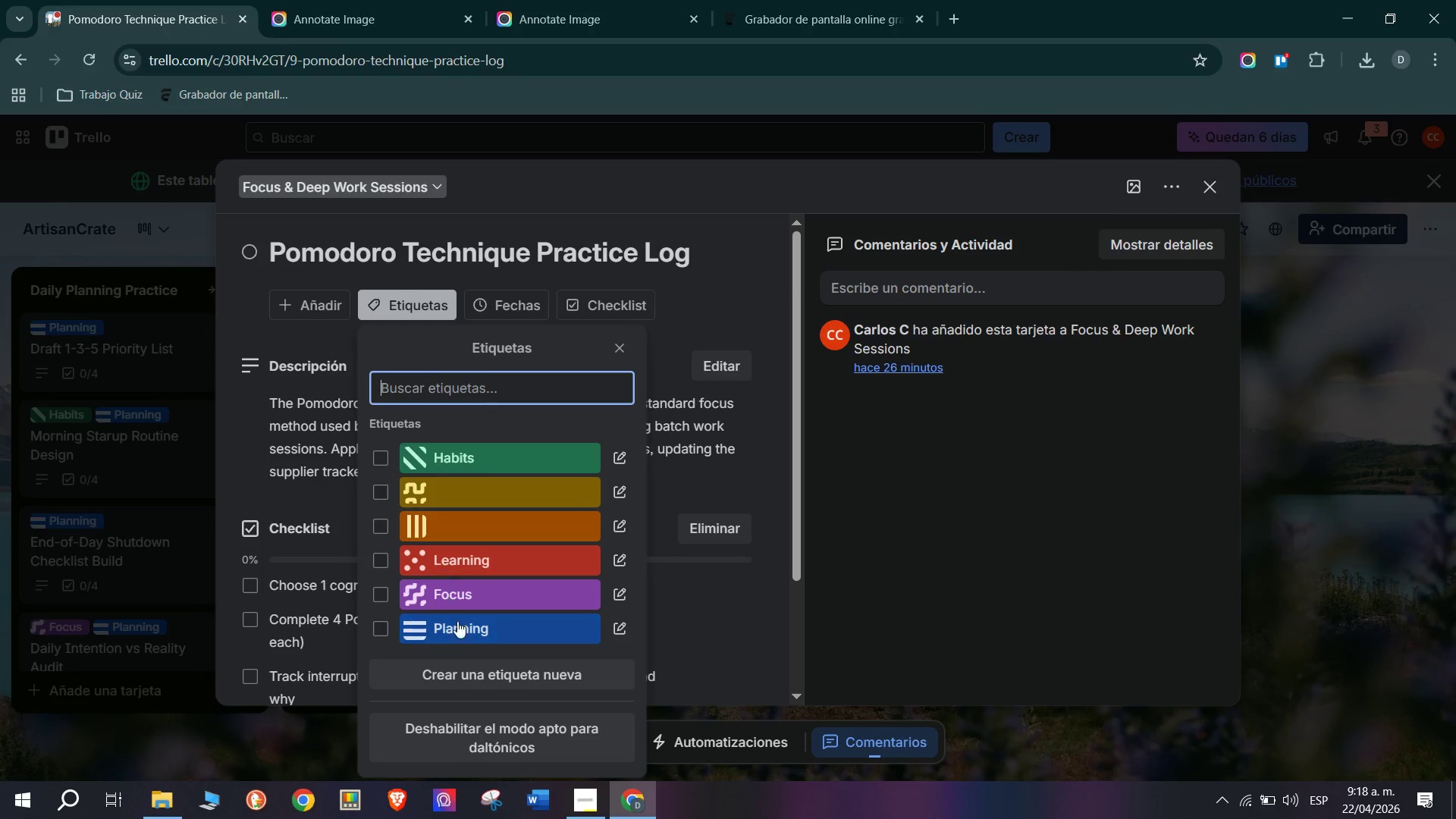 
mouse_move([470, 605])
 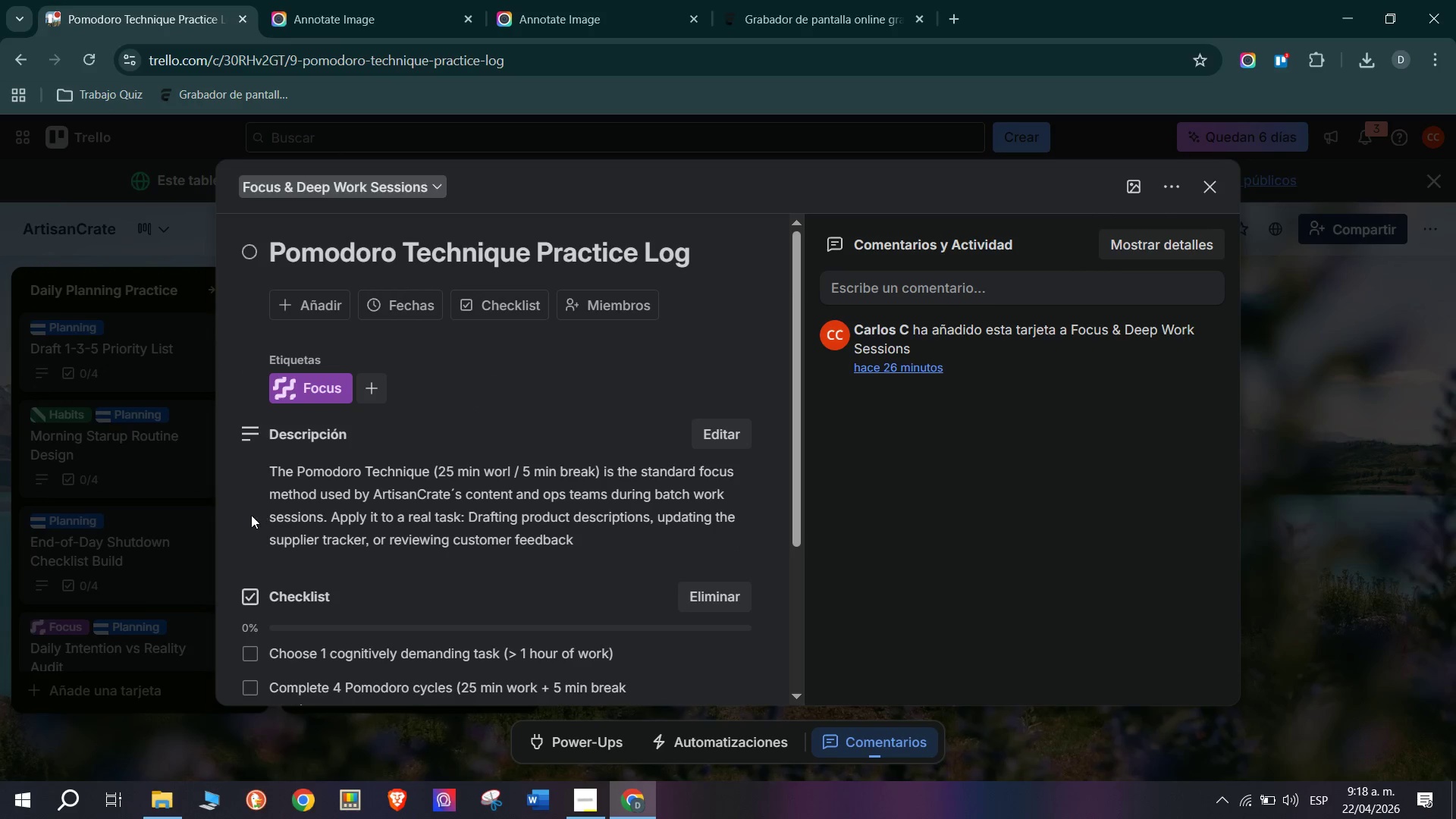 
double_click([184, 537])
 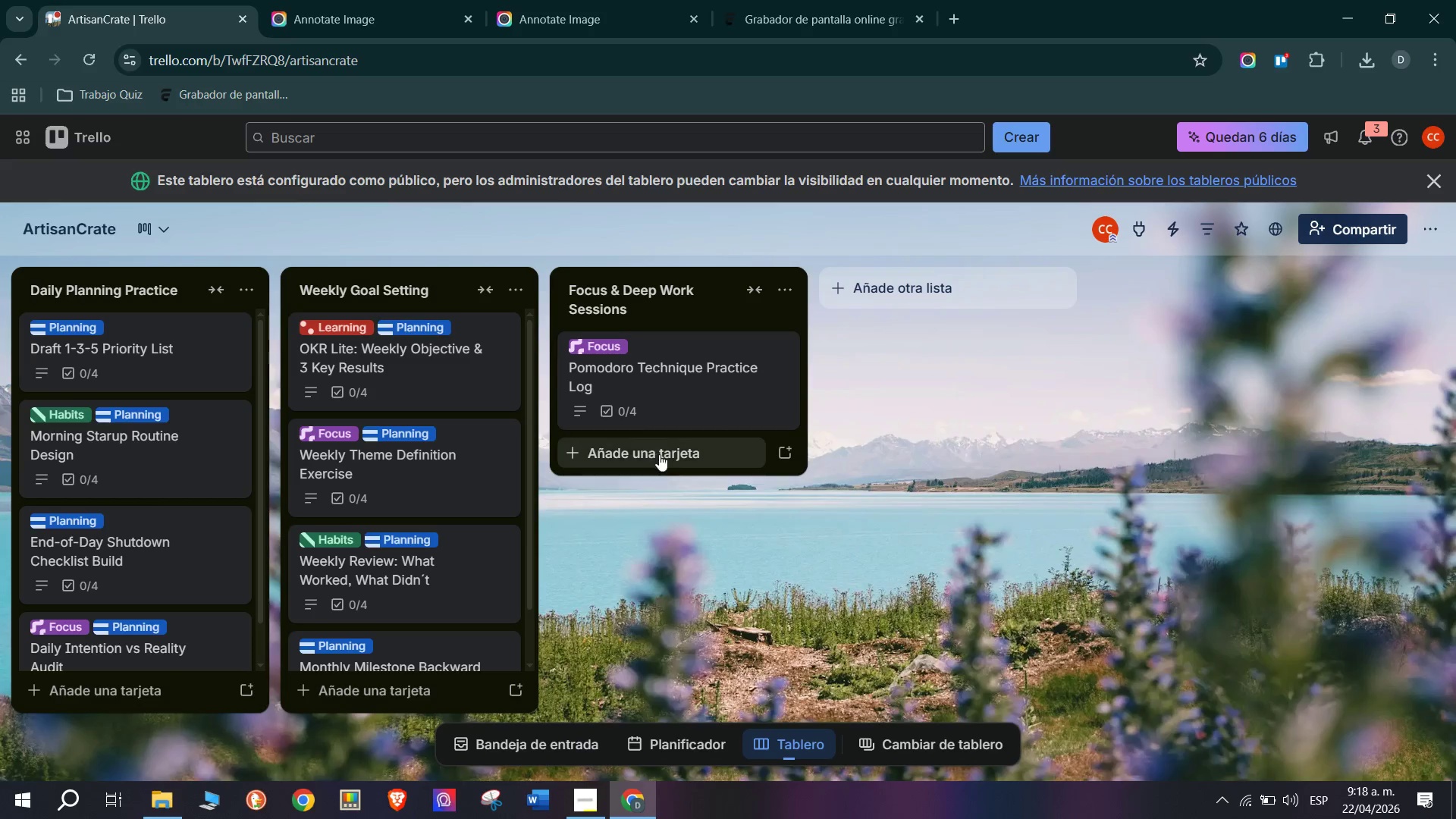 
left_click([670, 462])
 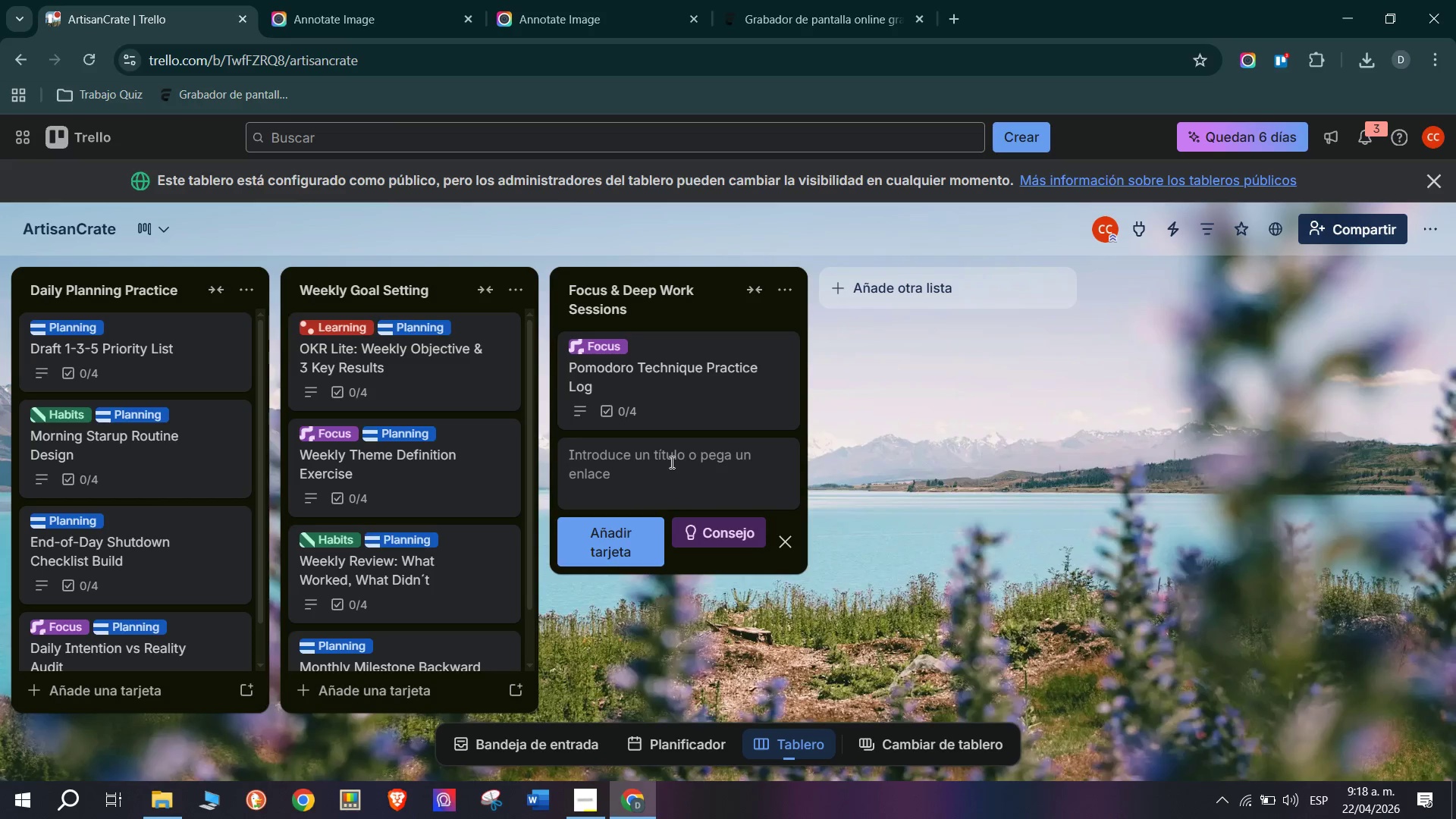 
wait(5.36)
 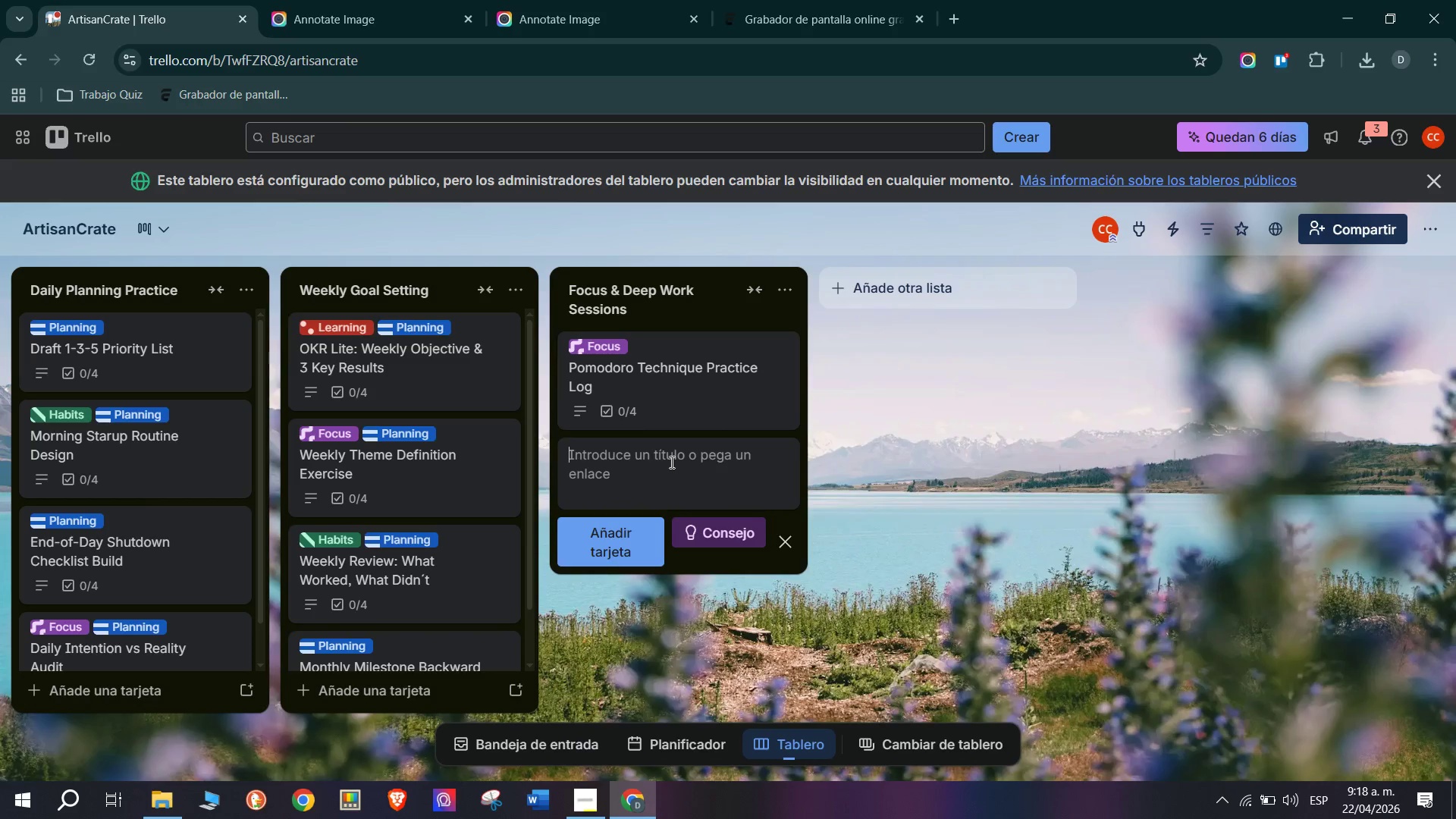 
type(Deep Work Session> Supplier Research Block)
 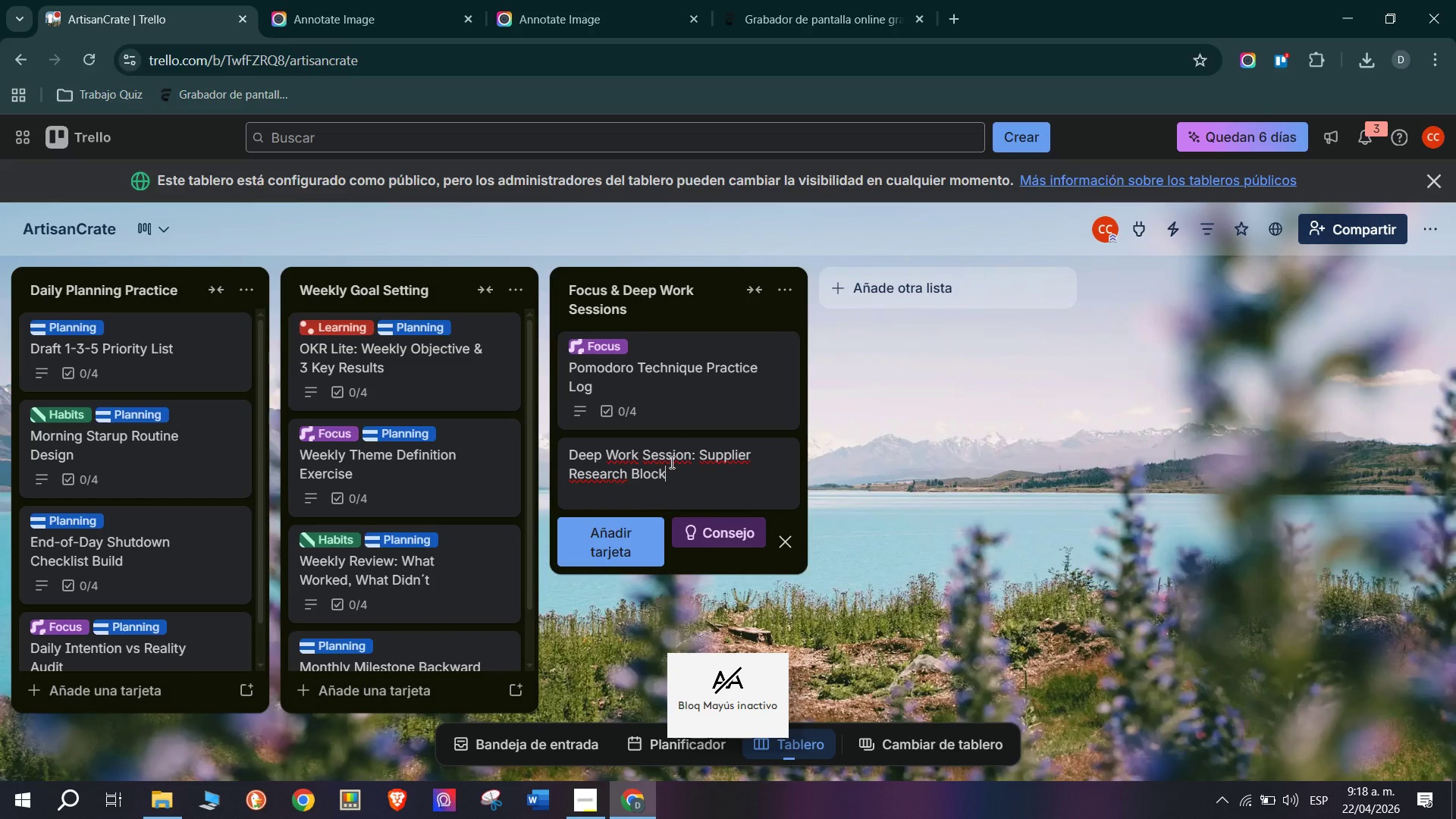 
key(Enter)
 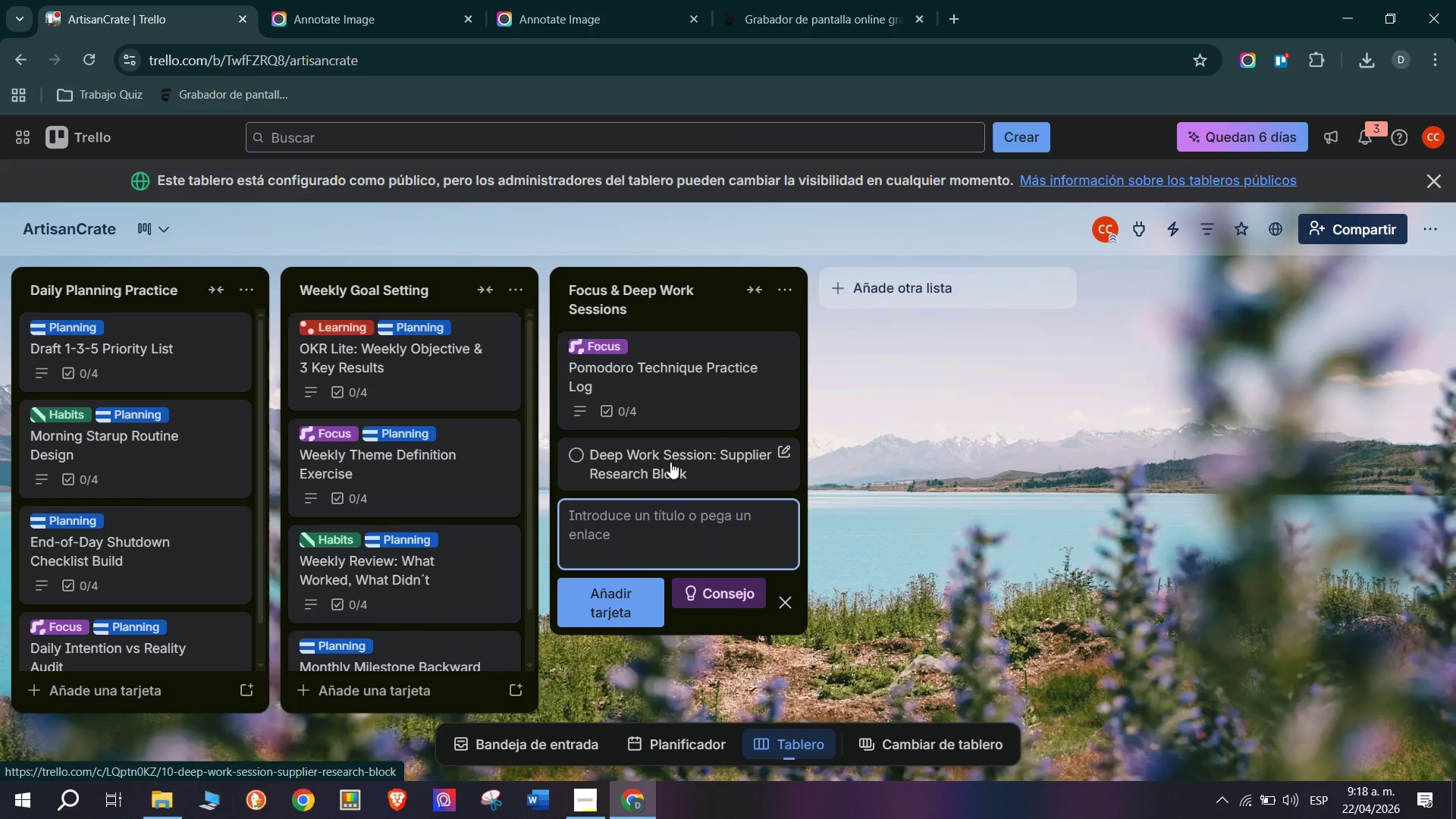 
left_click([670, 462])
 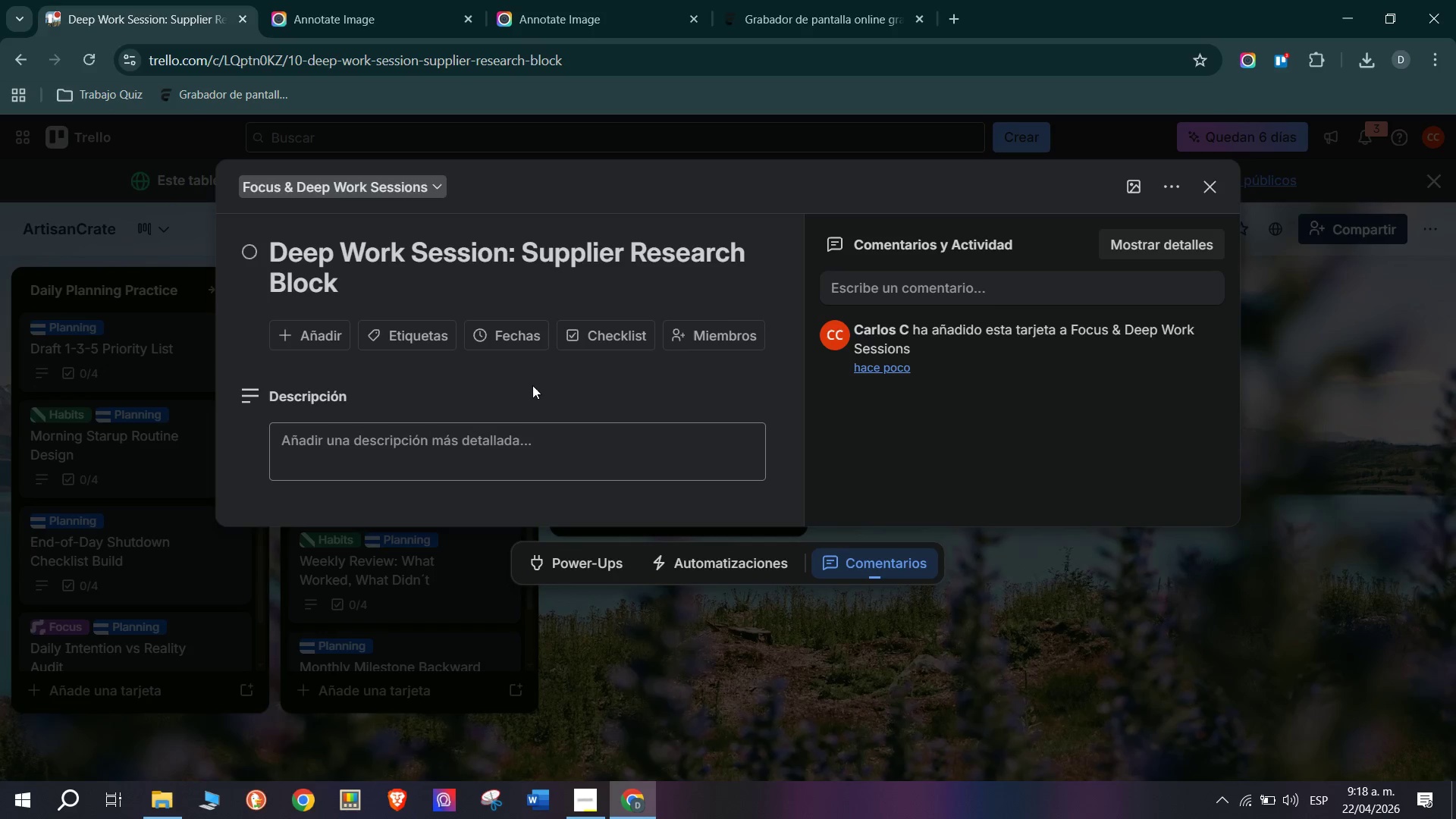 
left_click([479, 453])
 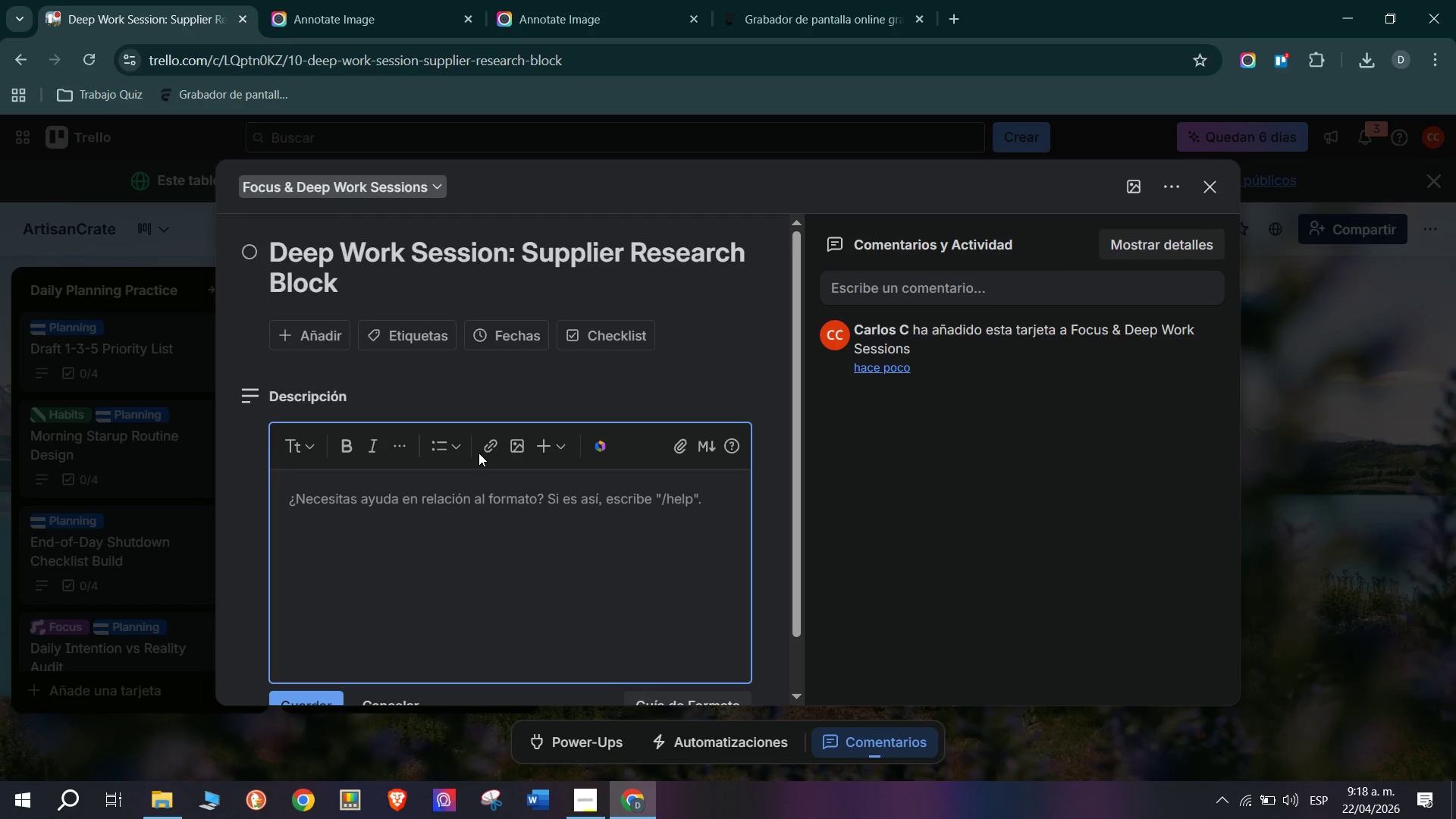 
type(Practice deep, uninterrupted research as you would when onboarding a new q)
key(Backspace)
type(woodworking supplier g)
key(Backspace)
type(for ArtisanCrate. Deep work means> notifications off, Slack on Do Not Distri)
key(Backspace)
key(Backspace)
type(urb, Phone face-down and a single be)
key(Backspace)
type(rowser window. This exercise trains the focuse)
key(Backspace)
type( muscle needed for complex sourcing work)
 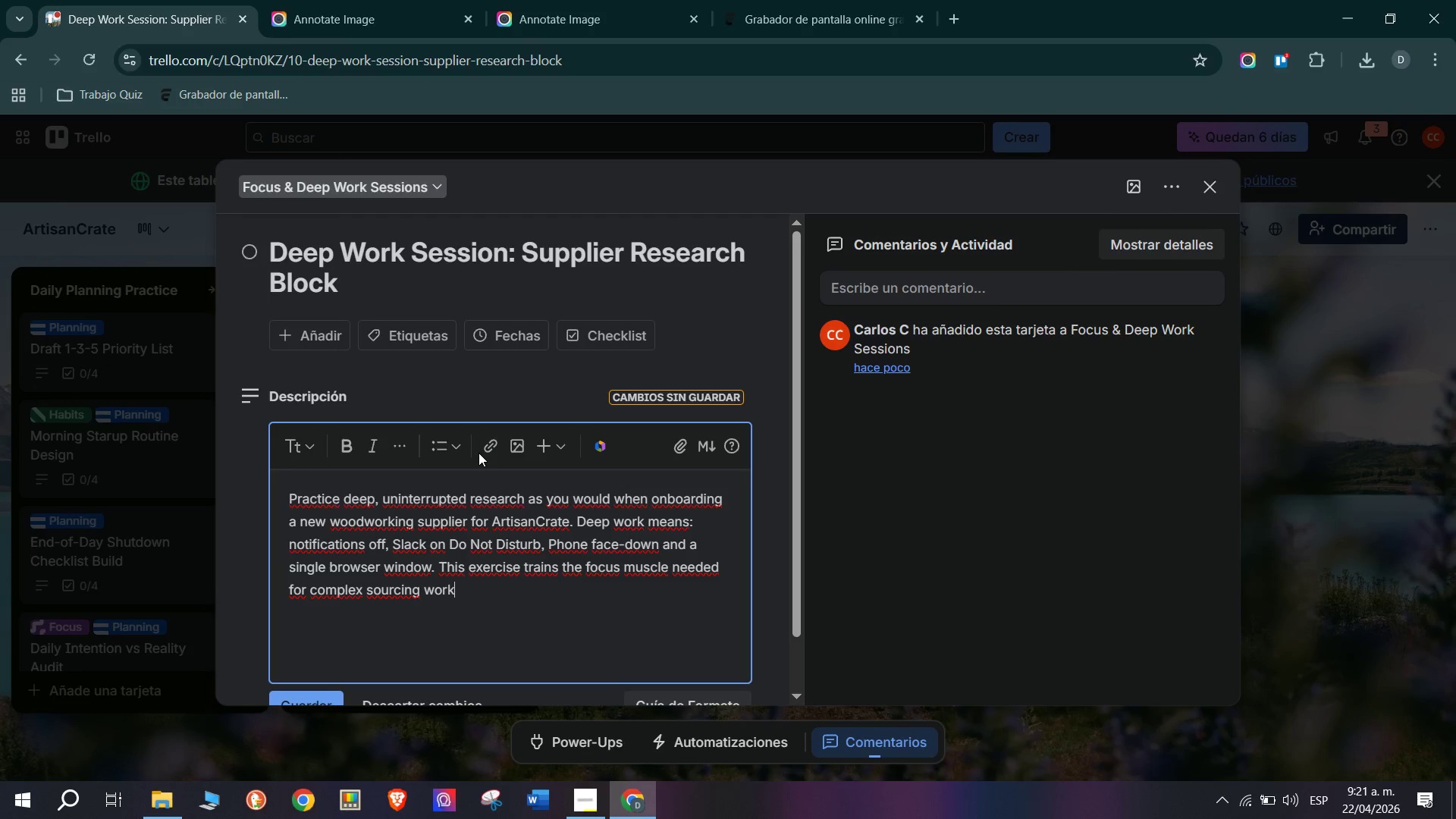 
scroll: coordinate [219, 608], scroll_direction: down, amount: 1.0
 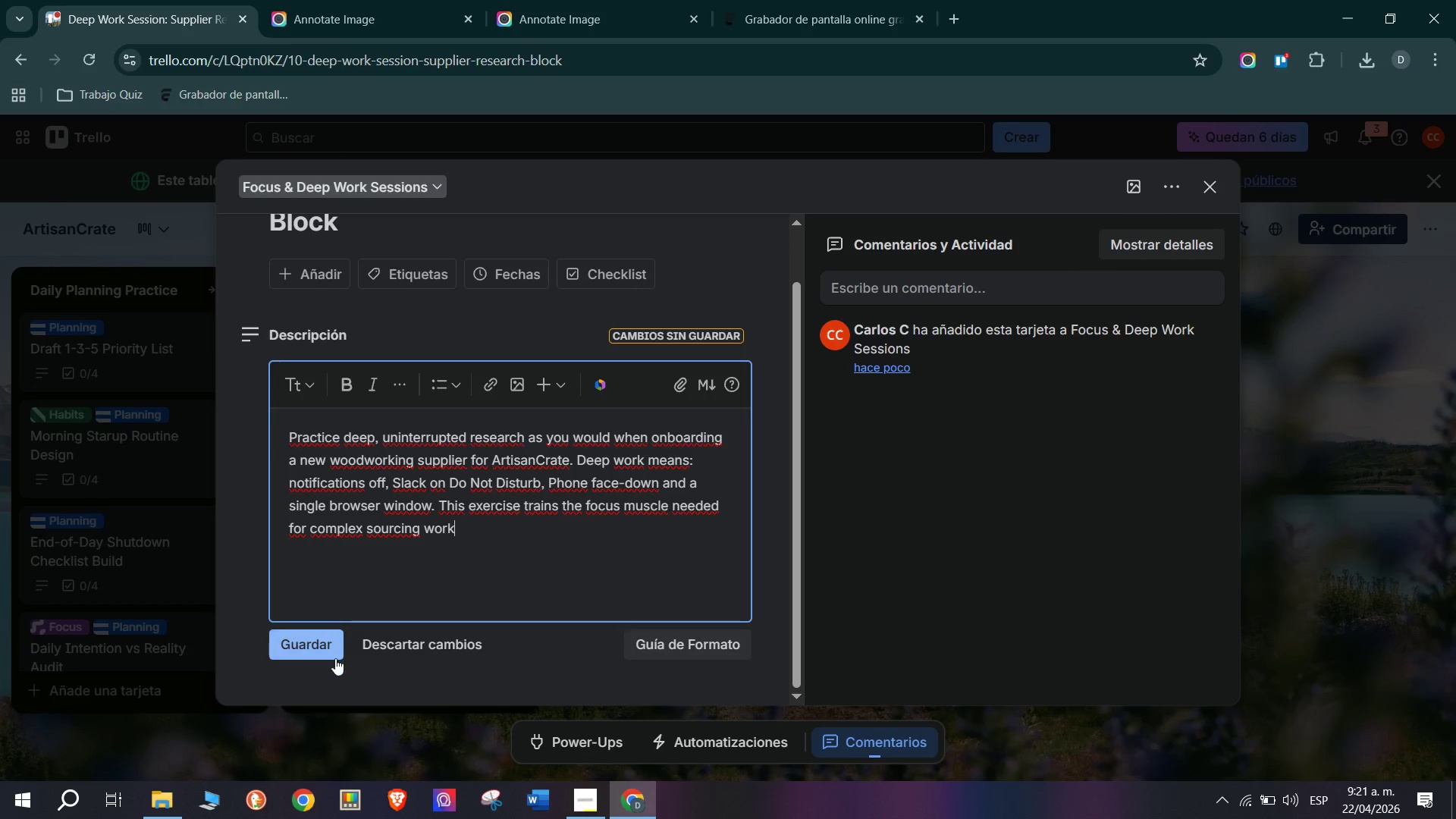 
left_click([322, 648])
 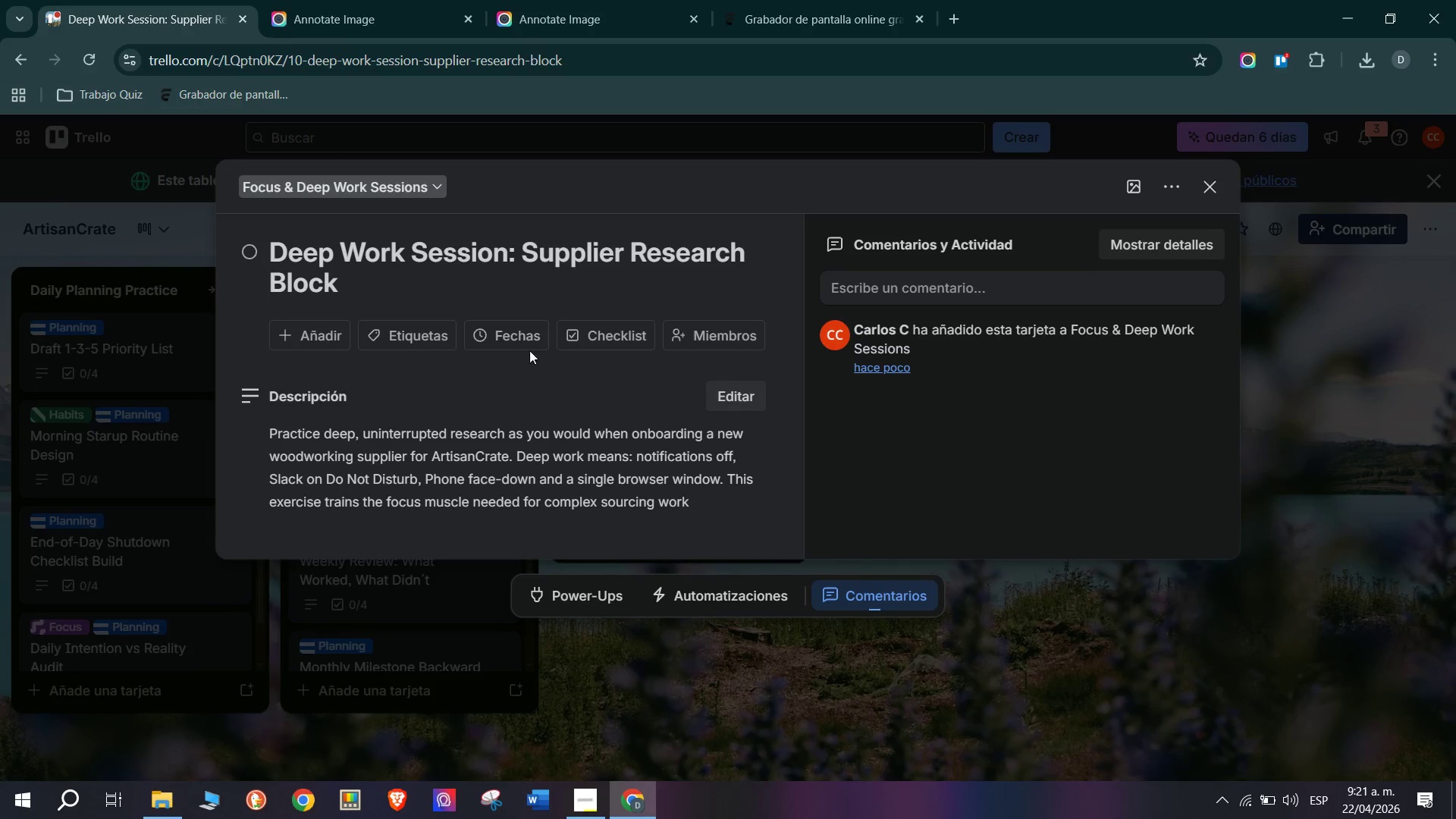 
left_click([598, 328])
 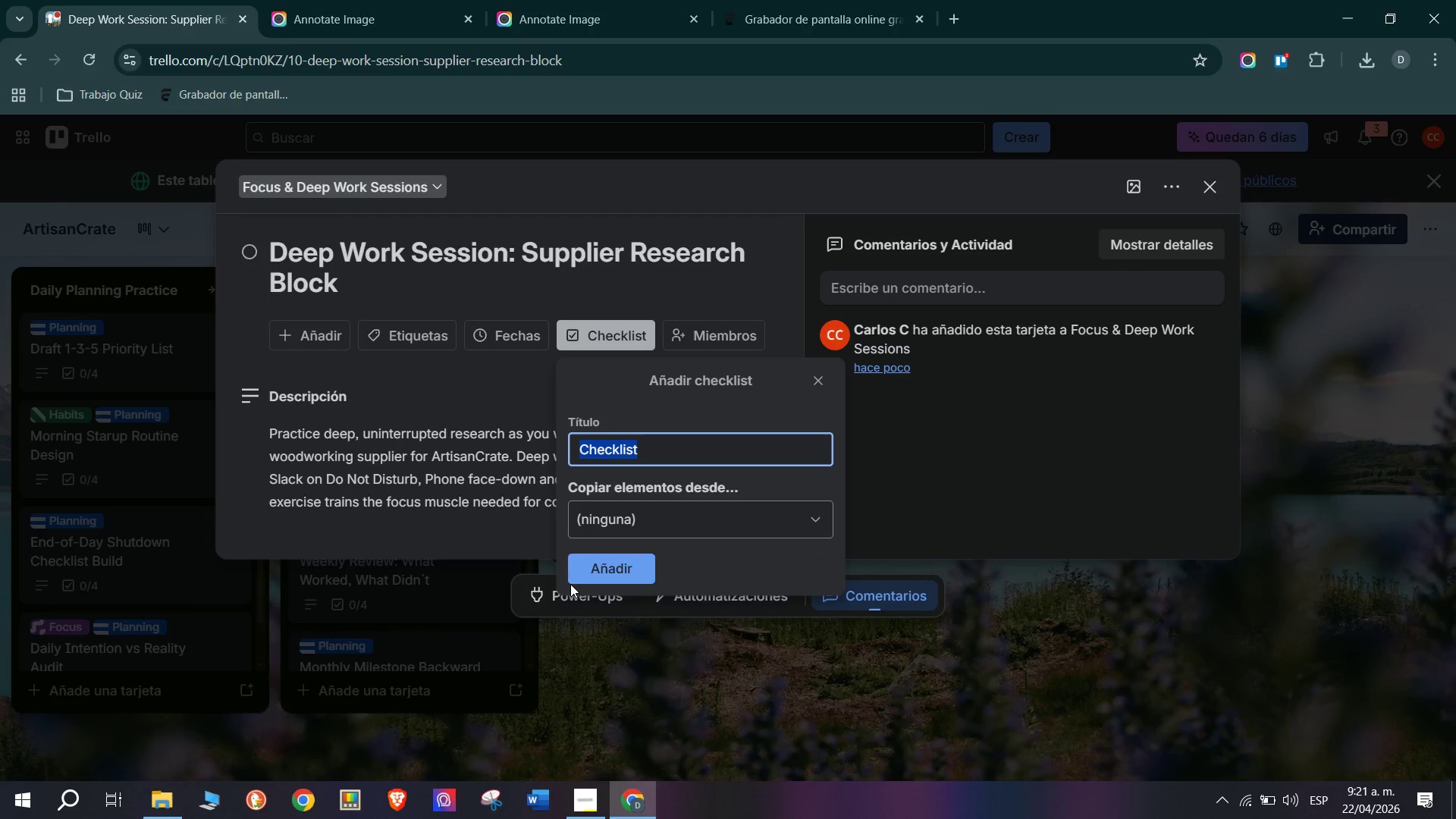 
left_click([588, 567])
 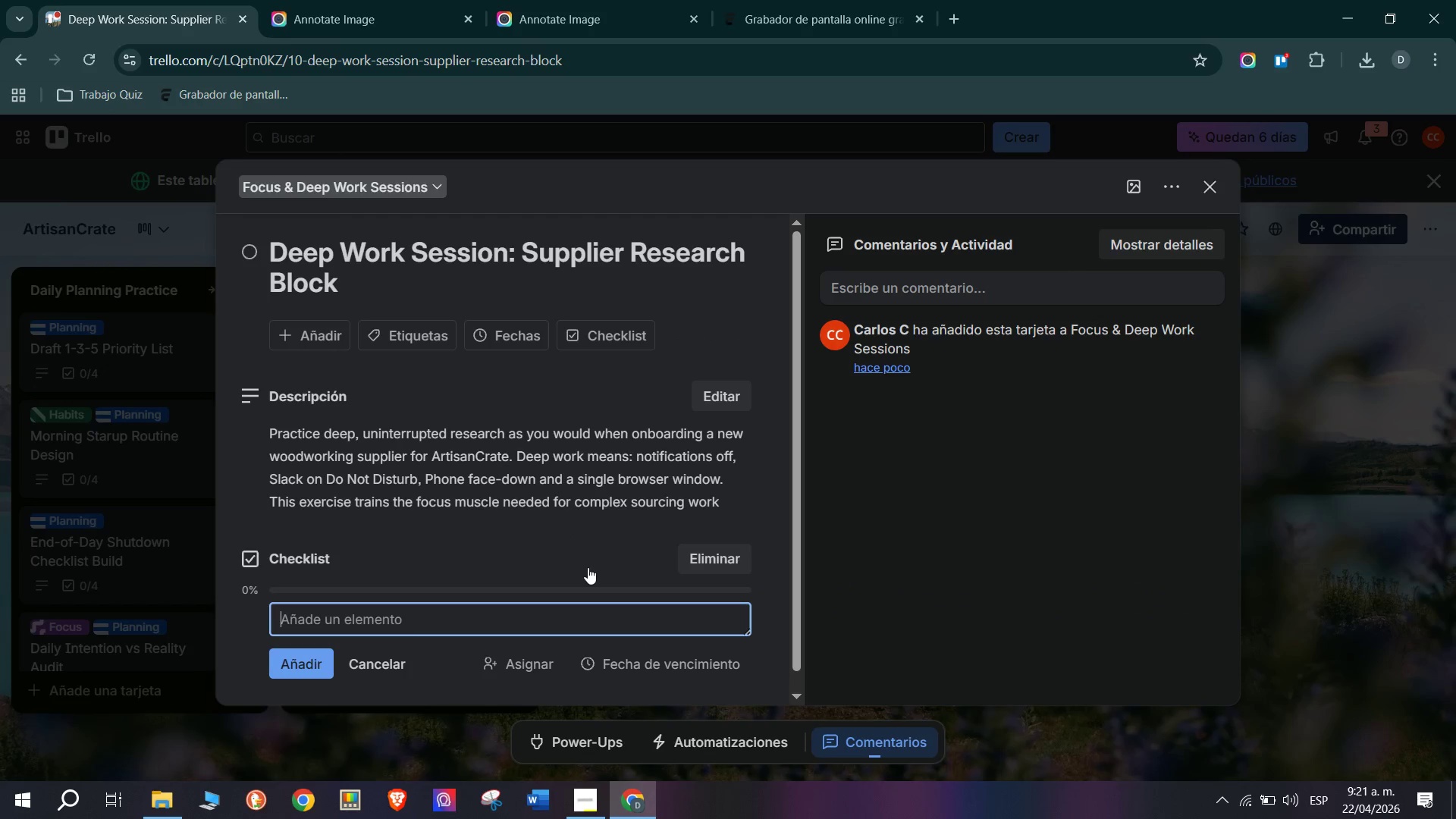 
type(Set o)
key(Backspace)
type(up your environment> notifications off, timer set for 60 minutes.)
 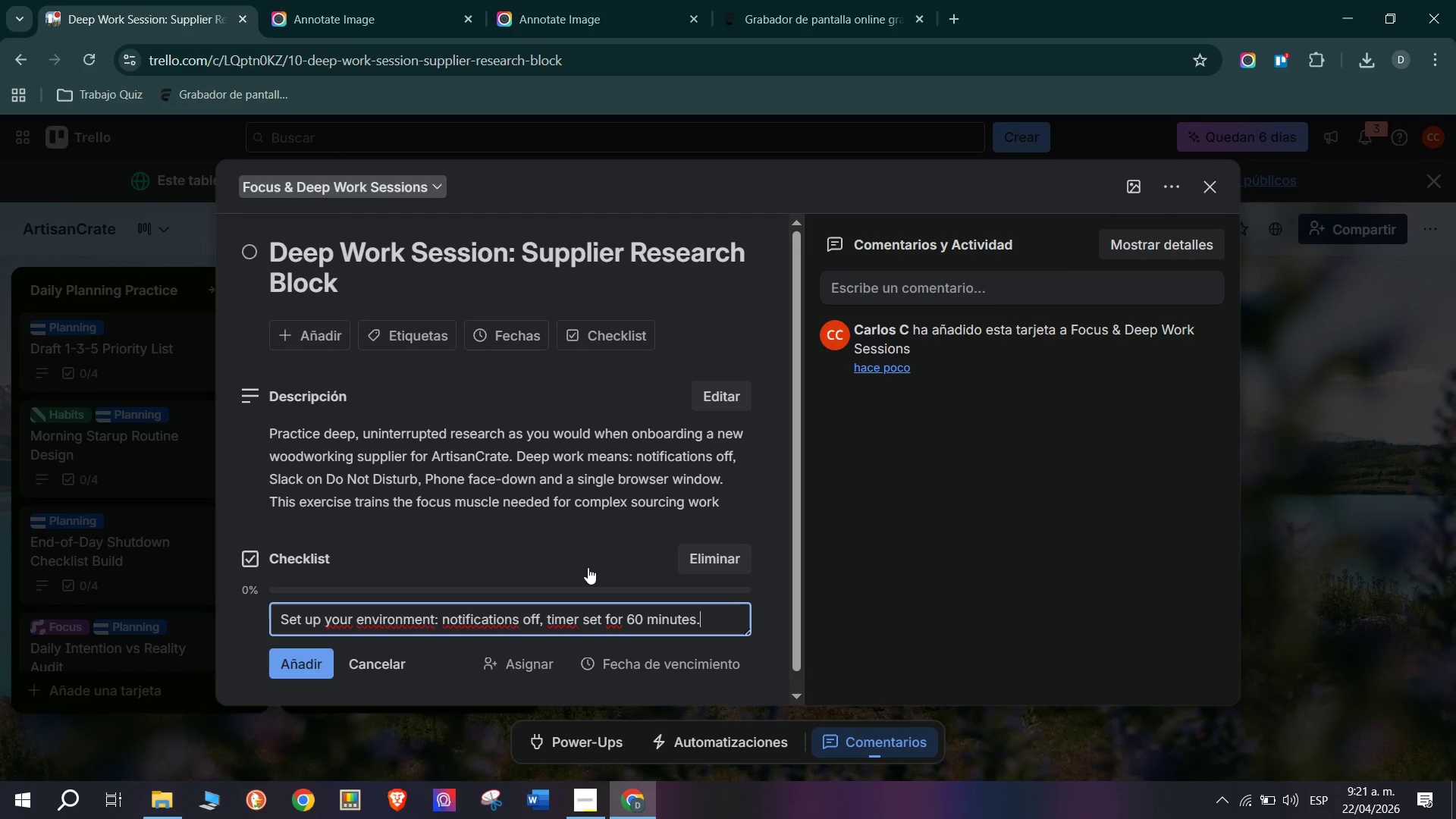 
key(Enter)
 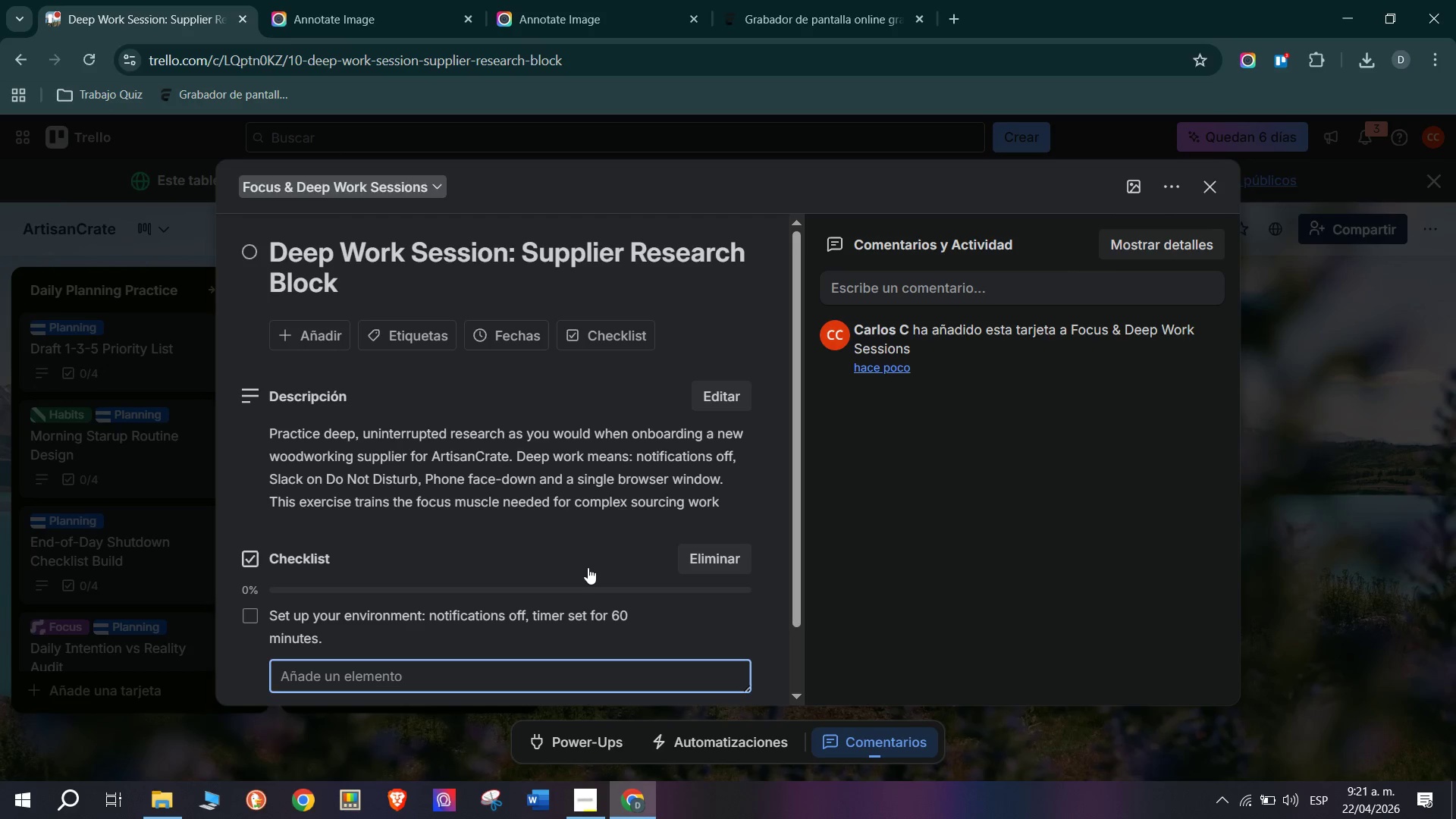 
type(Research 3 potential woodworking kit suppliers using only primary sources)
 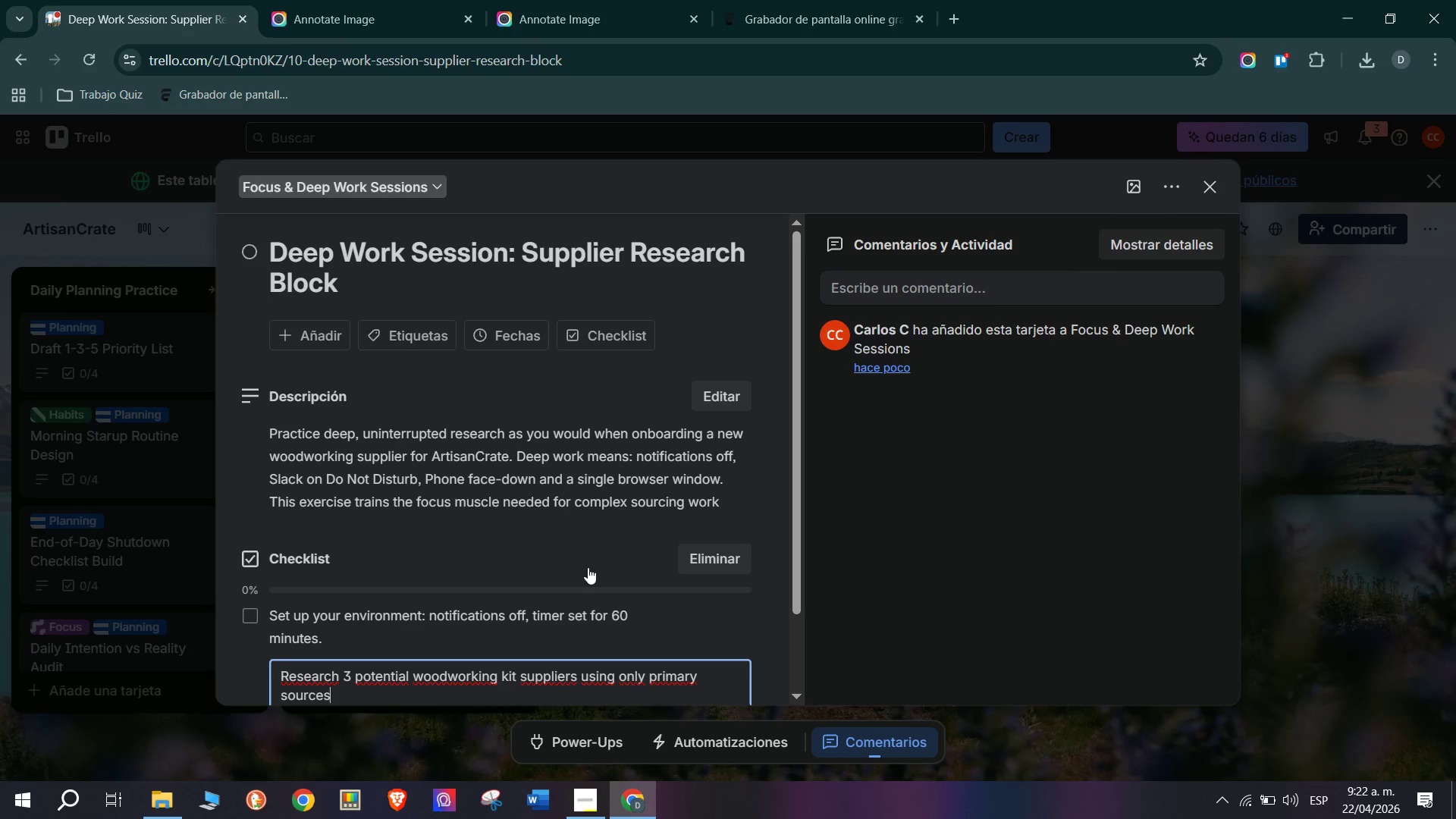 
key(Enter)
 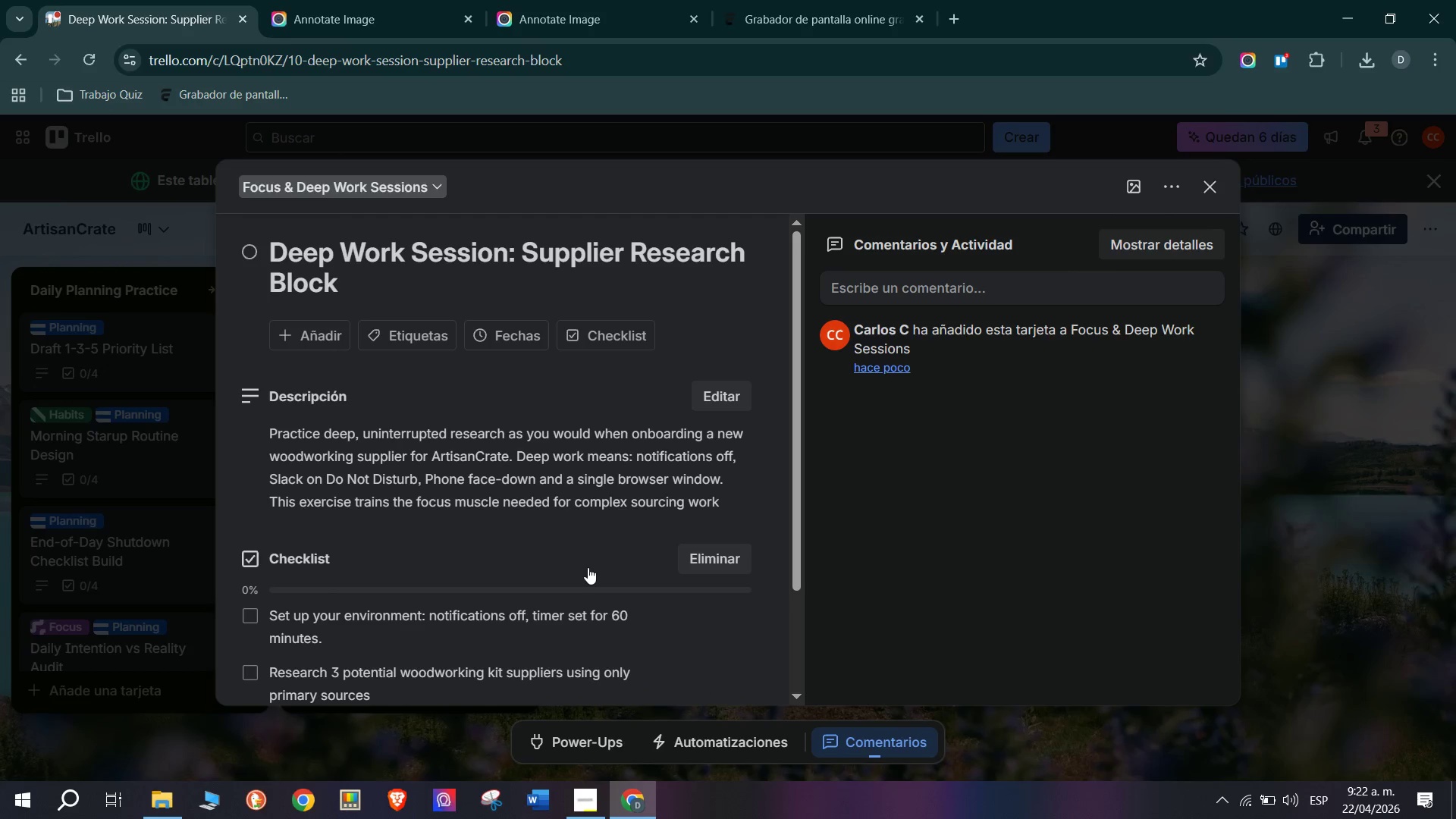 
type(Fill out the supplier comparison template *name, MOQ, lead time, certifications()
 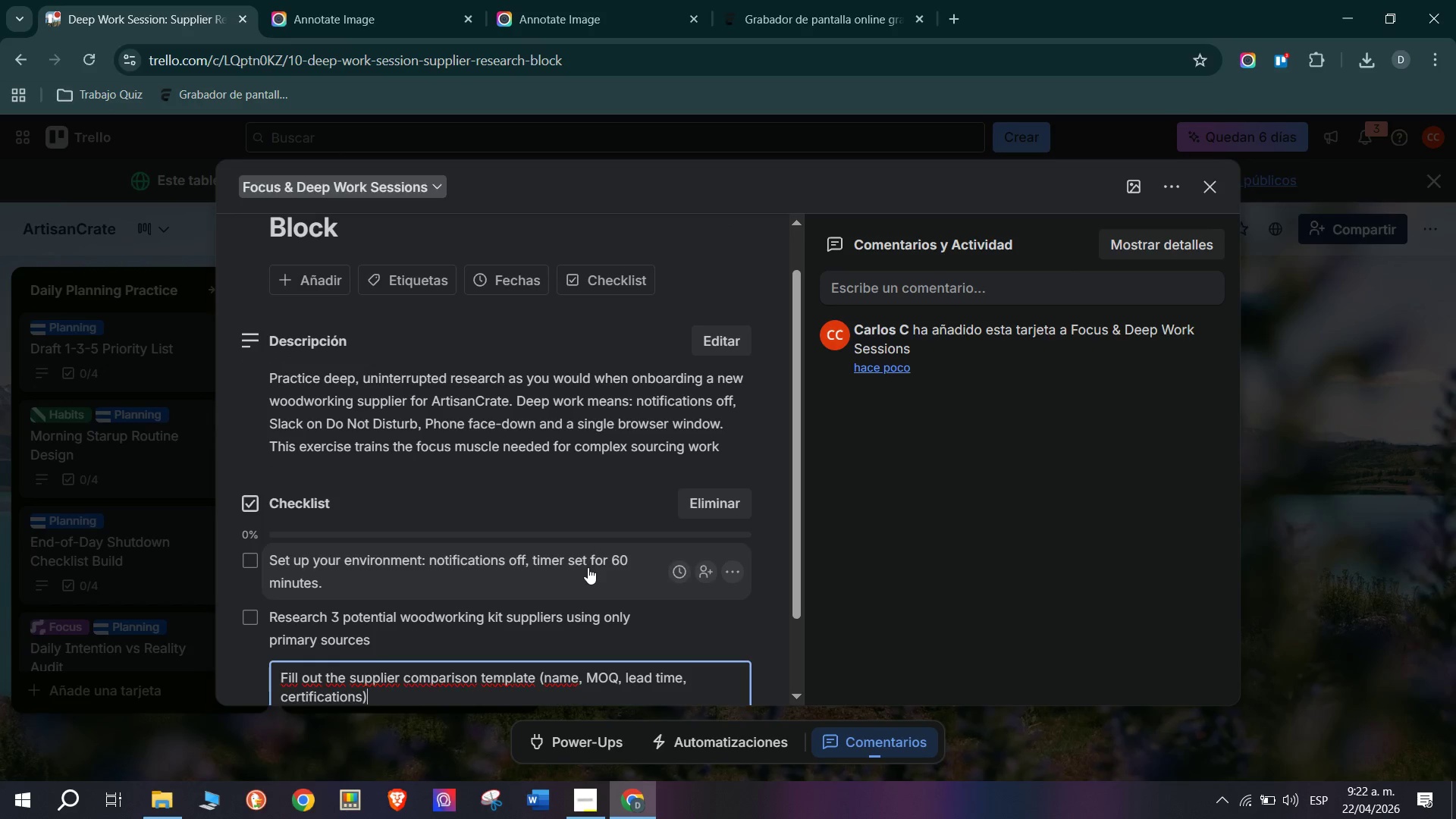 
scroll: coordinate [508, 656], scroll_direction: down, amount: 1.0
 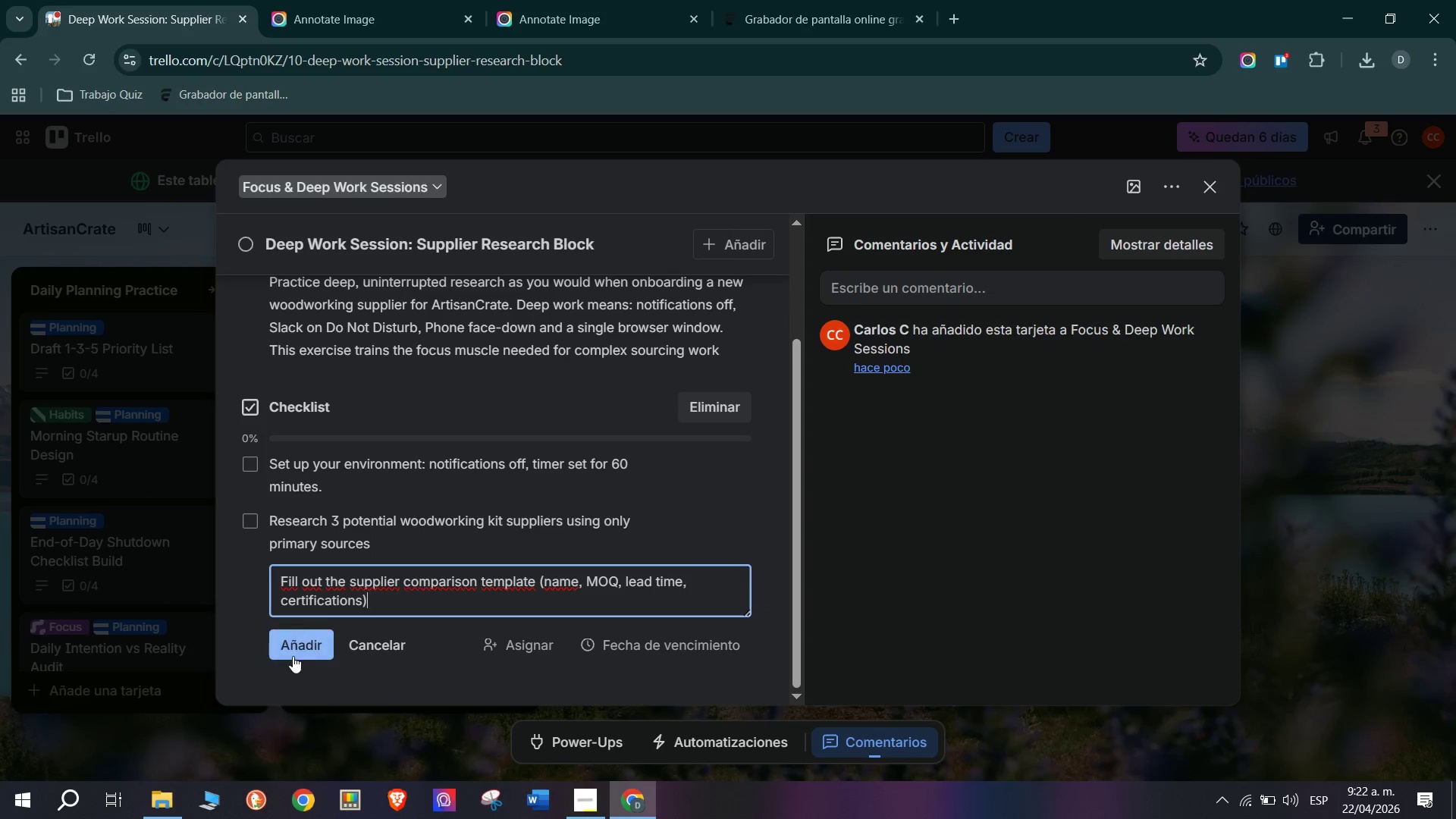 
left_click([297, 651])
 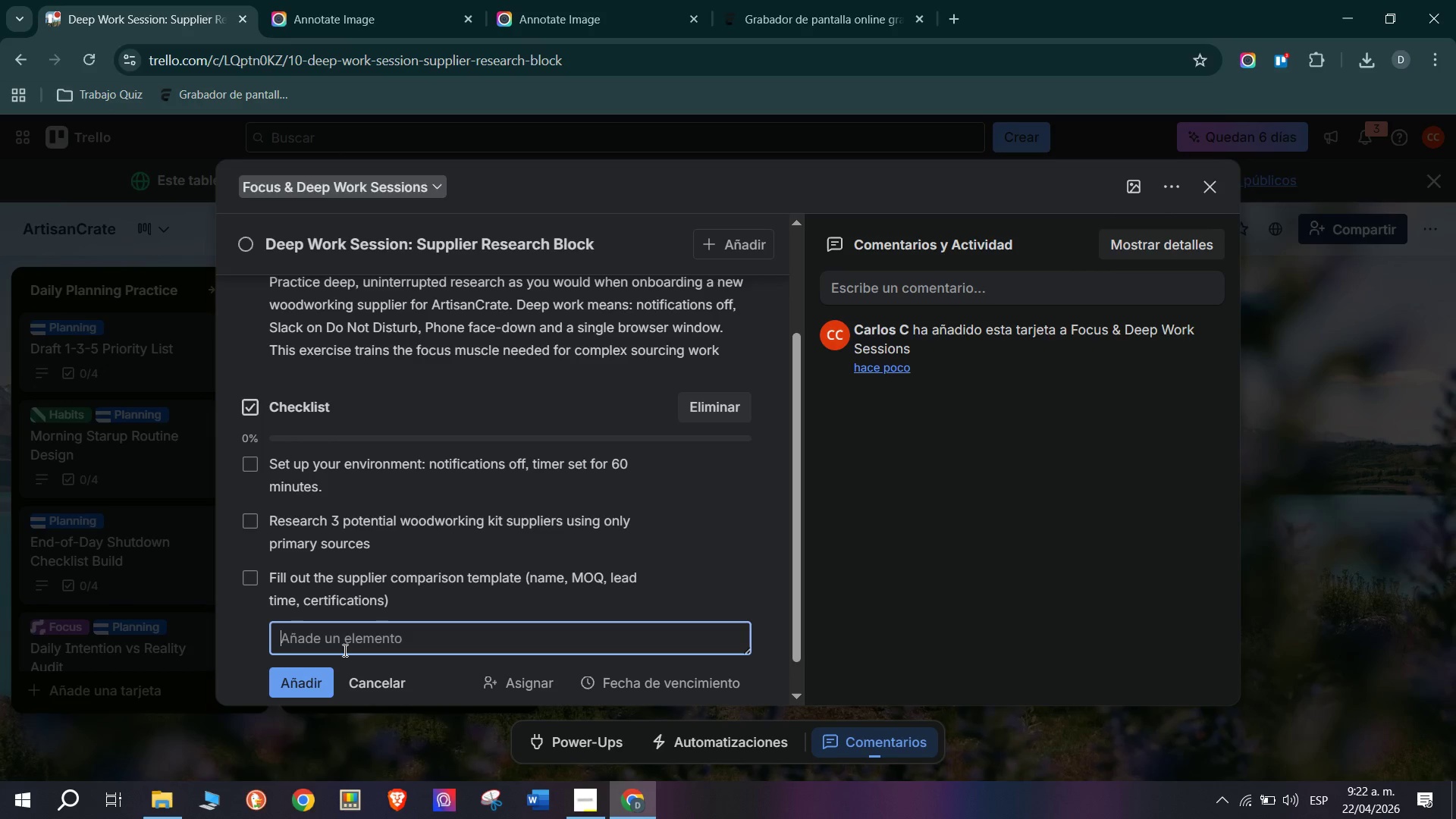 
type(Write a 150 ])
key(Backspace)
key(Backspace)
type(.)
key(Backspace)
type(-word summary of your recomn)
key(Backspace)
key(Backspace)
type(mendation and rationale)
 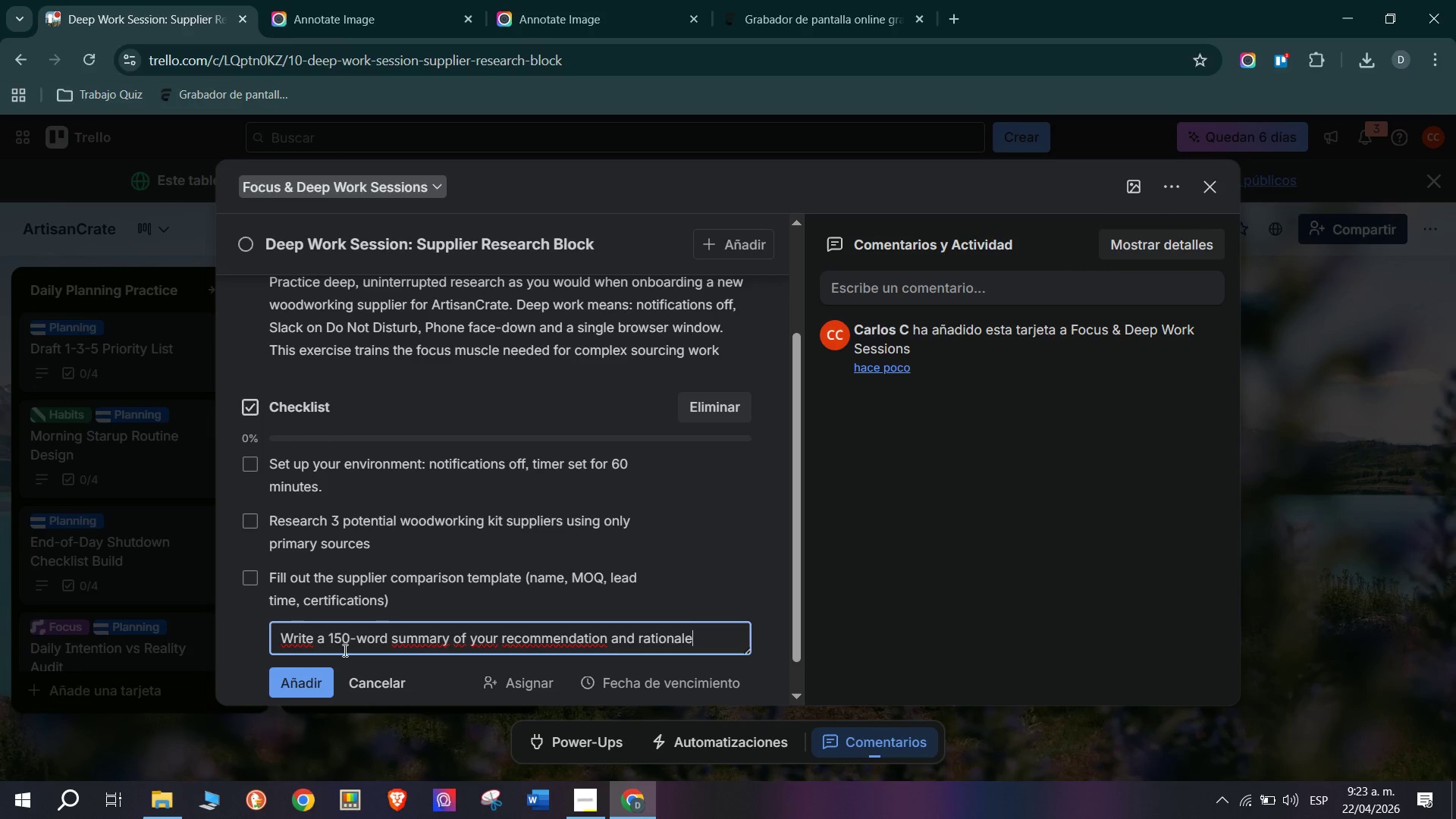 
wait(5.8)
 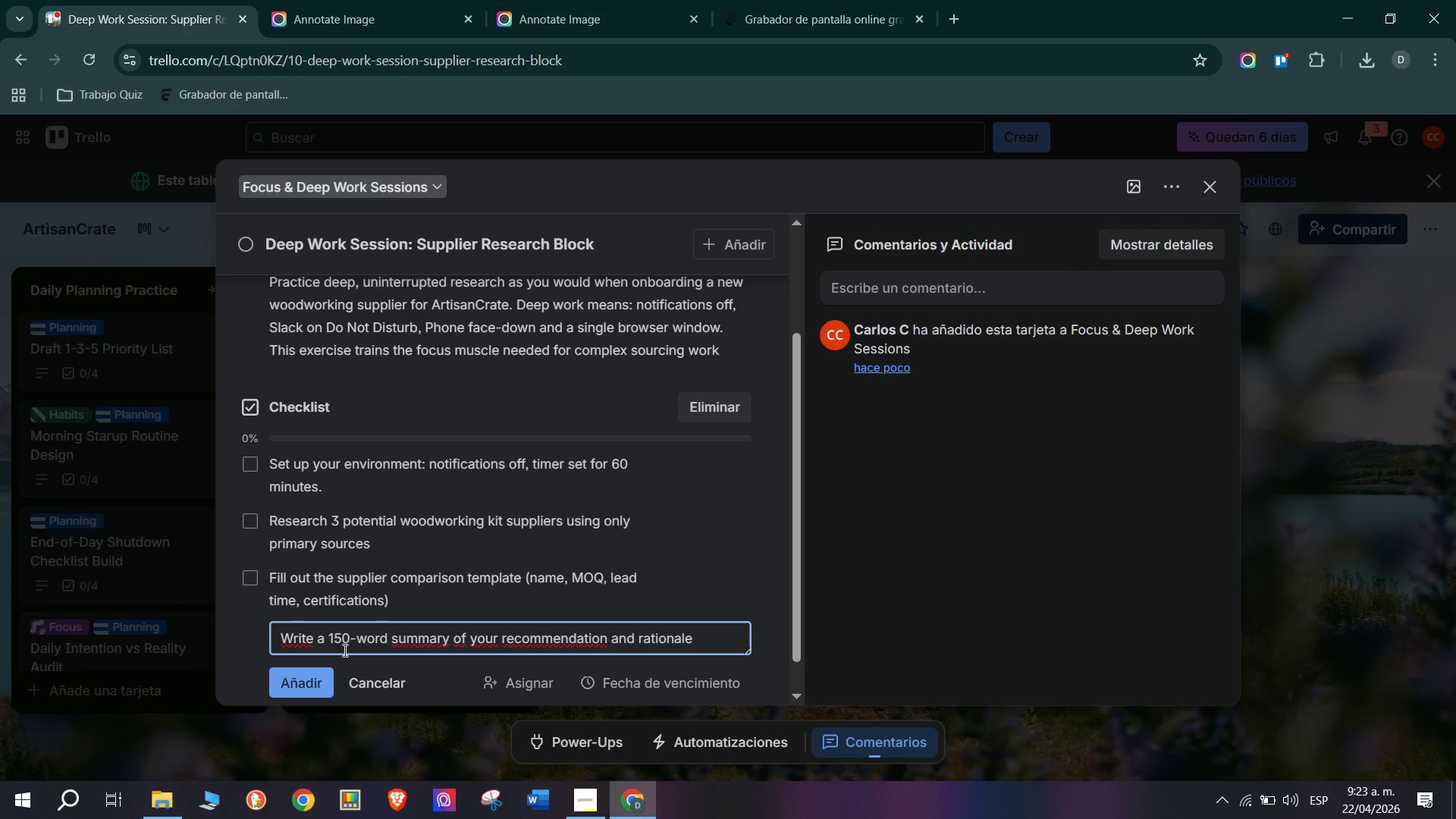 
left_click([300, 678])
 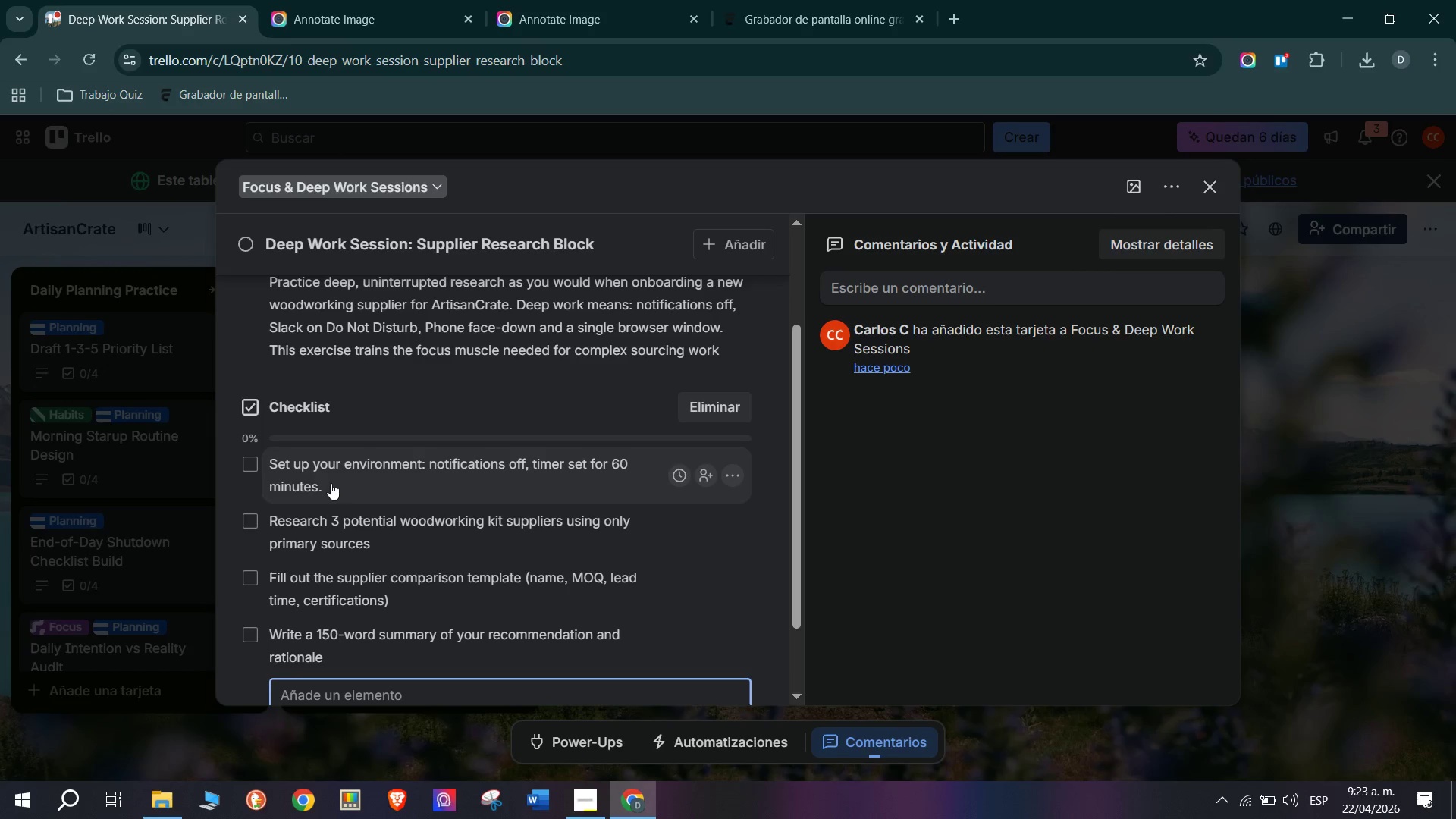 
wait(5.36)
 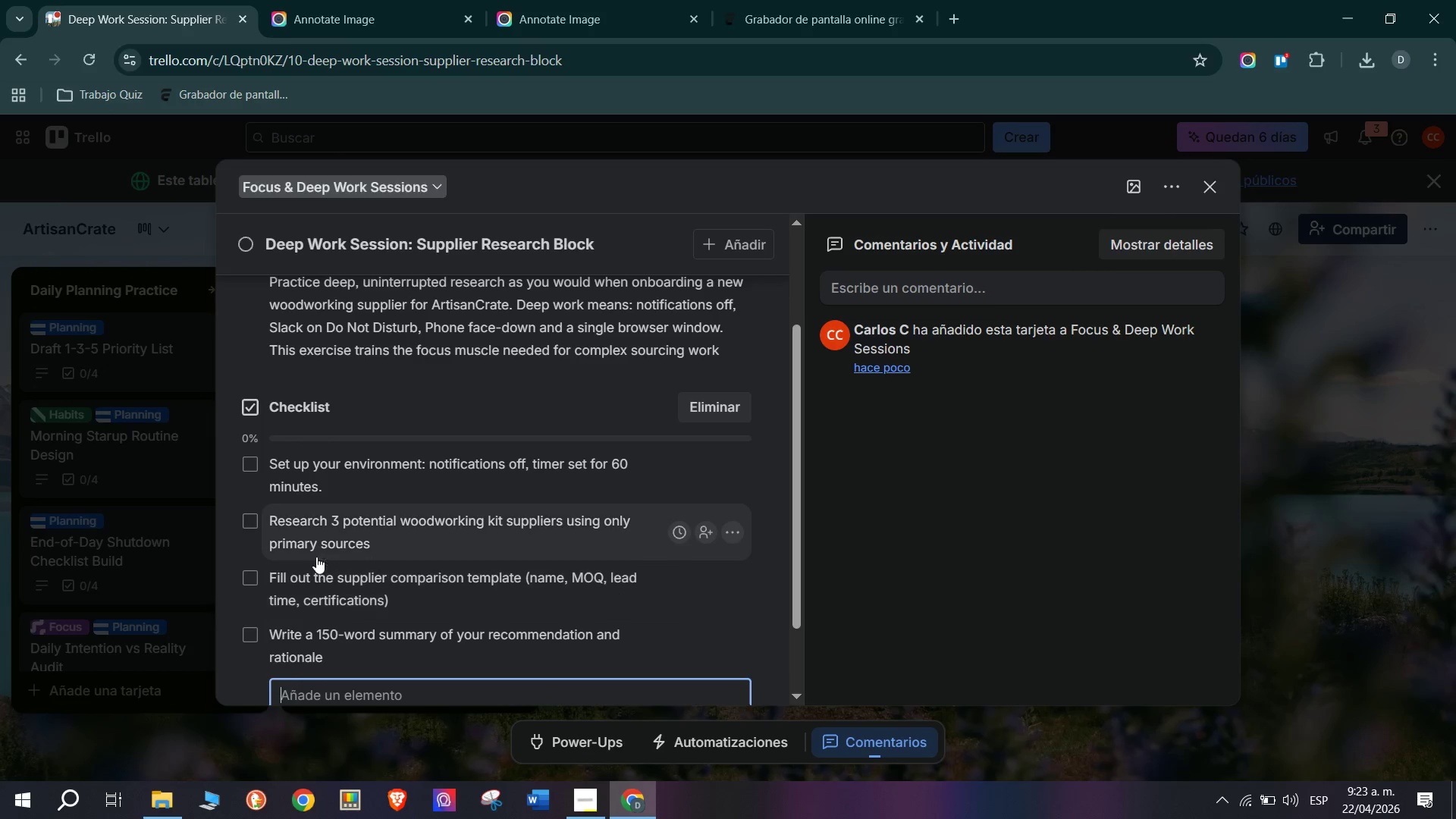 
scroll: coordinate [331, 483], scroll_direction: up, amount: 3.0
 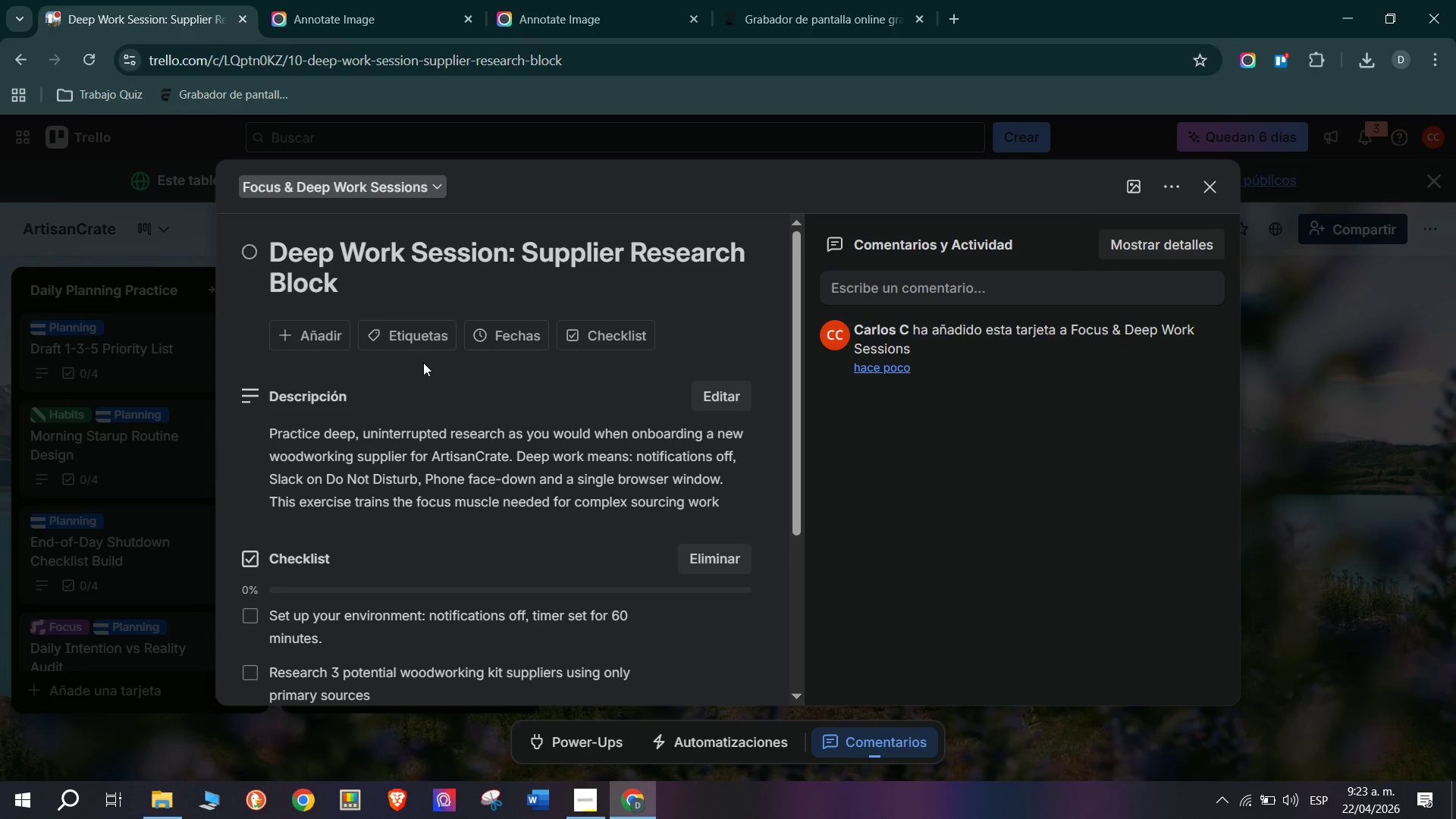 
left_click([426, 334])
 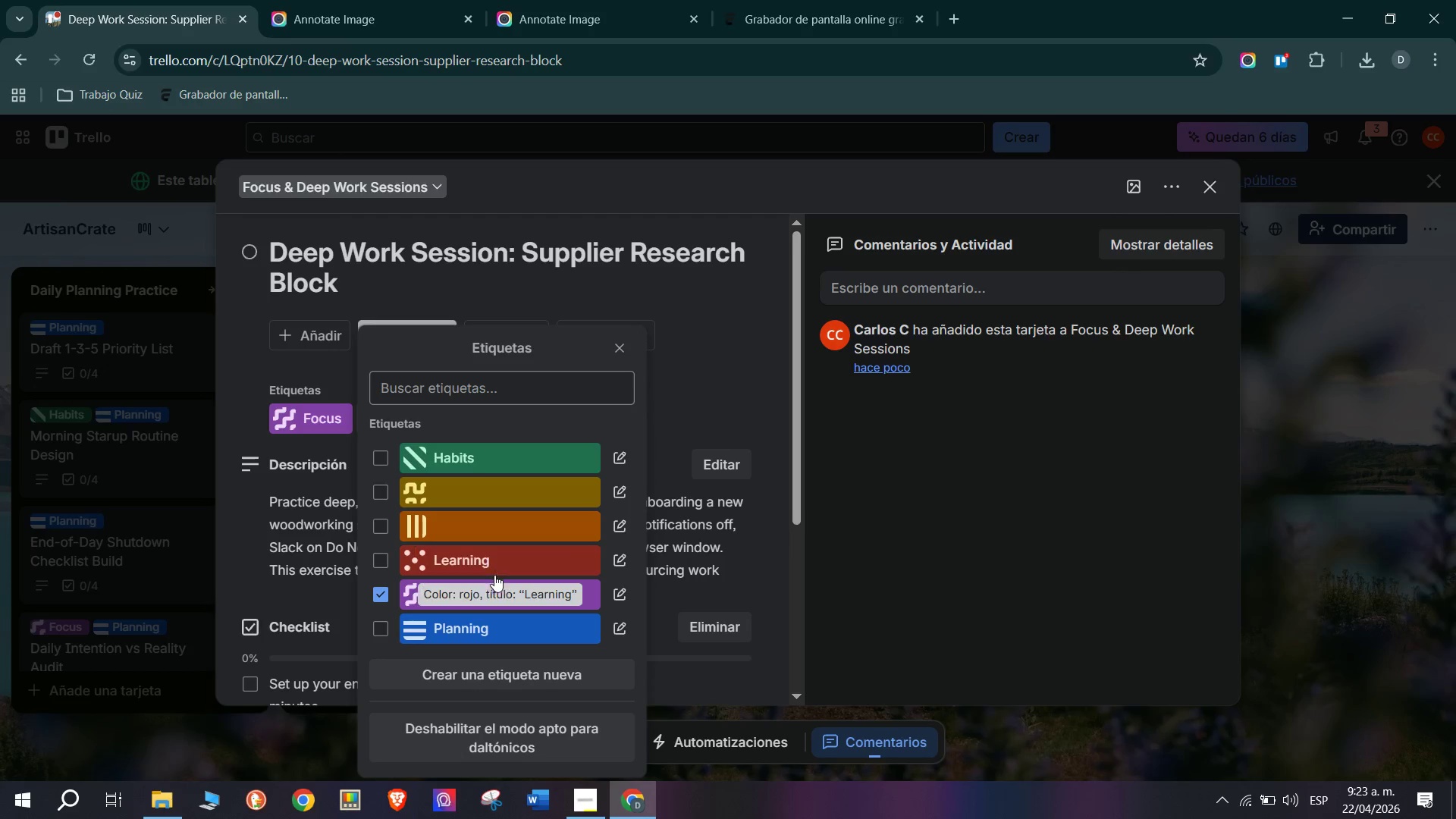 
double_click([131, 497])
 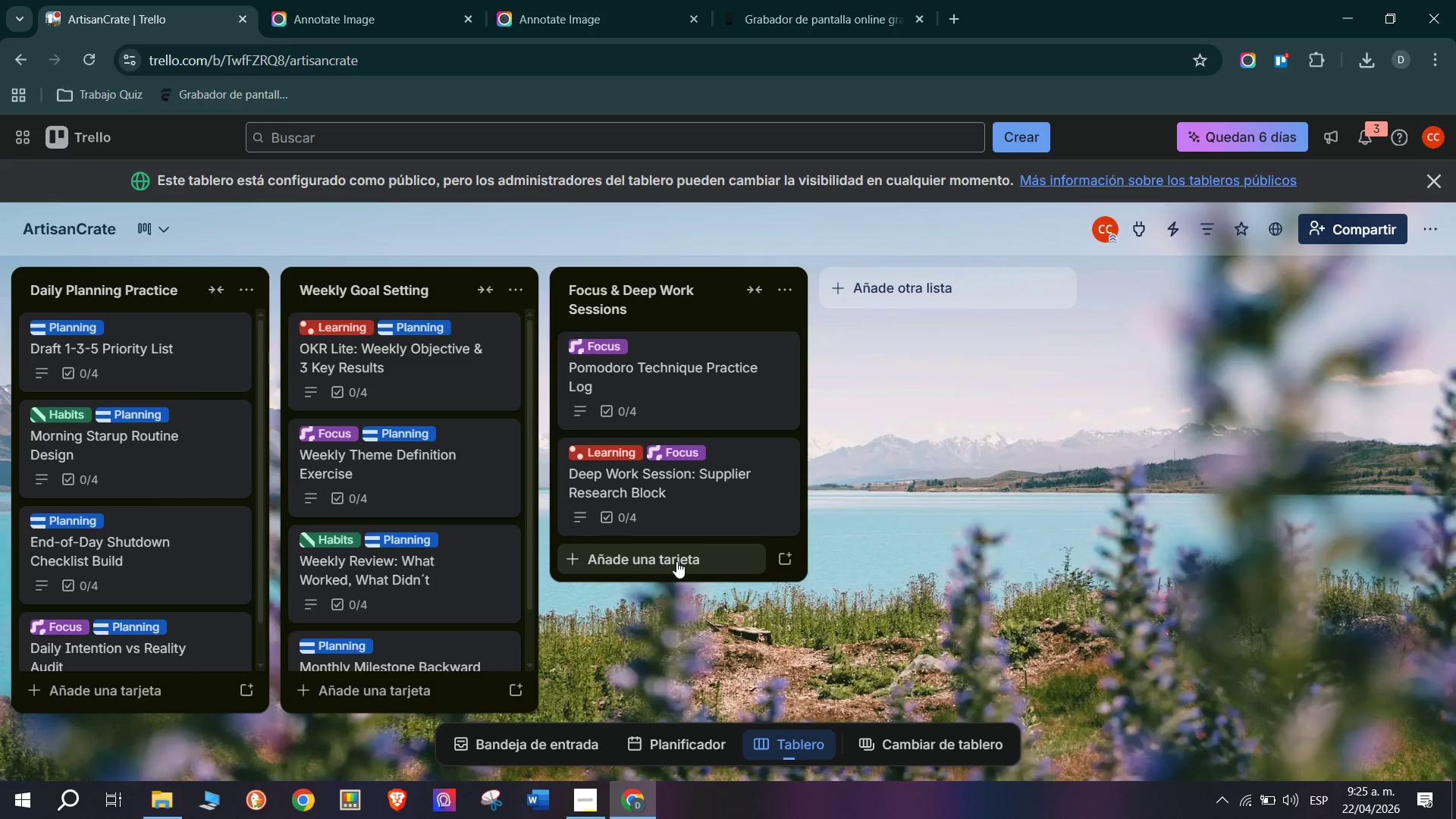 
wait(97.23)
 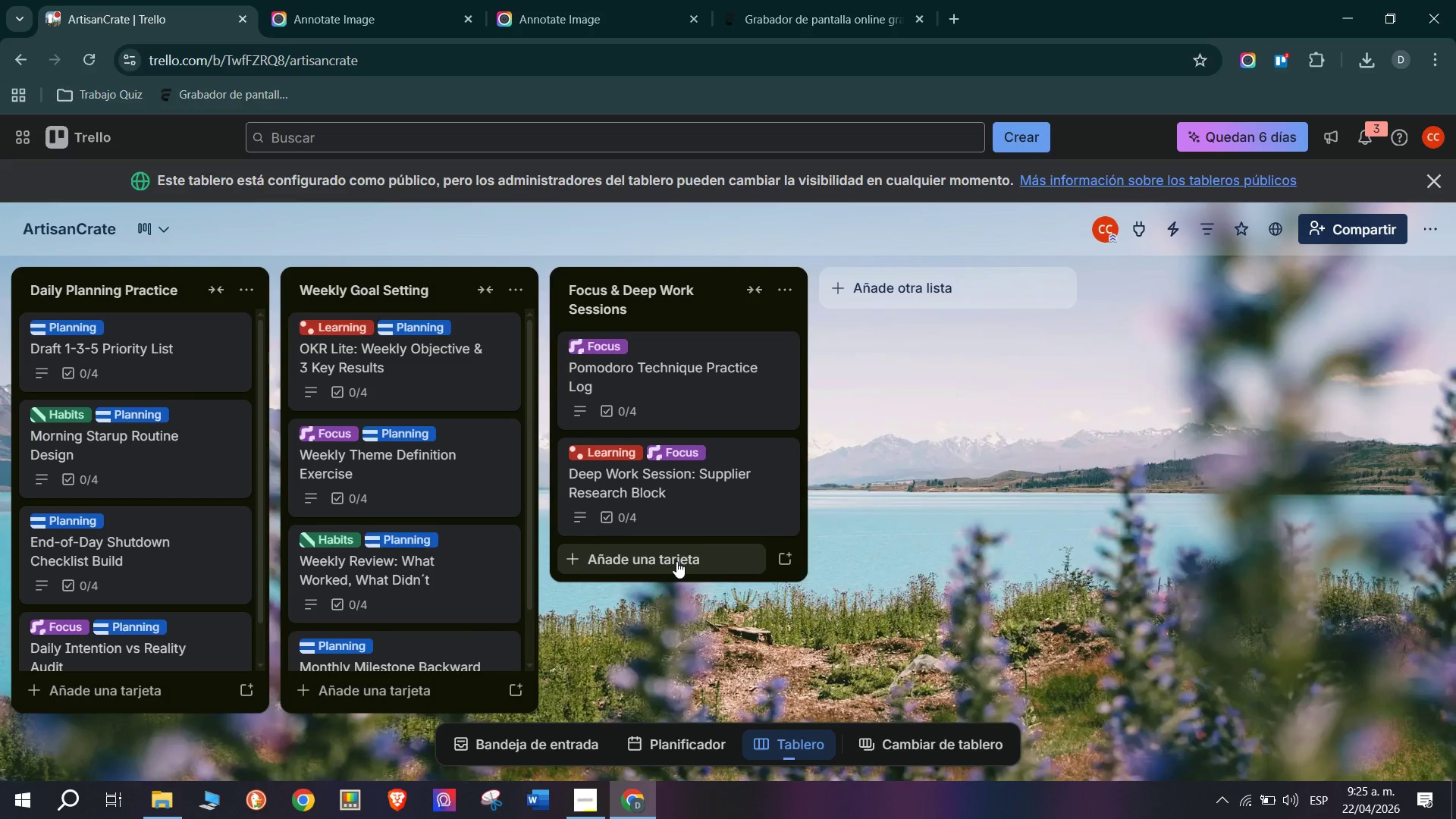 
left_click([676, 561])
 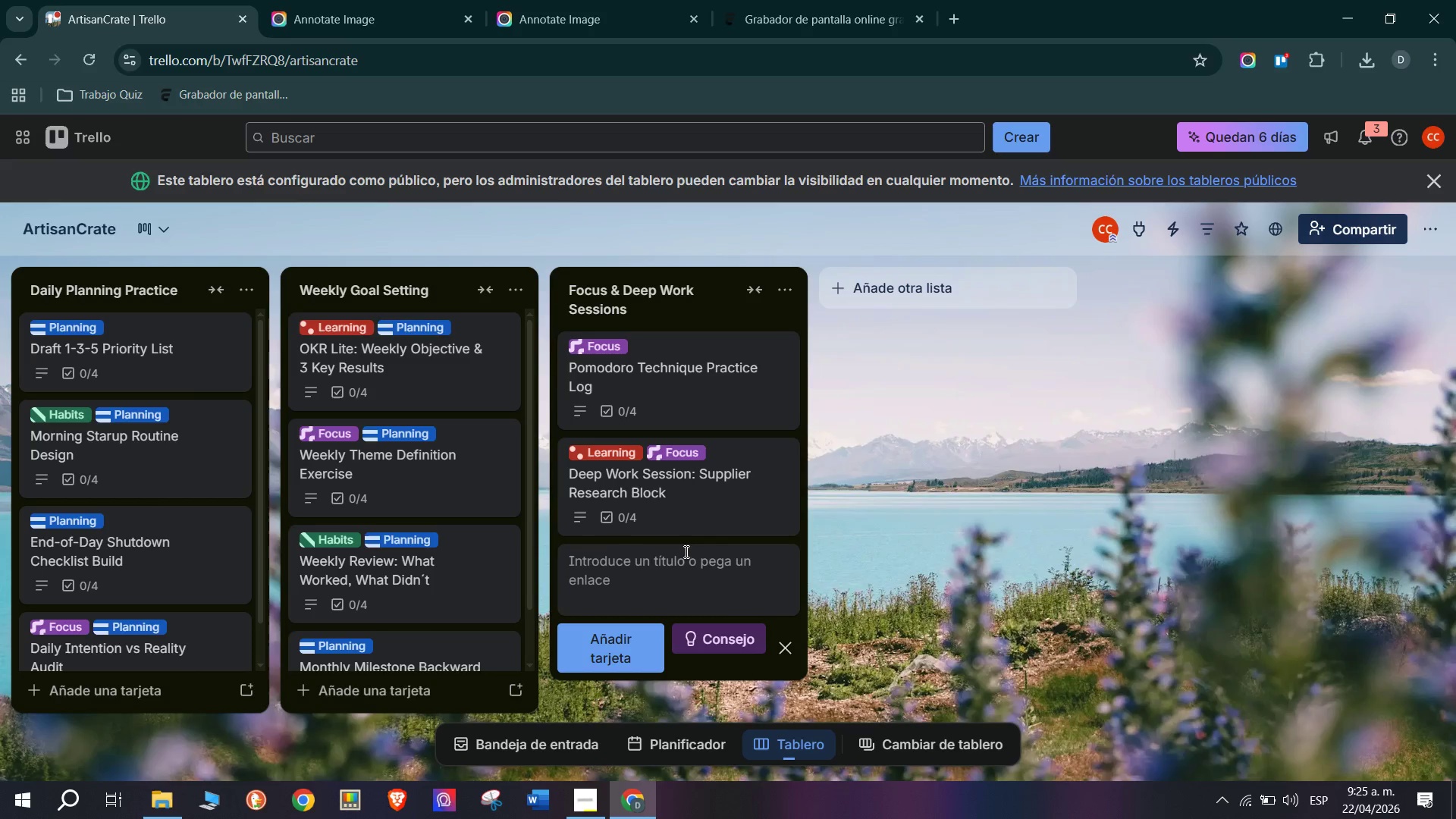 
left_click([687, 566])
 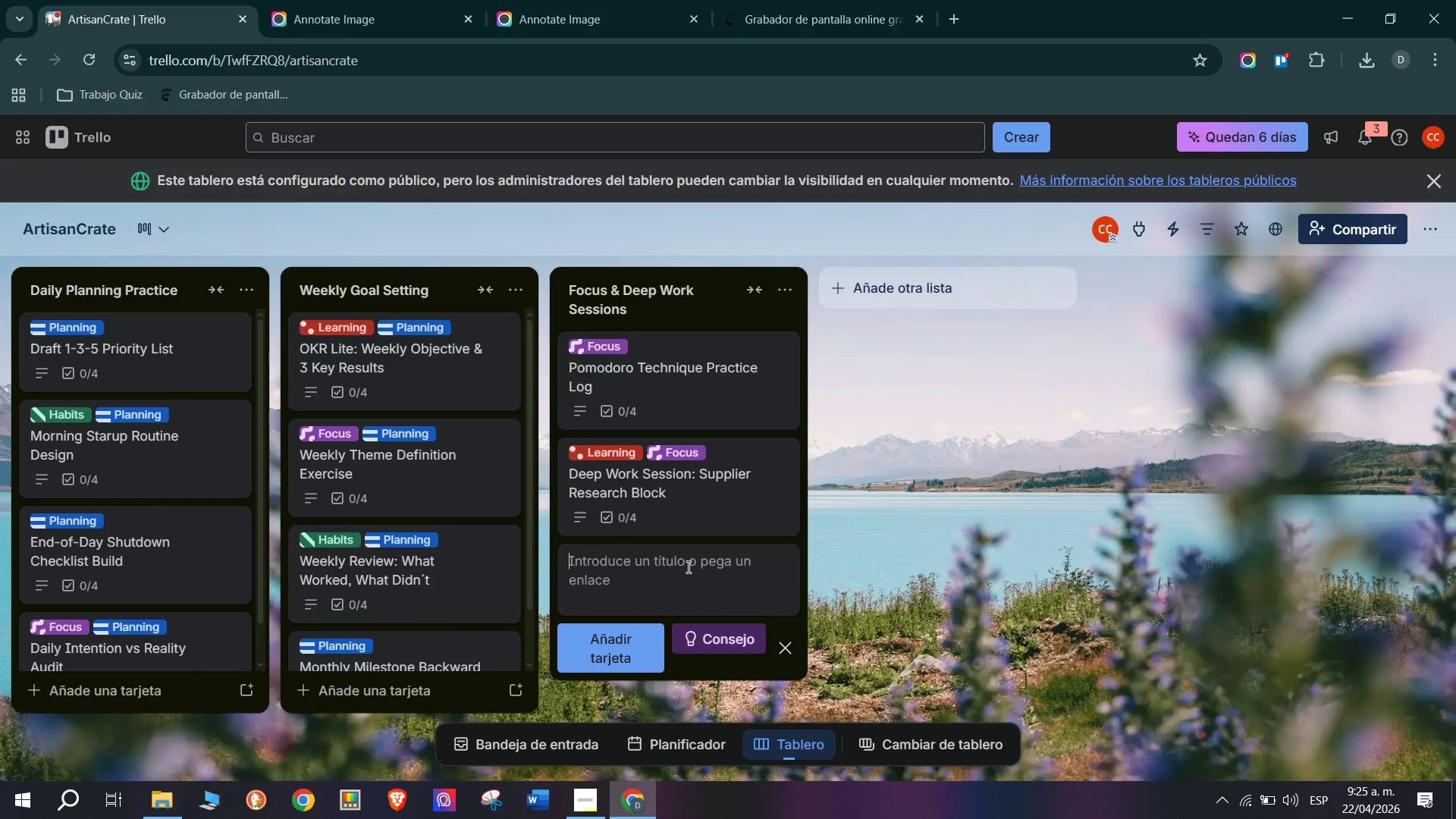 
wait(9.66)
 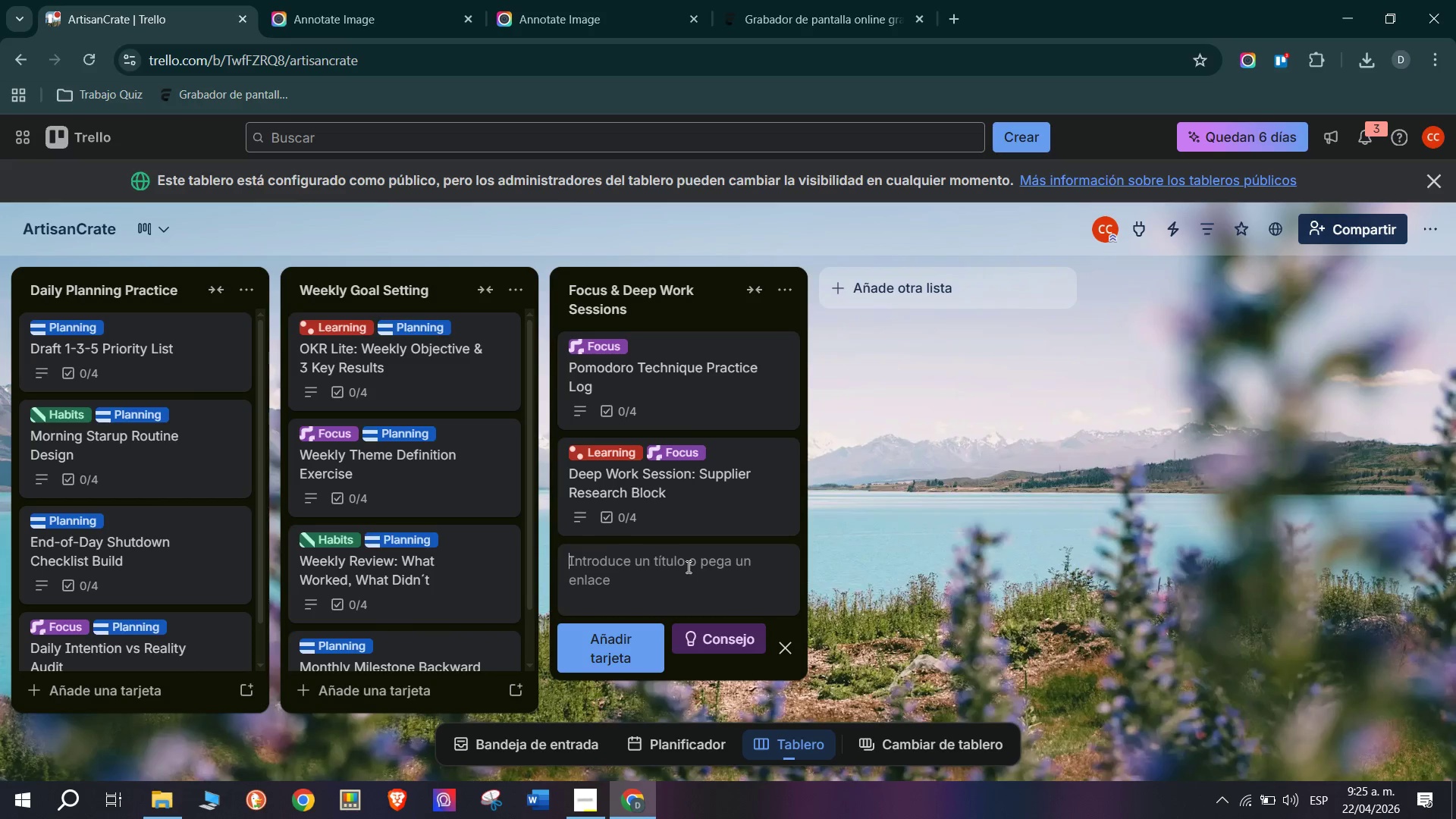 
type(Digital Distreaction Audit)
 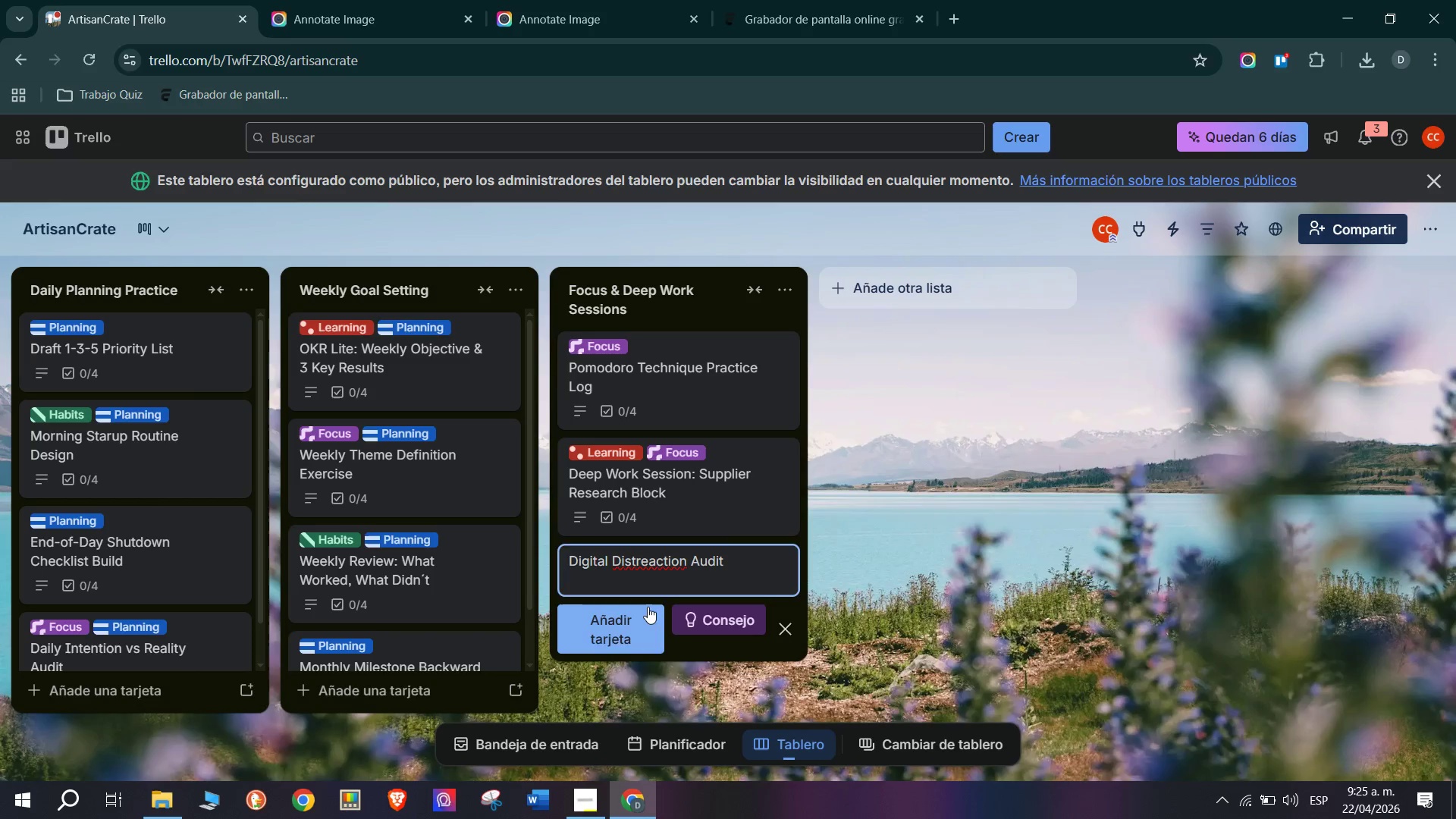 
left_click([654, 566])
 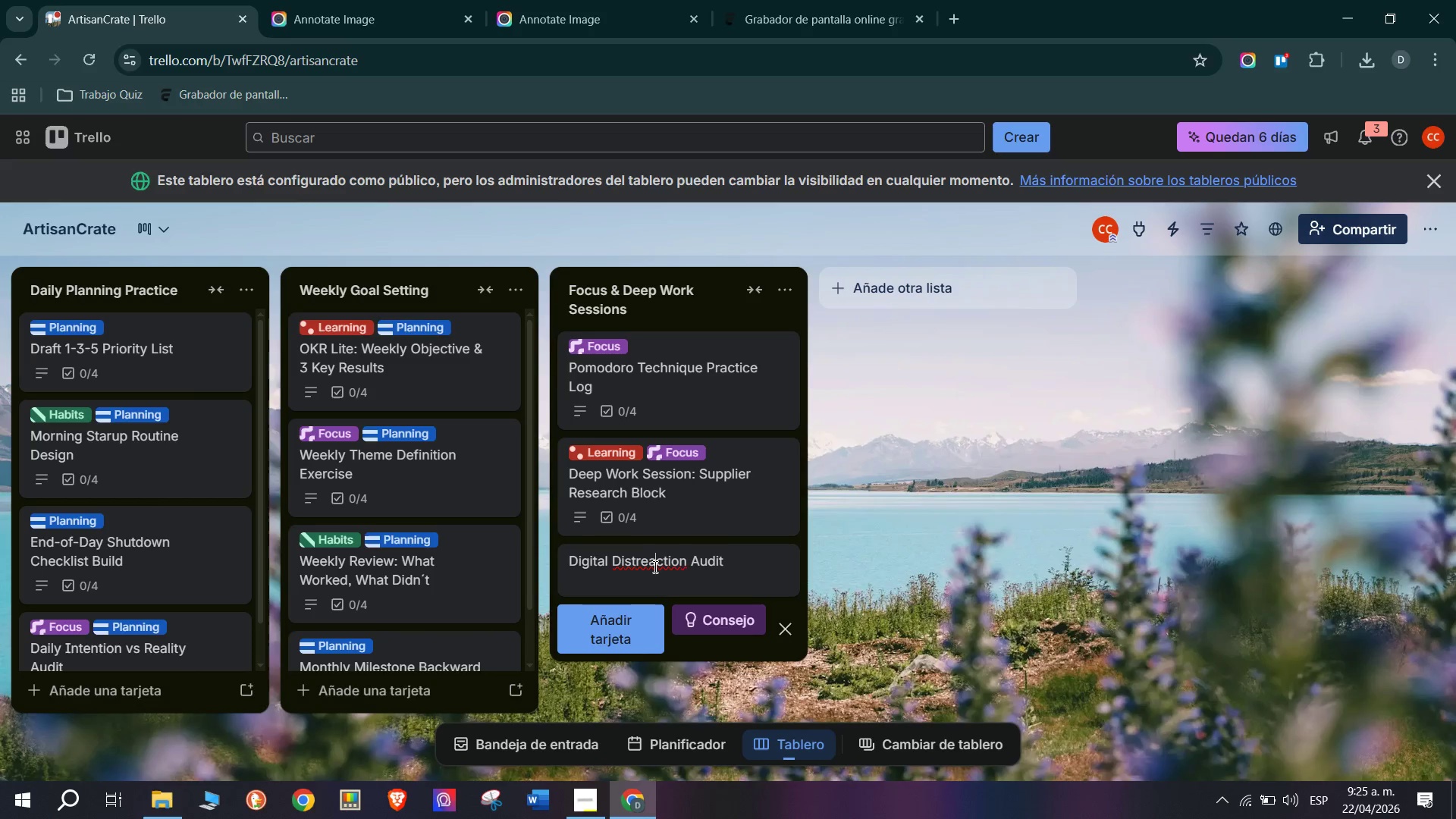 
right_click([654, 566])
 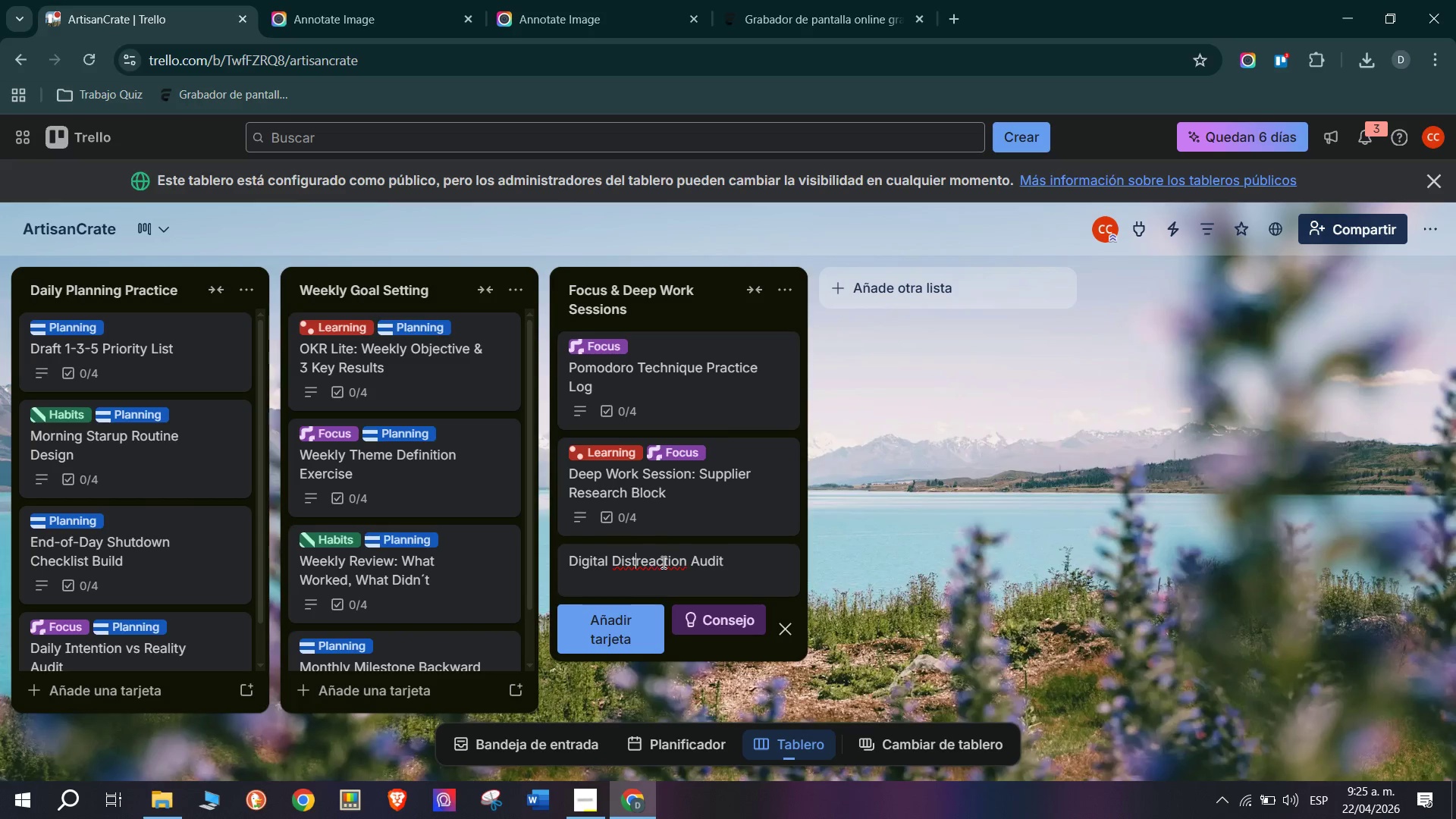 
left_click([648, 556])
 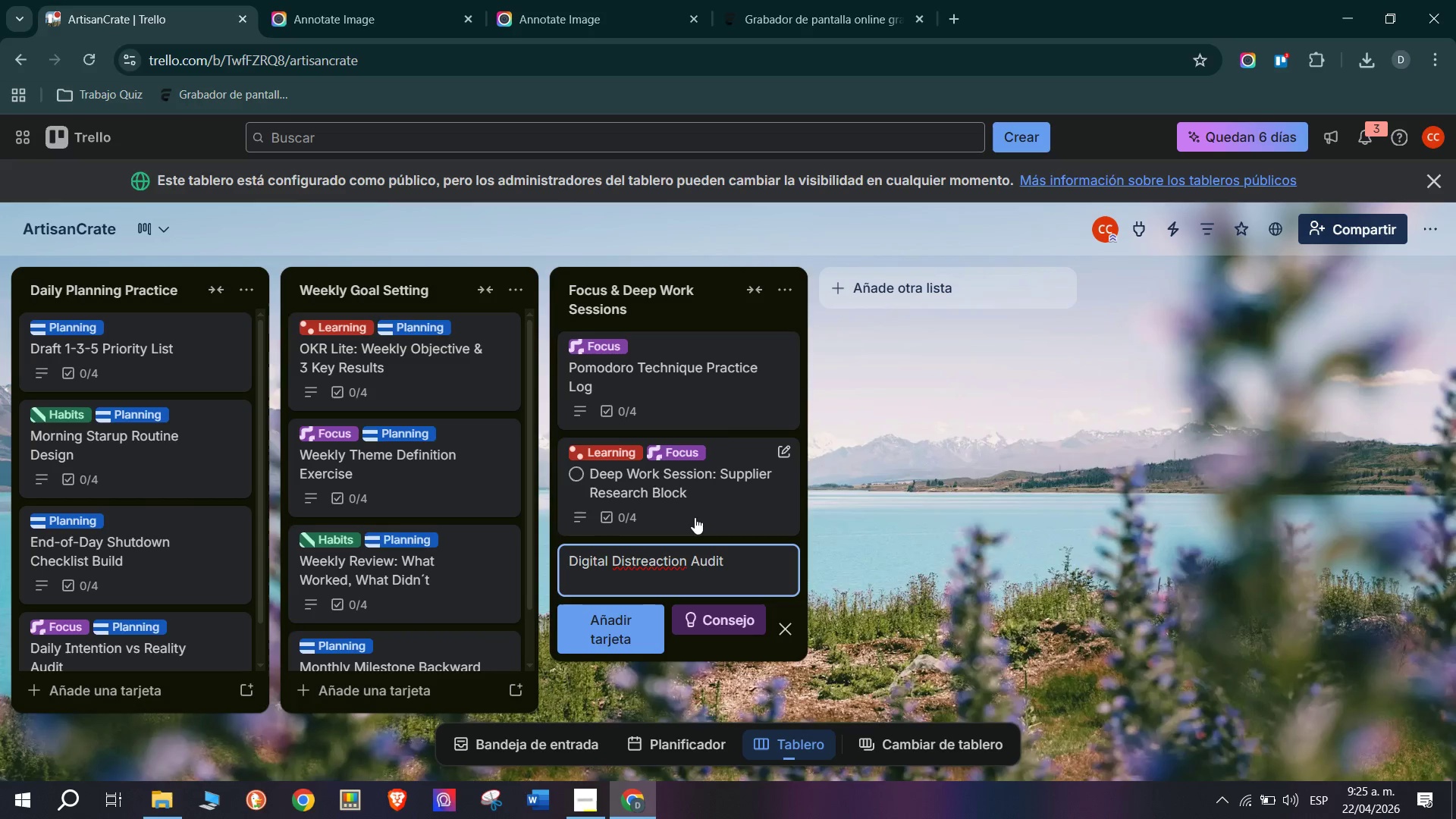 
key(Backspace)
 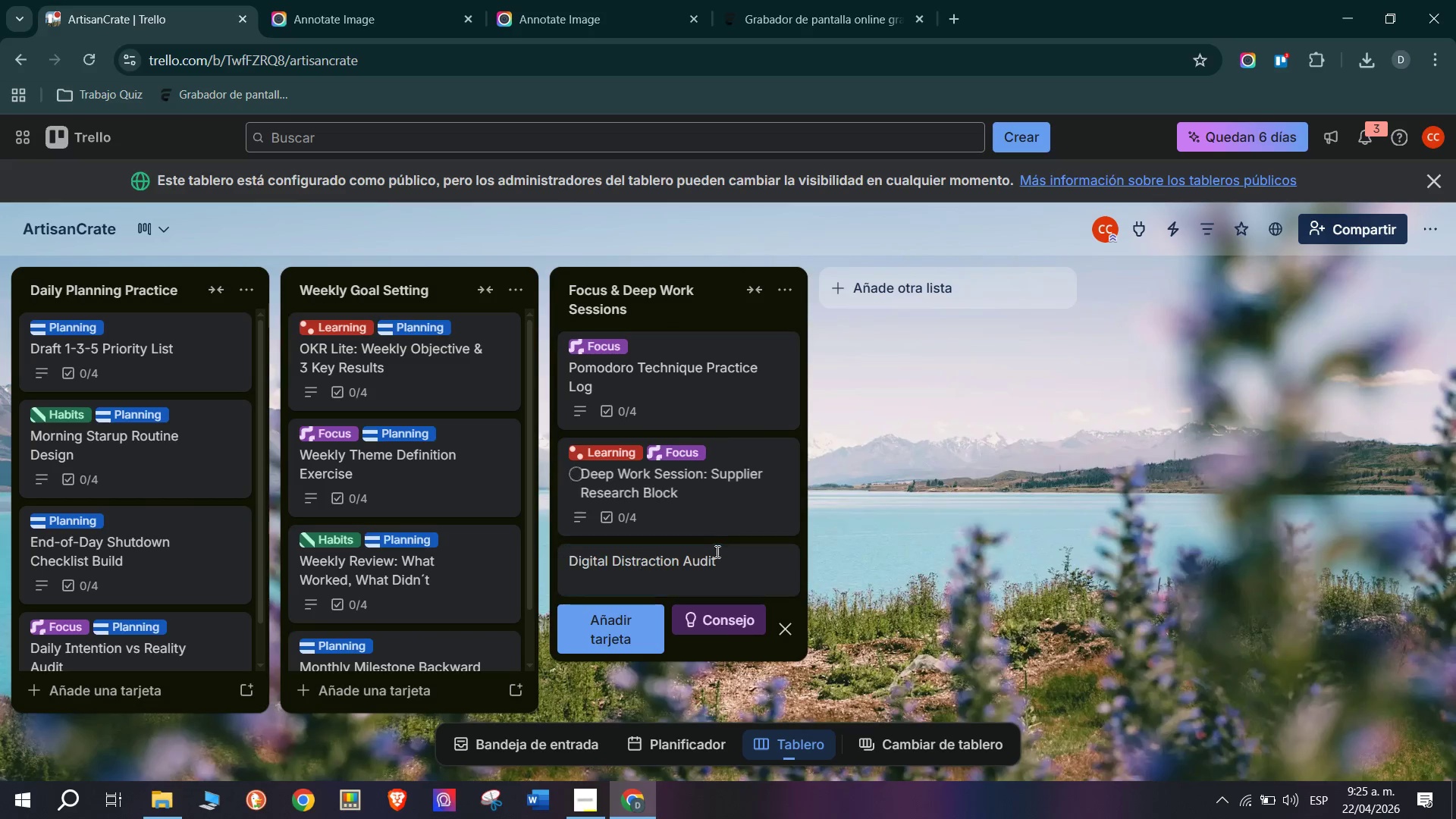 
left_click([750, 556])
 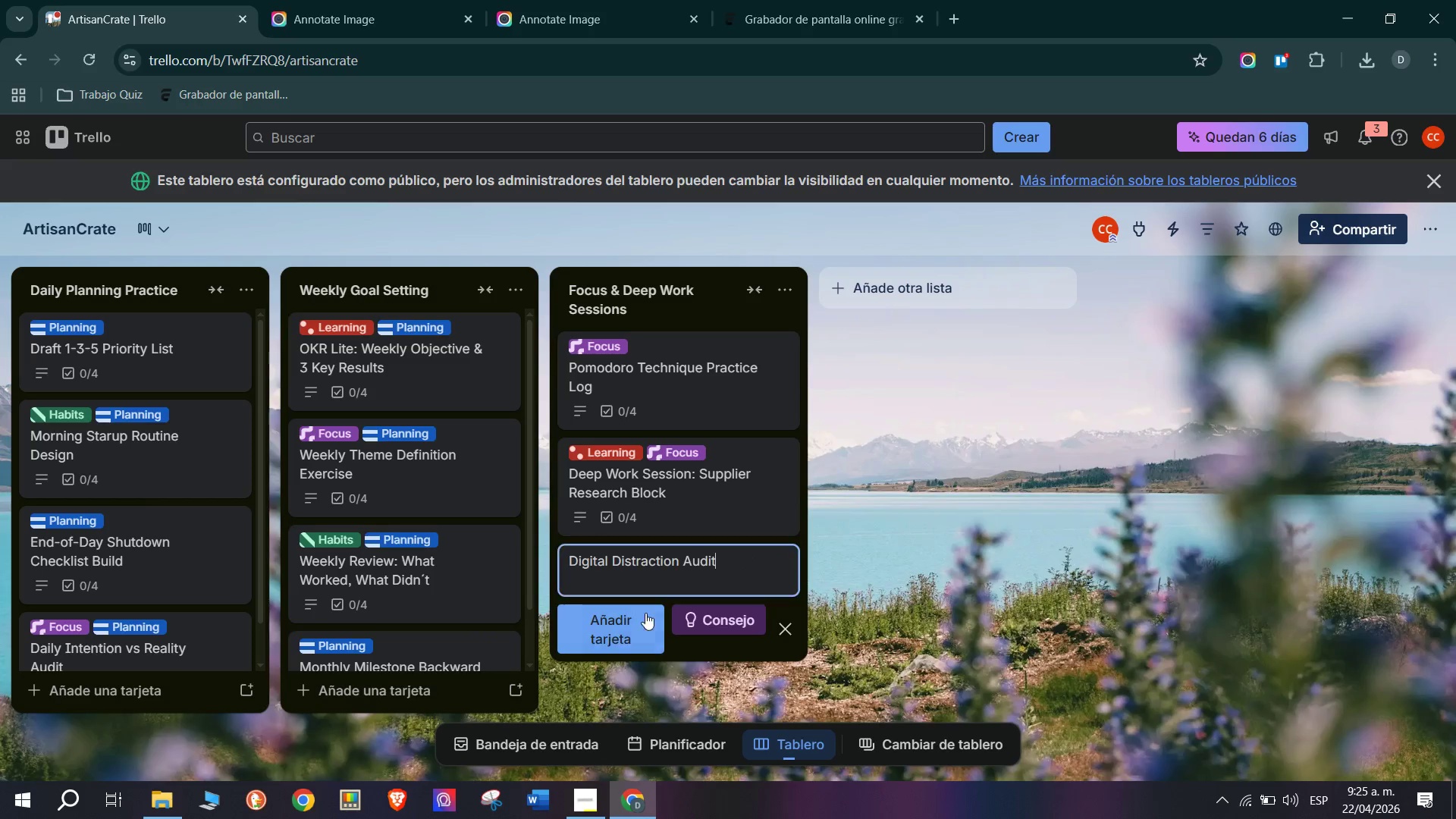 
left_click([632, 613])
 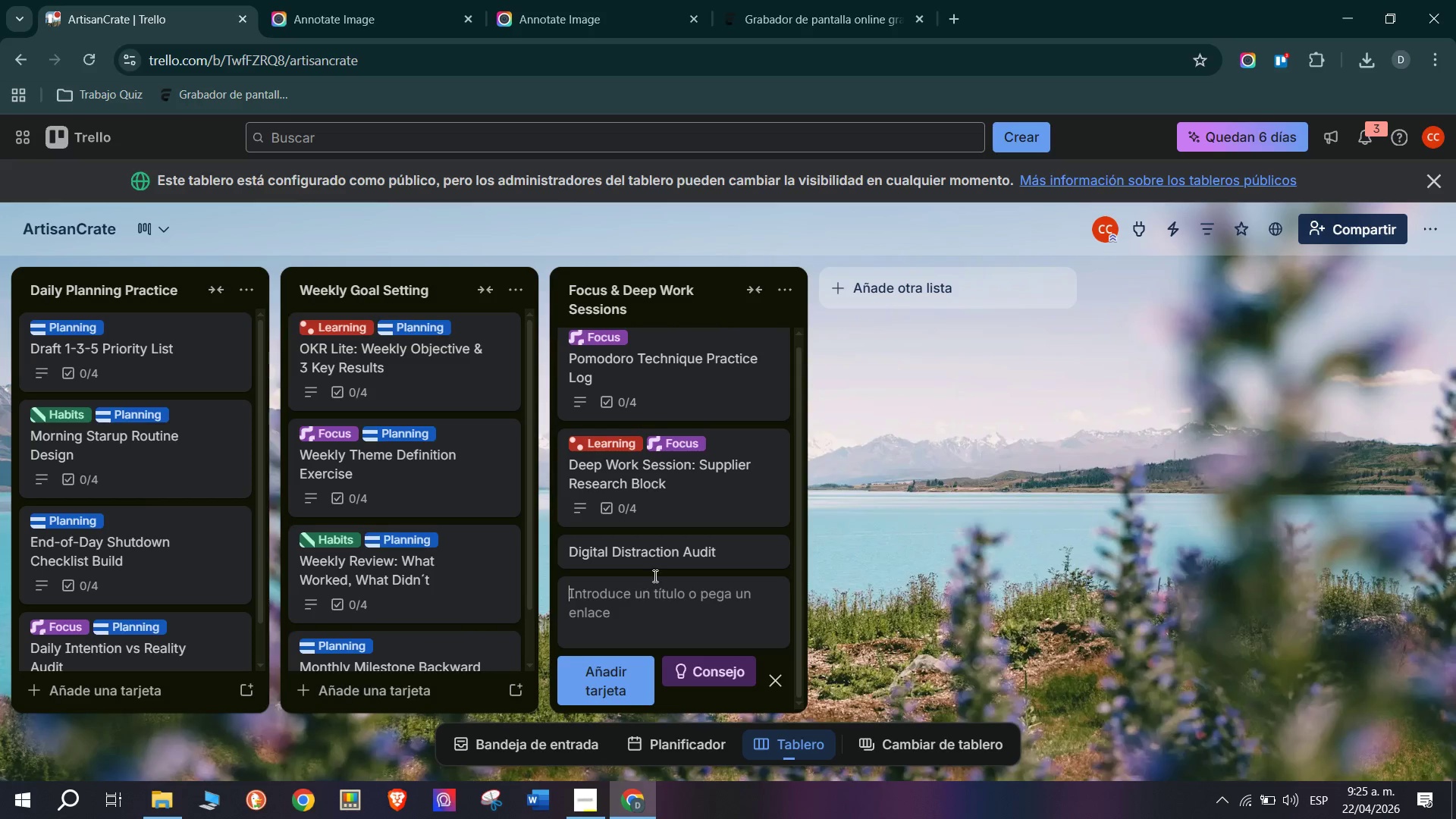 
left_click([659, 563])
 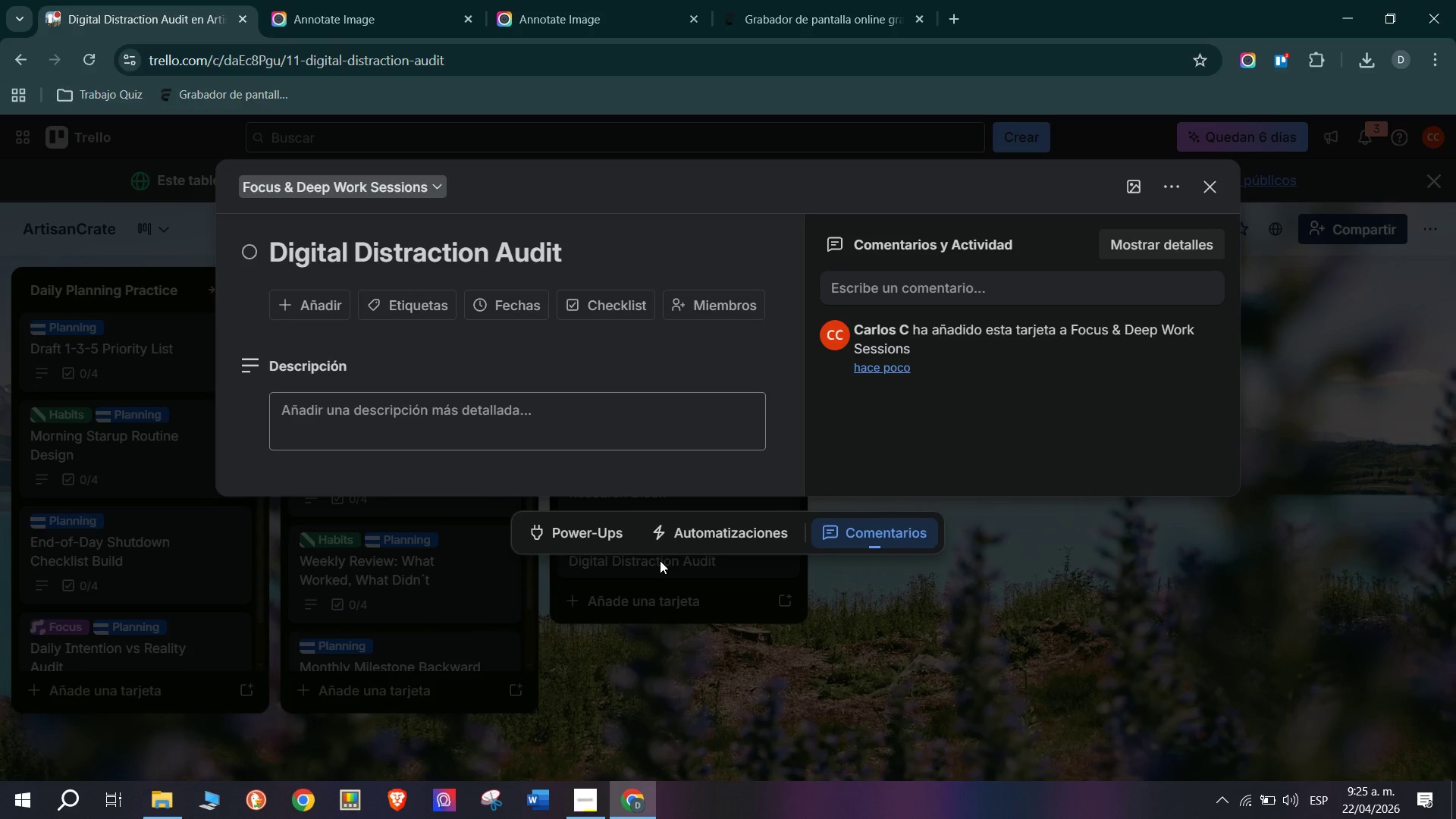 
left_click([570, 417])
 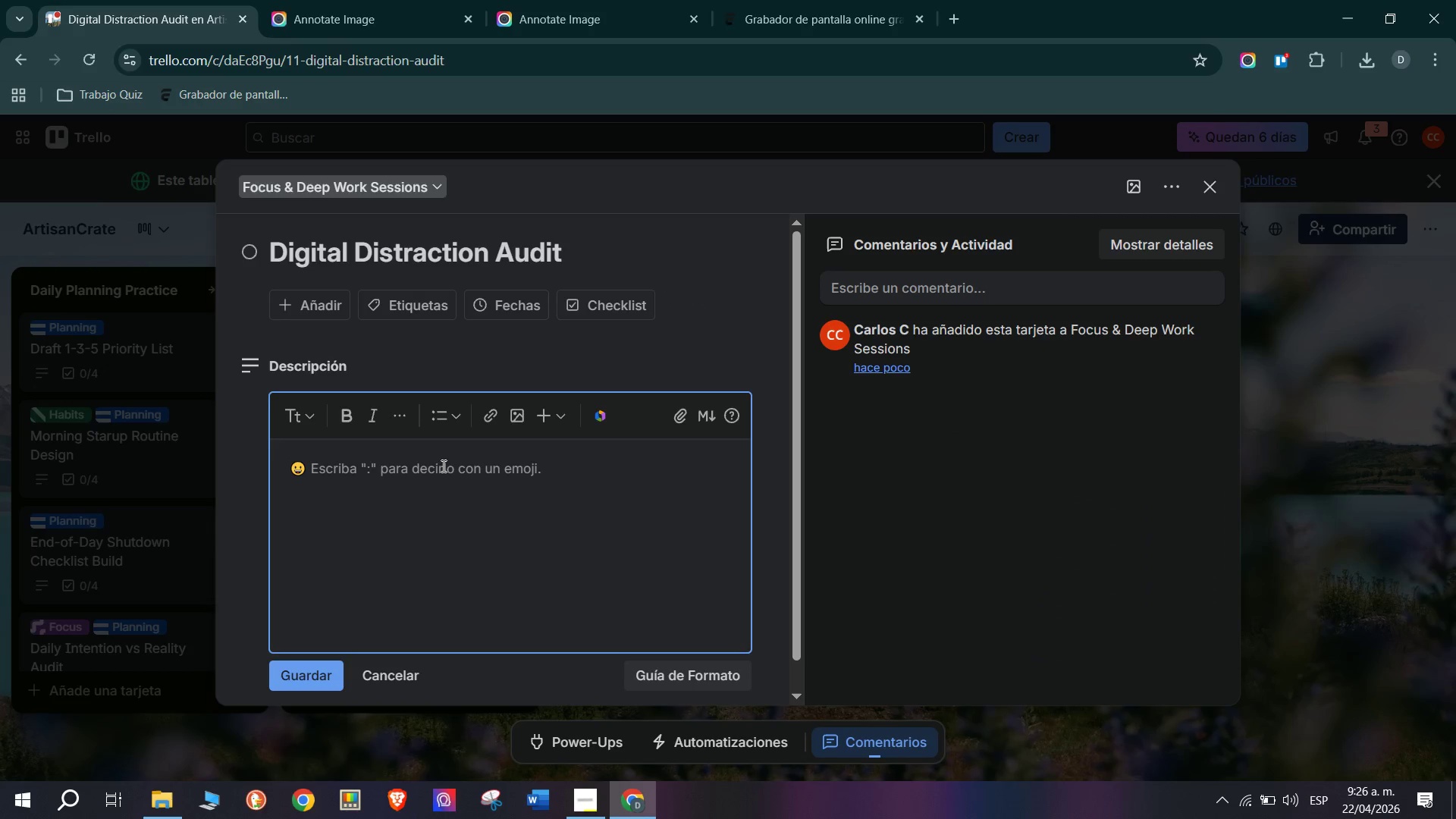 
wait(5.38)
 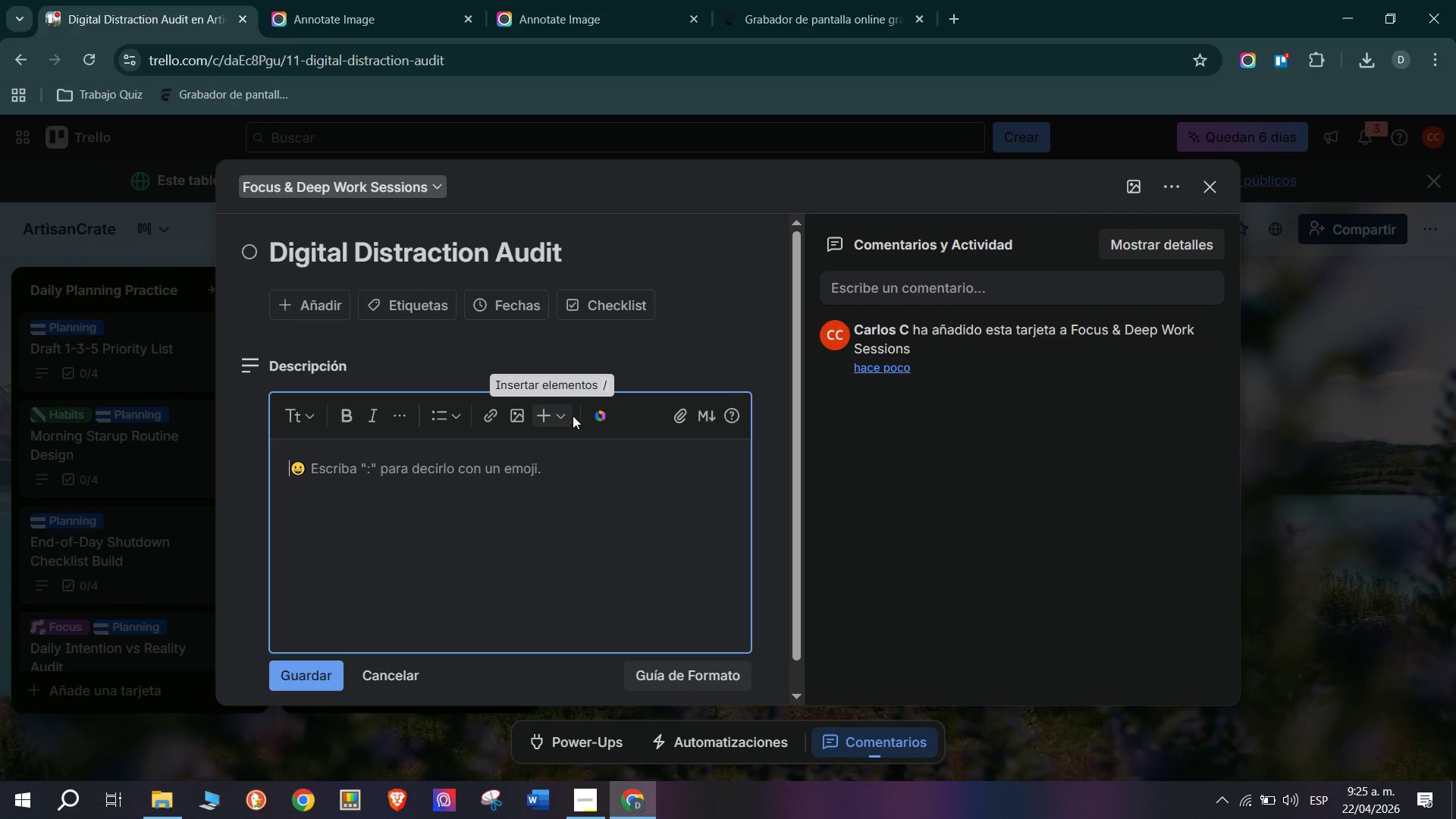 
type(Before you can defend your g)
key(Backspace)
type(focus time, you must understand )
 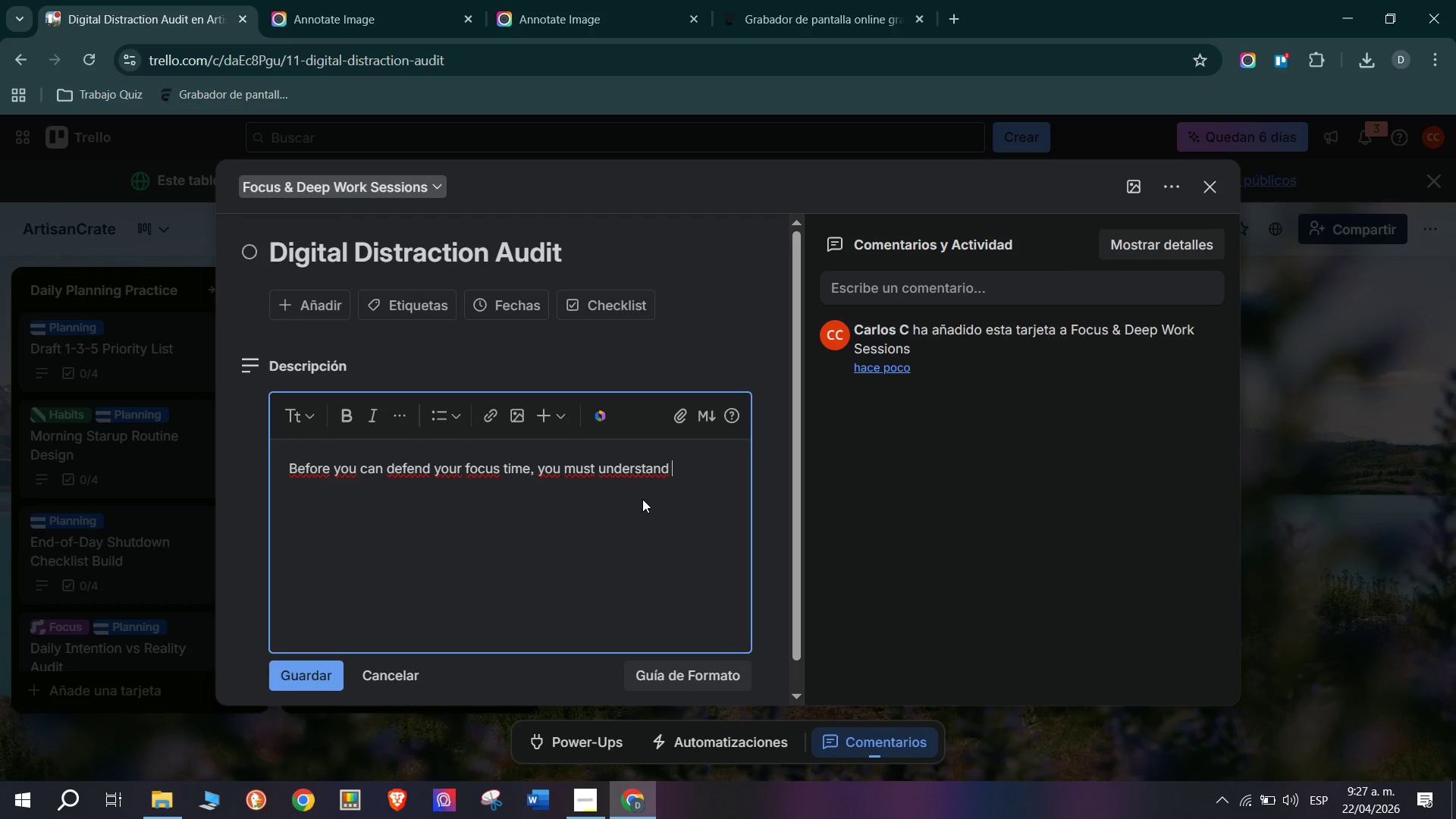 
wait(63.55)
 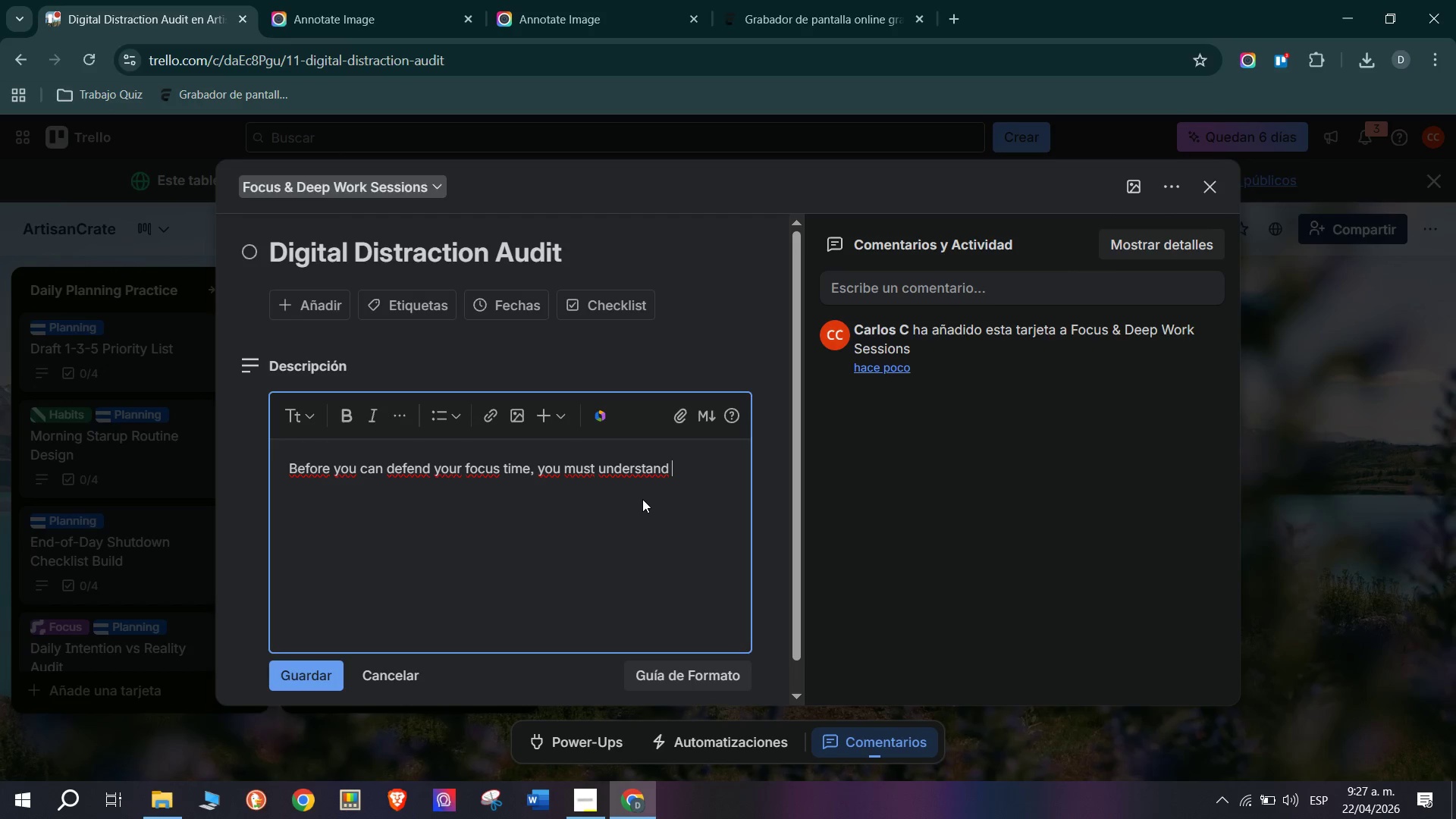 
type(where it leaks. Conduct)
 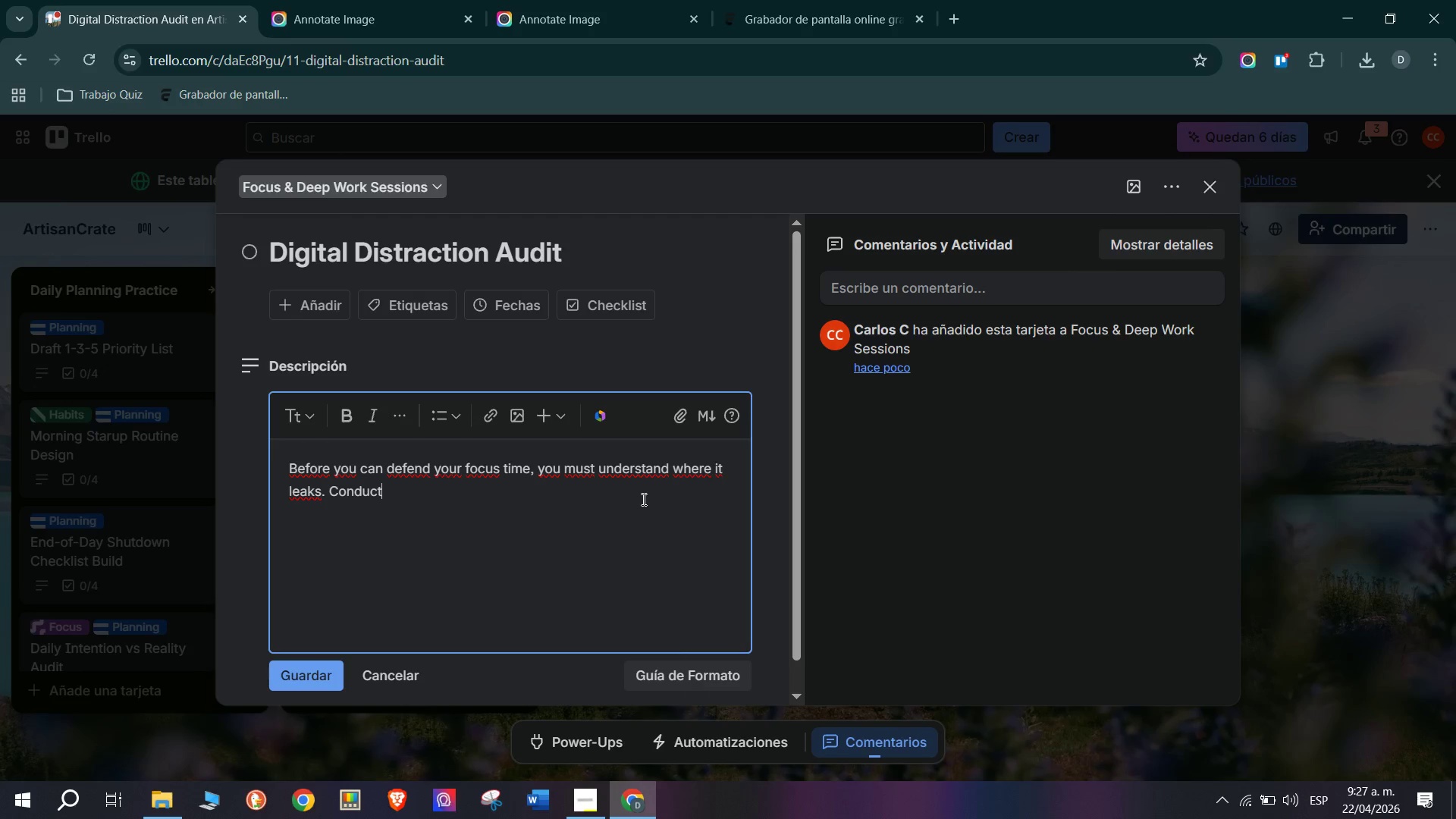 
type( a dif)
key(Backspace)
type(gital distraction audit> identify your top 3 time-wasting apps, the triggw)
key(Backspace)
type(ers that lead you to them )
key(Backspace)
type(, and the cost in productivity. Artisn)
key(Backspace)
type(anCrate ops roles )
 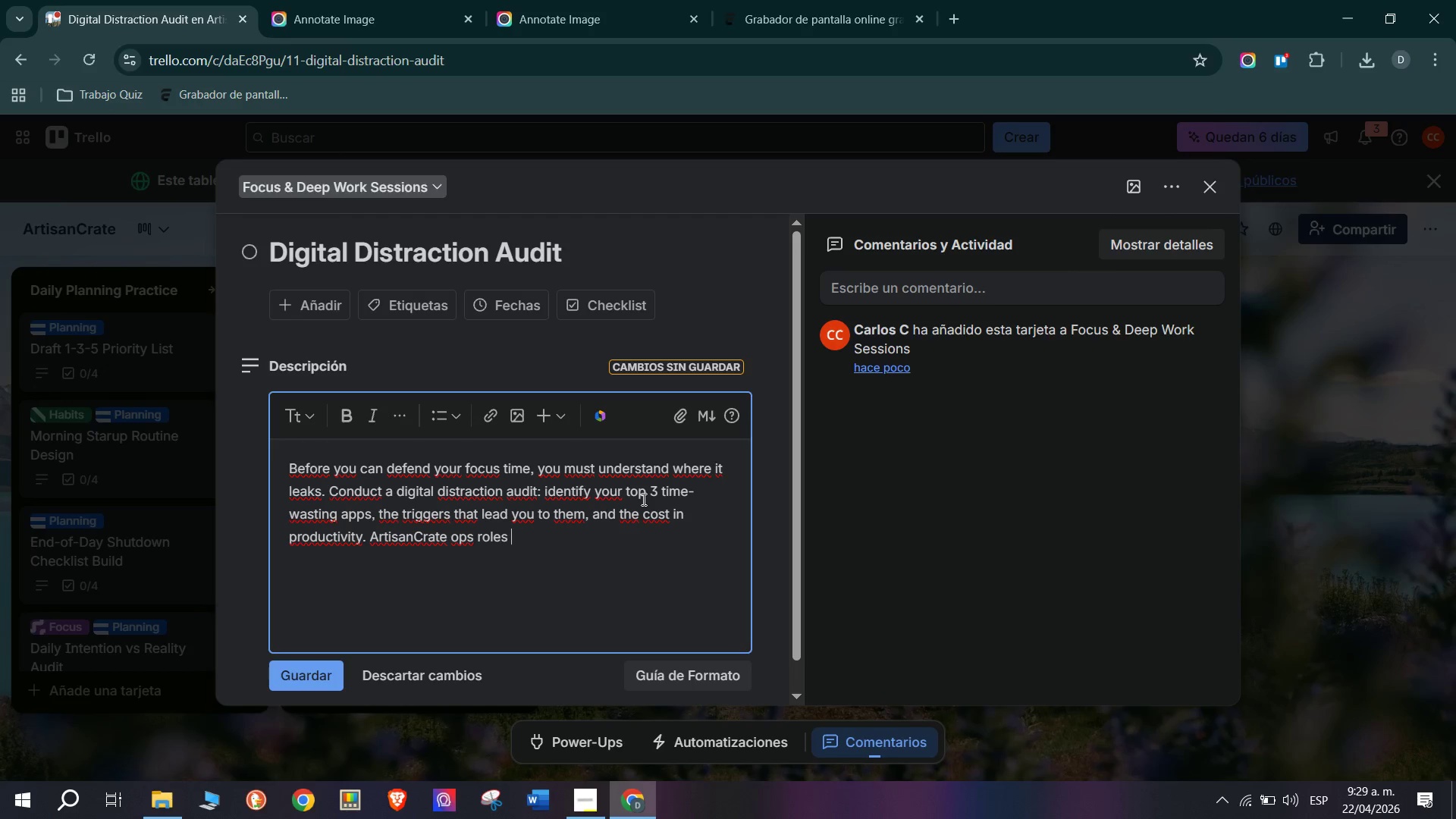 
type(require sustained focus duting)
key(Backspace)
key(Backspace)
key(Backspace)
key(Backspace)
type(ring full)
key(Backspace)
type(fillment crunch weeks)
 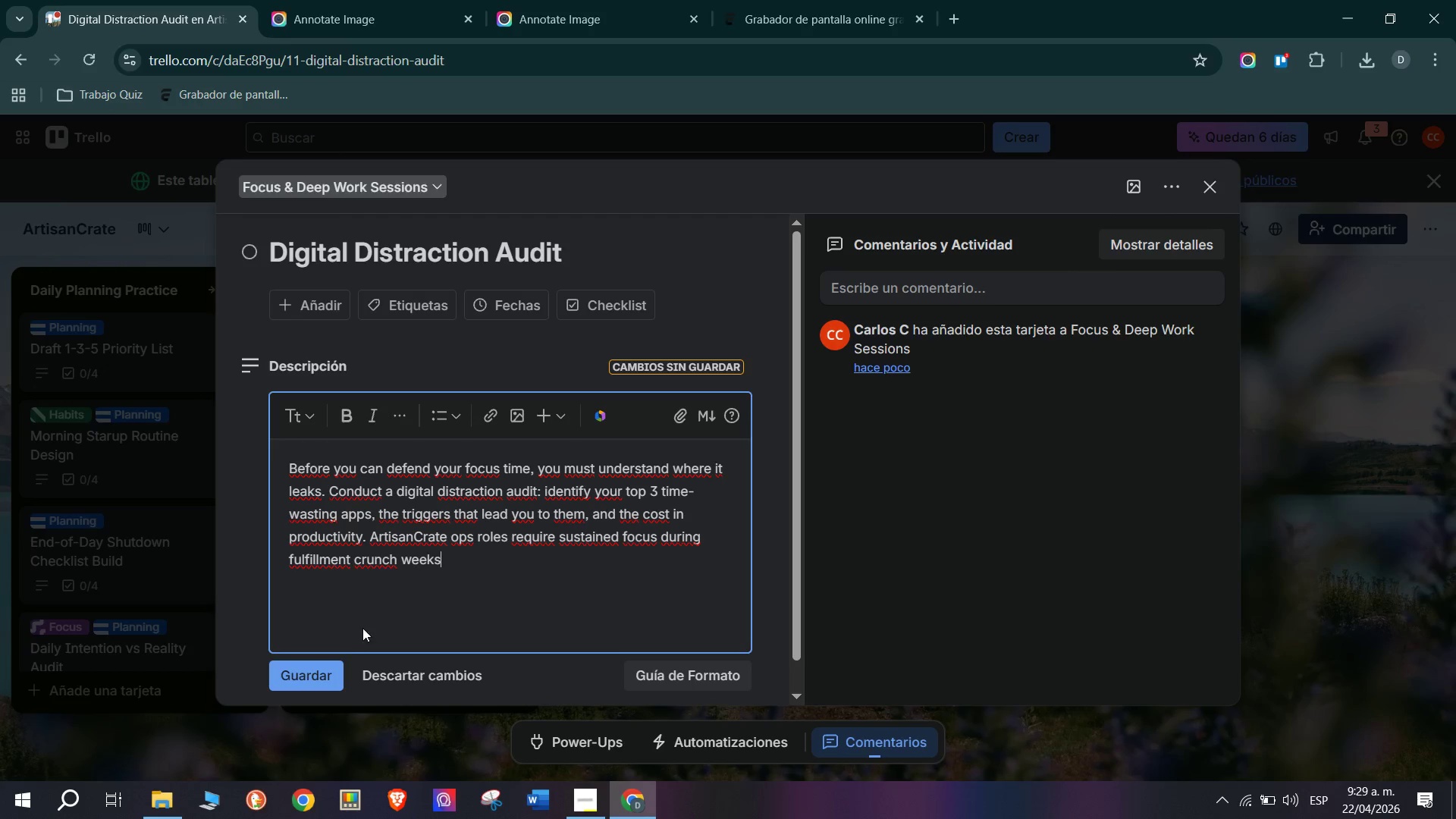 
wait(6.34)
 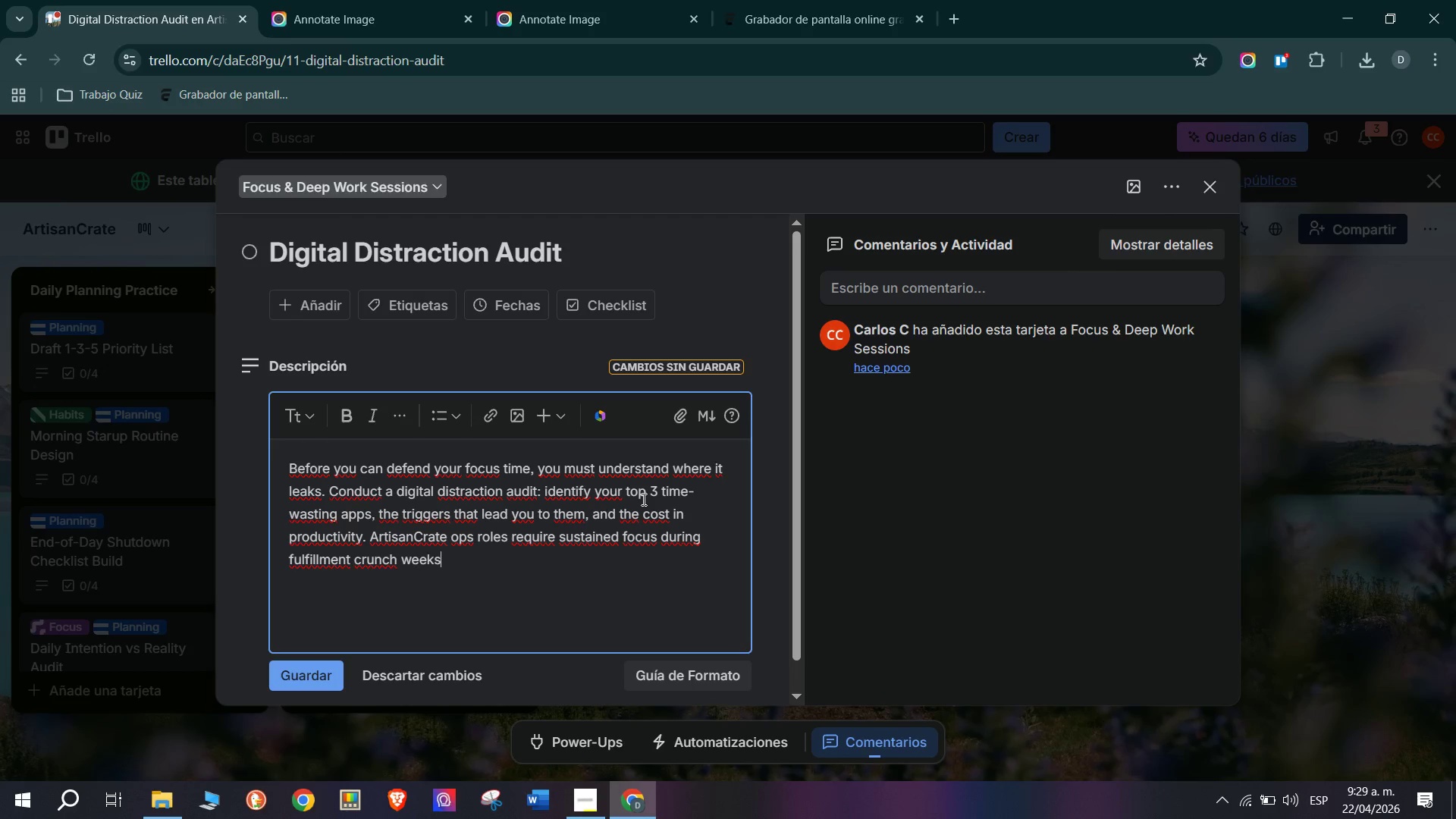 
left_click([278, 674])
 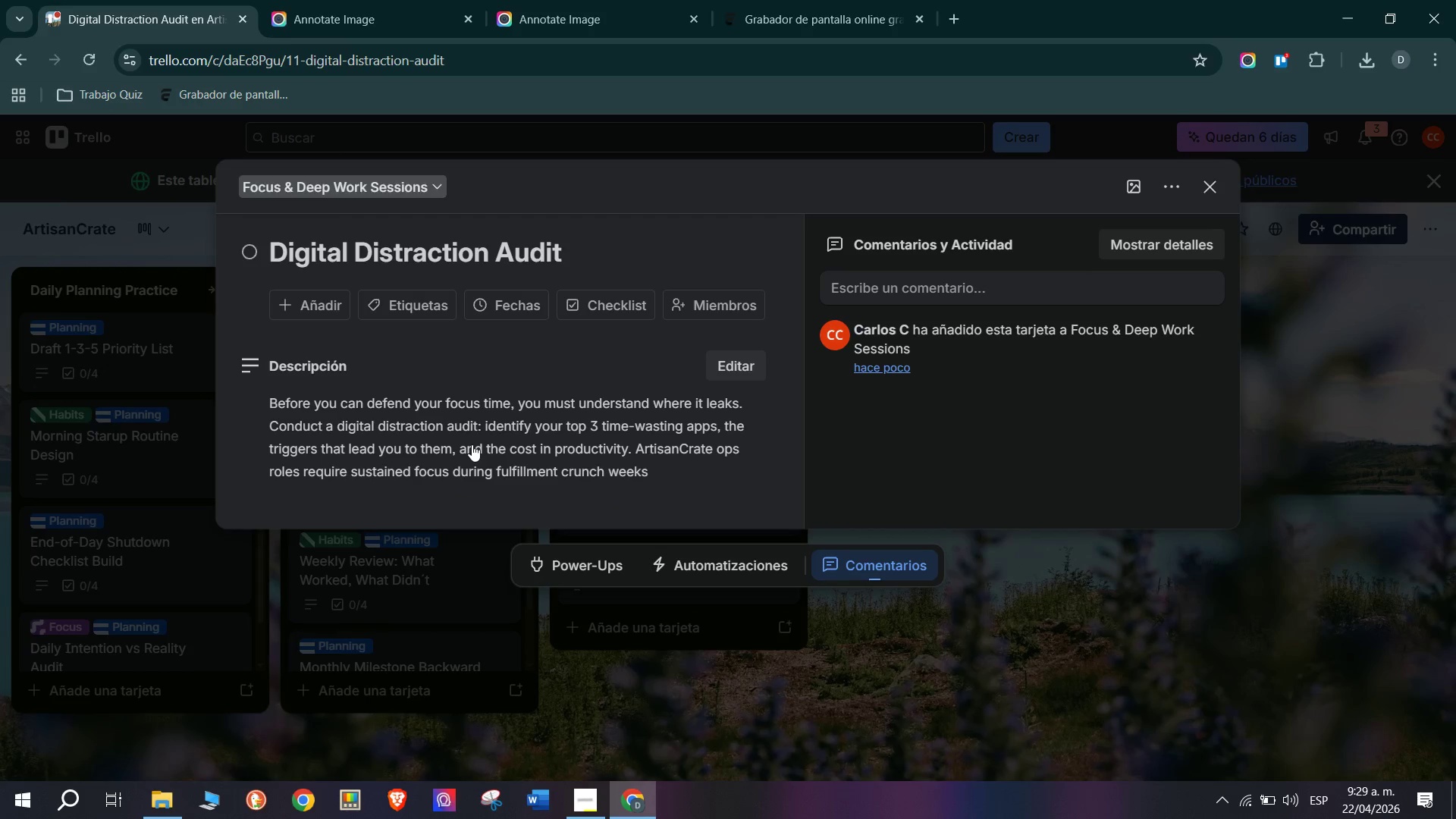 
scroll: coordinate [469, 442], scroll_direction: down, amount: 5.0
 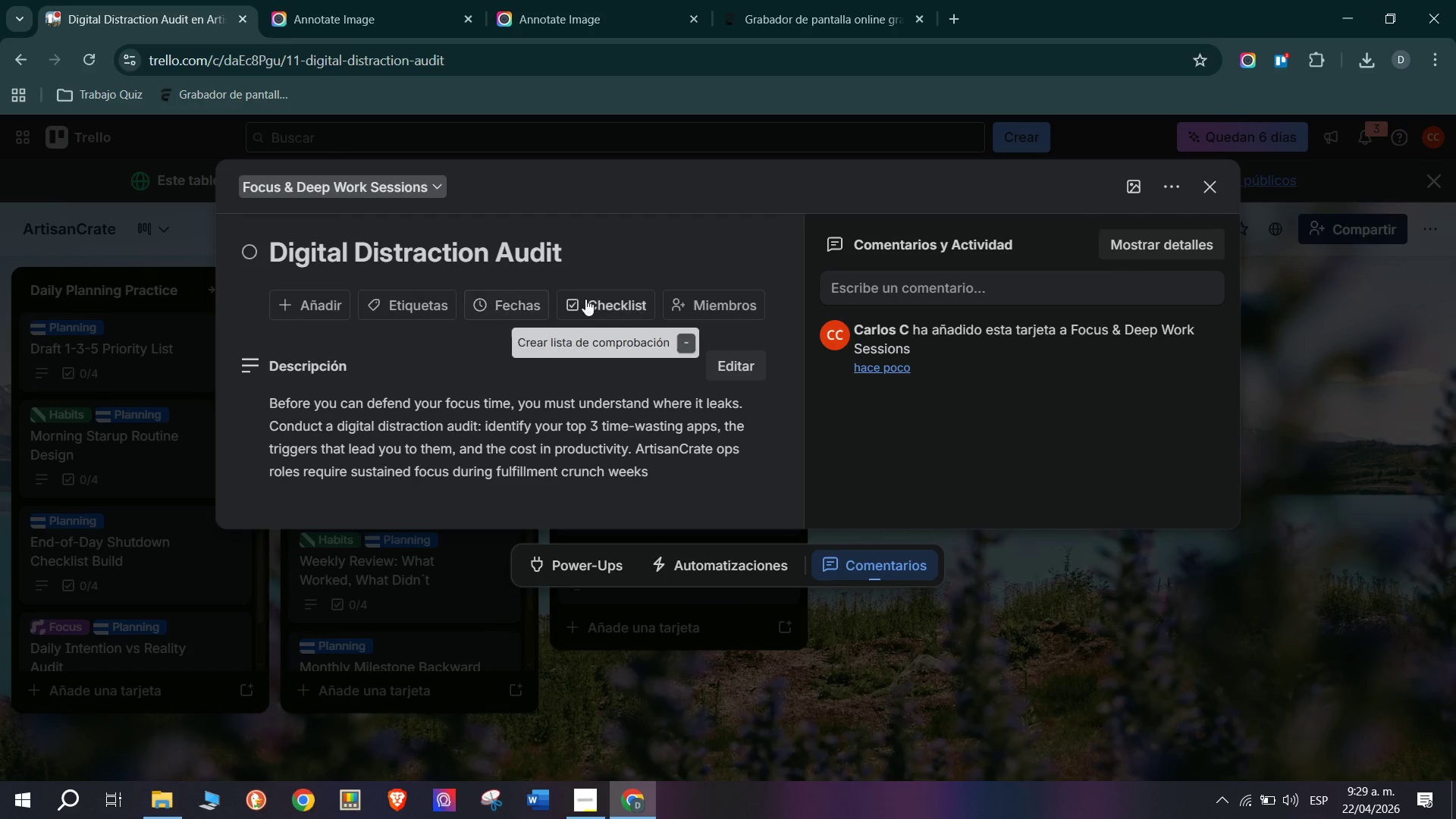 
left_click([604, 300])
 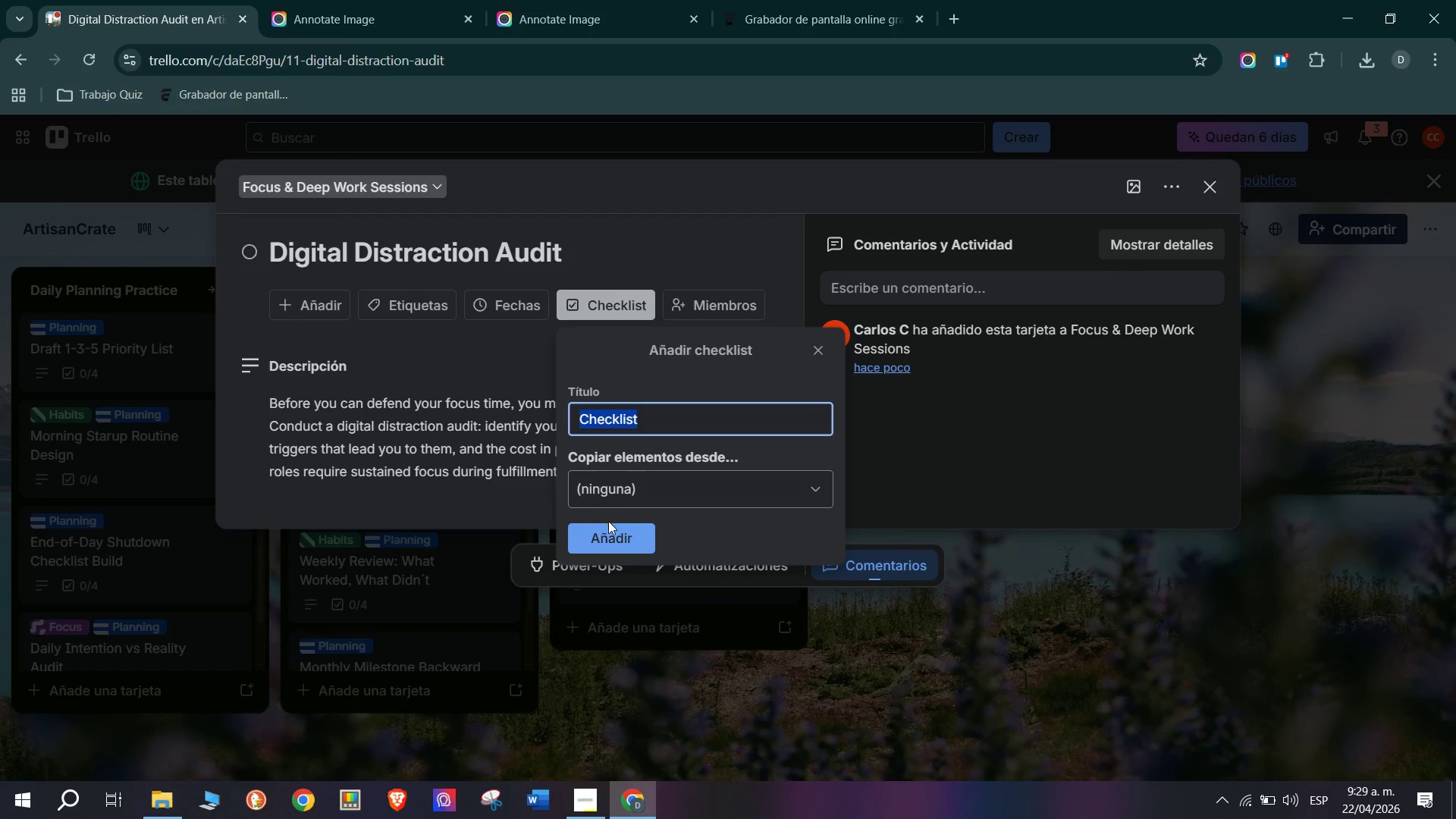 
left_click([619, 543])
 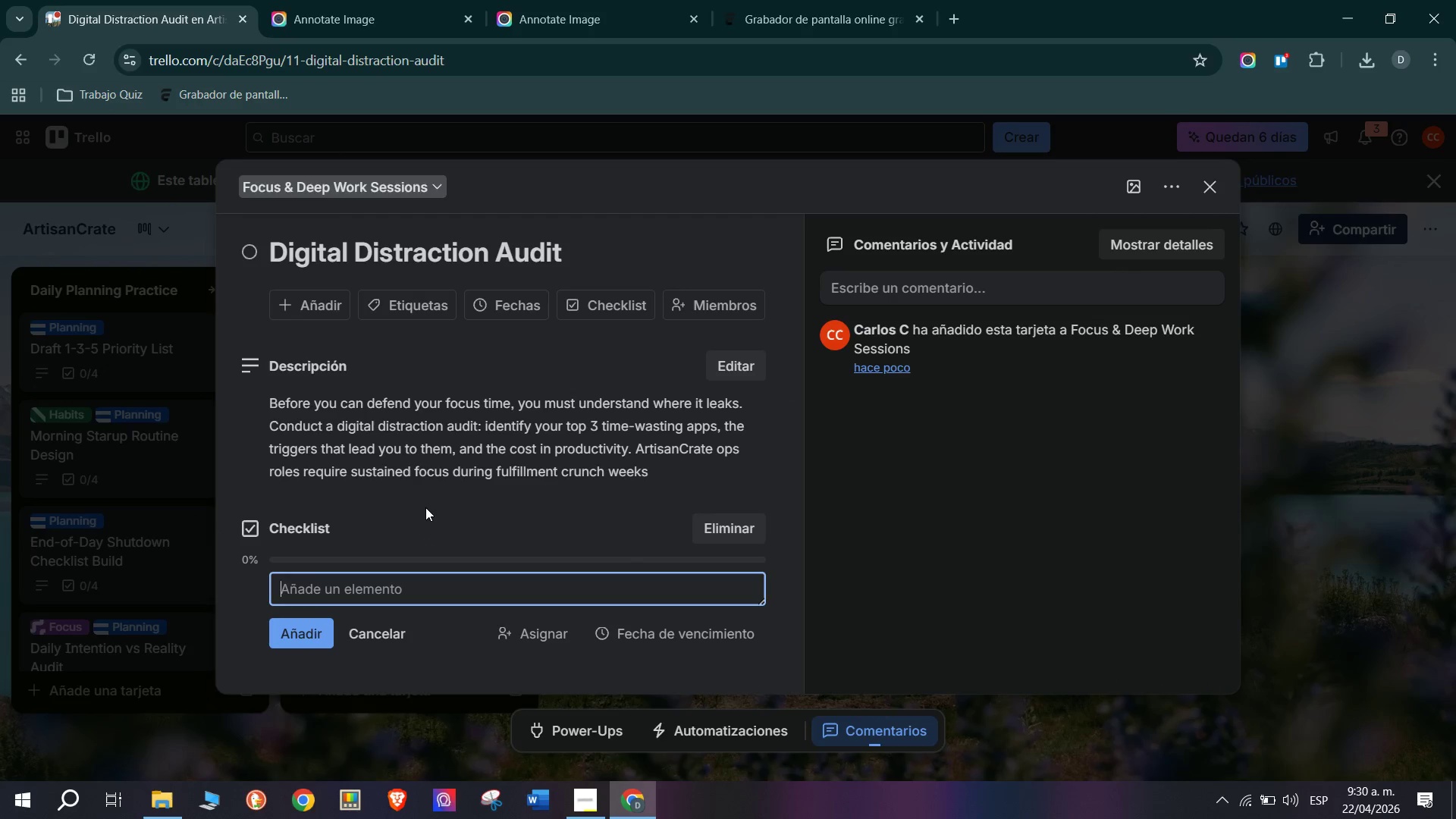 
type(Install a time-trackin)
 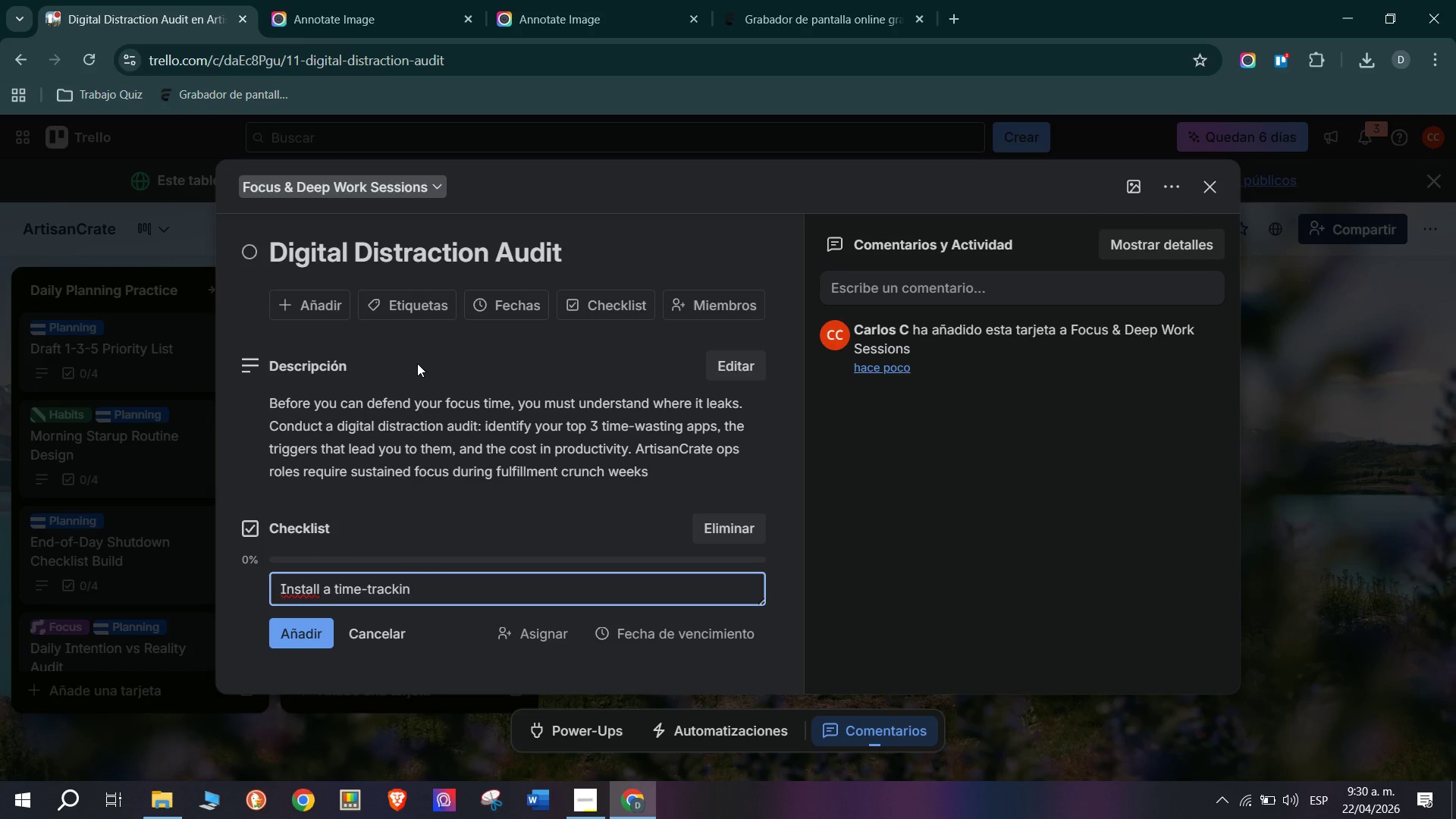 
wait(45.92)
 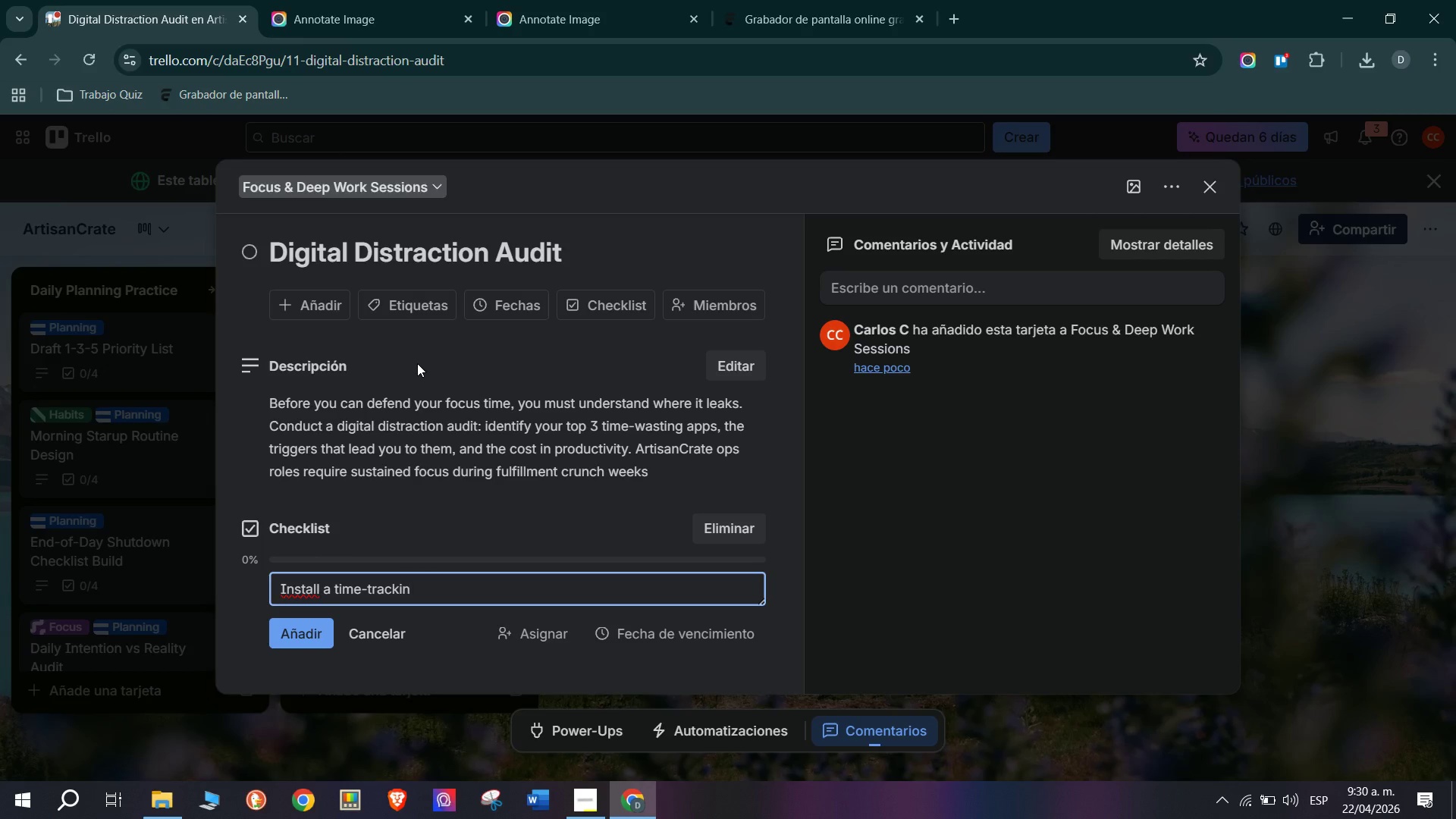 
type(g exter)
key(Backspace)
type(m)
key(Backspace)
type(nsion *e.g.)
 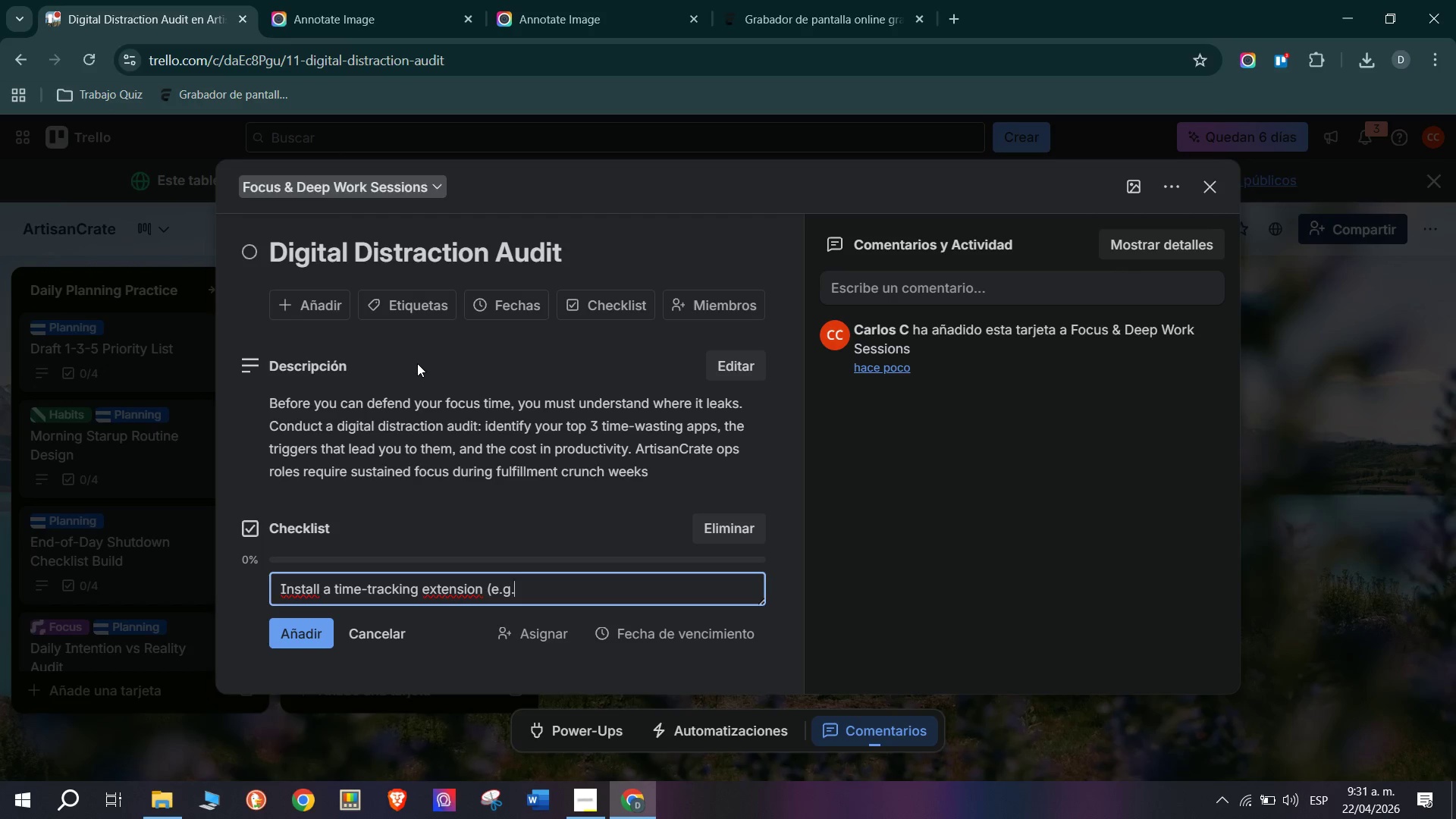 
wait(7.72)
 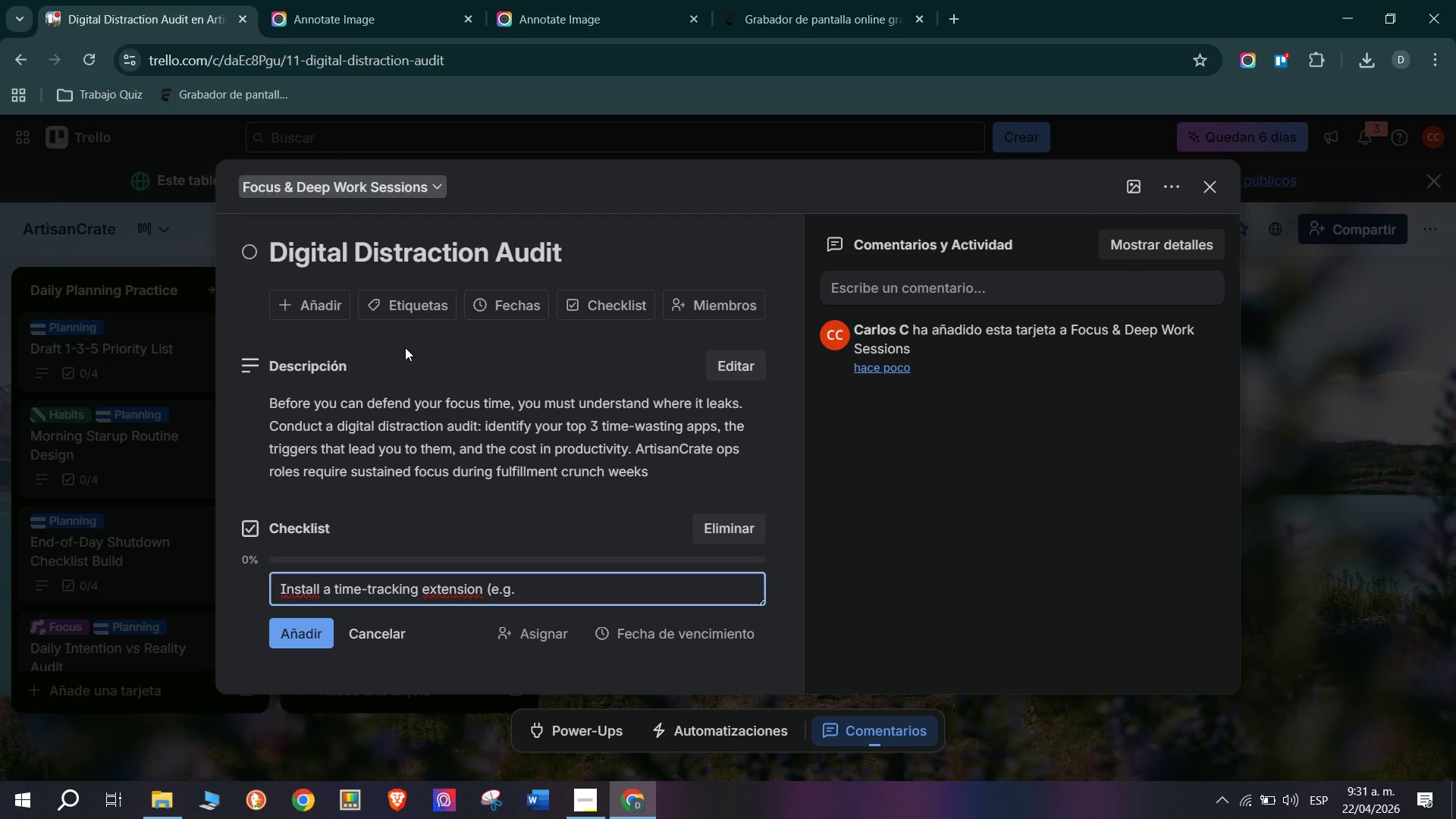 
key(Space)
 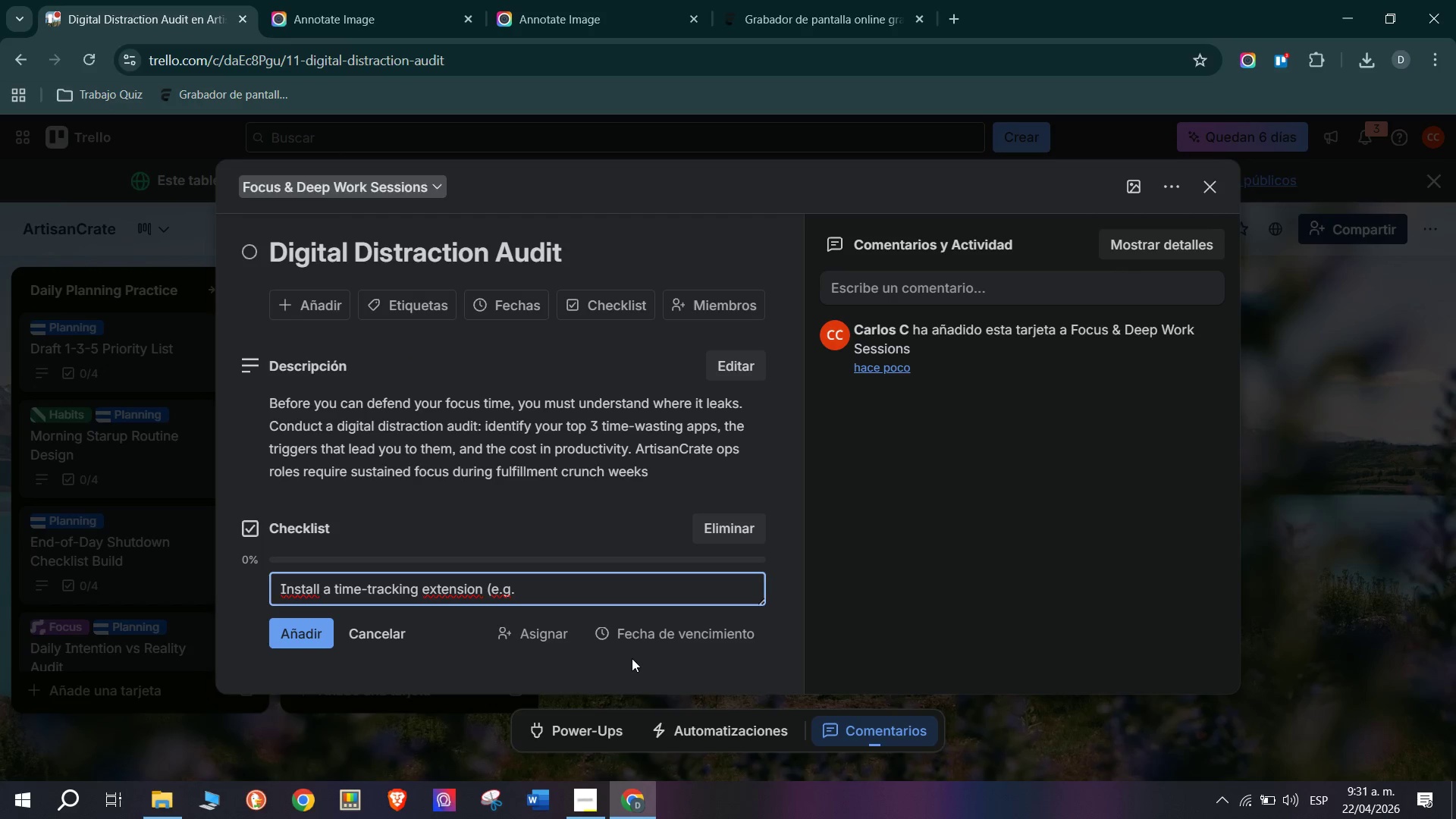 
type(se)
key(Backspace)
key(Backspace)
type(respurce)
key(Backspace)
key(Backspace)
key(Backspace)
key(Backspace)
key(Backspace)
type(cue)
 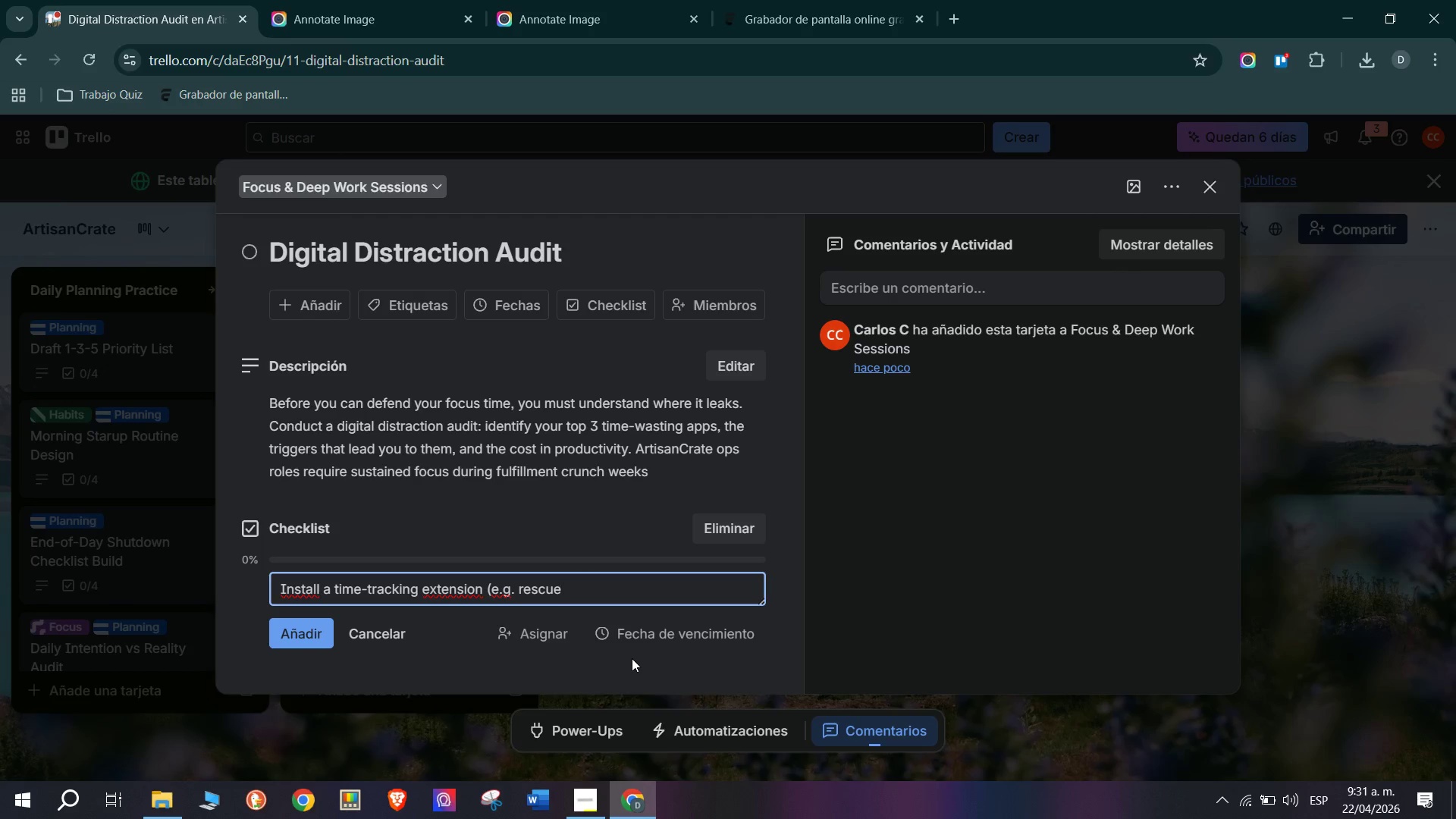 
wait(6.53)
 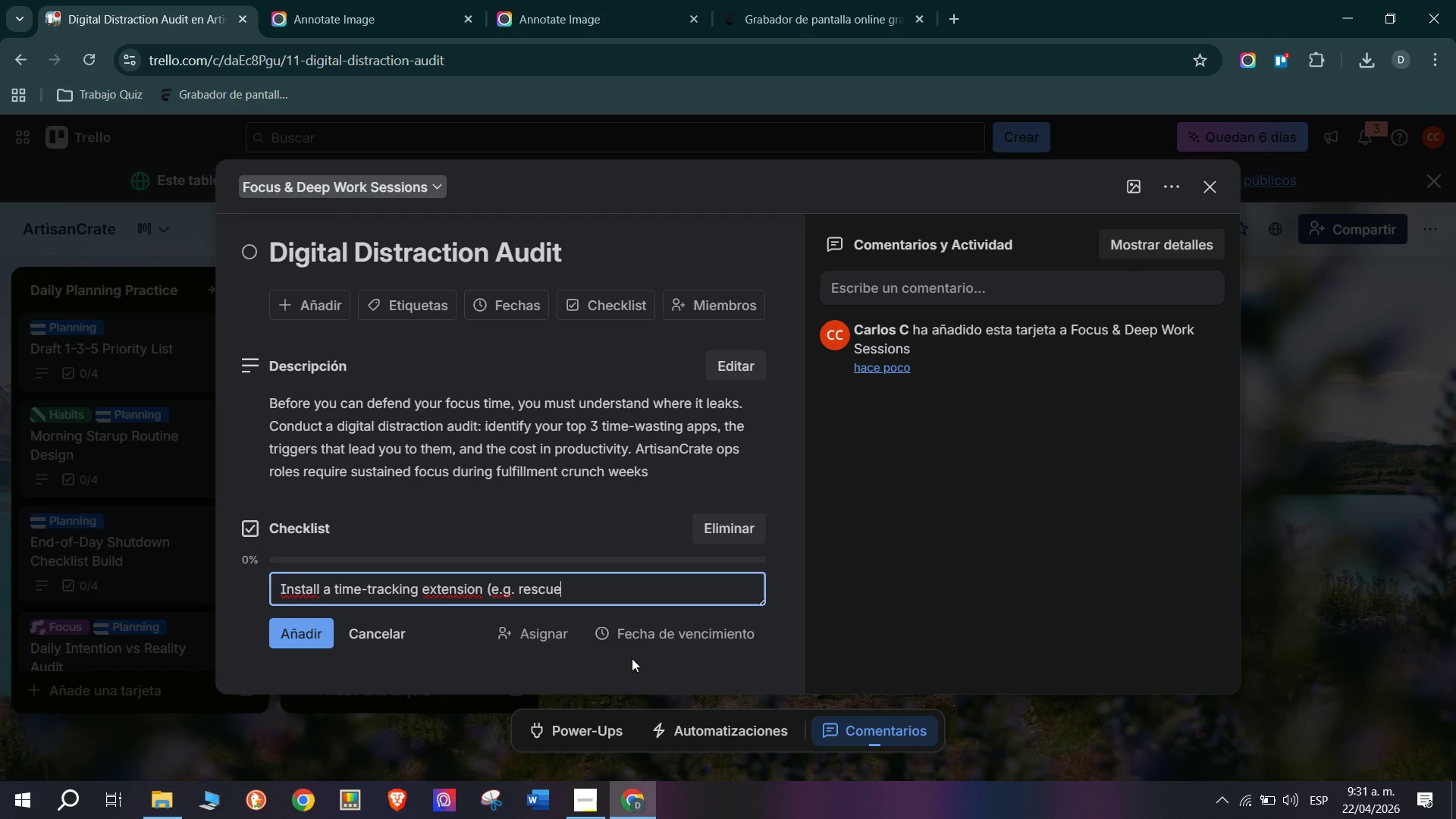 
type(Time()
 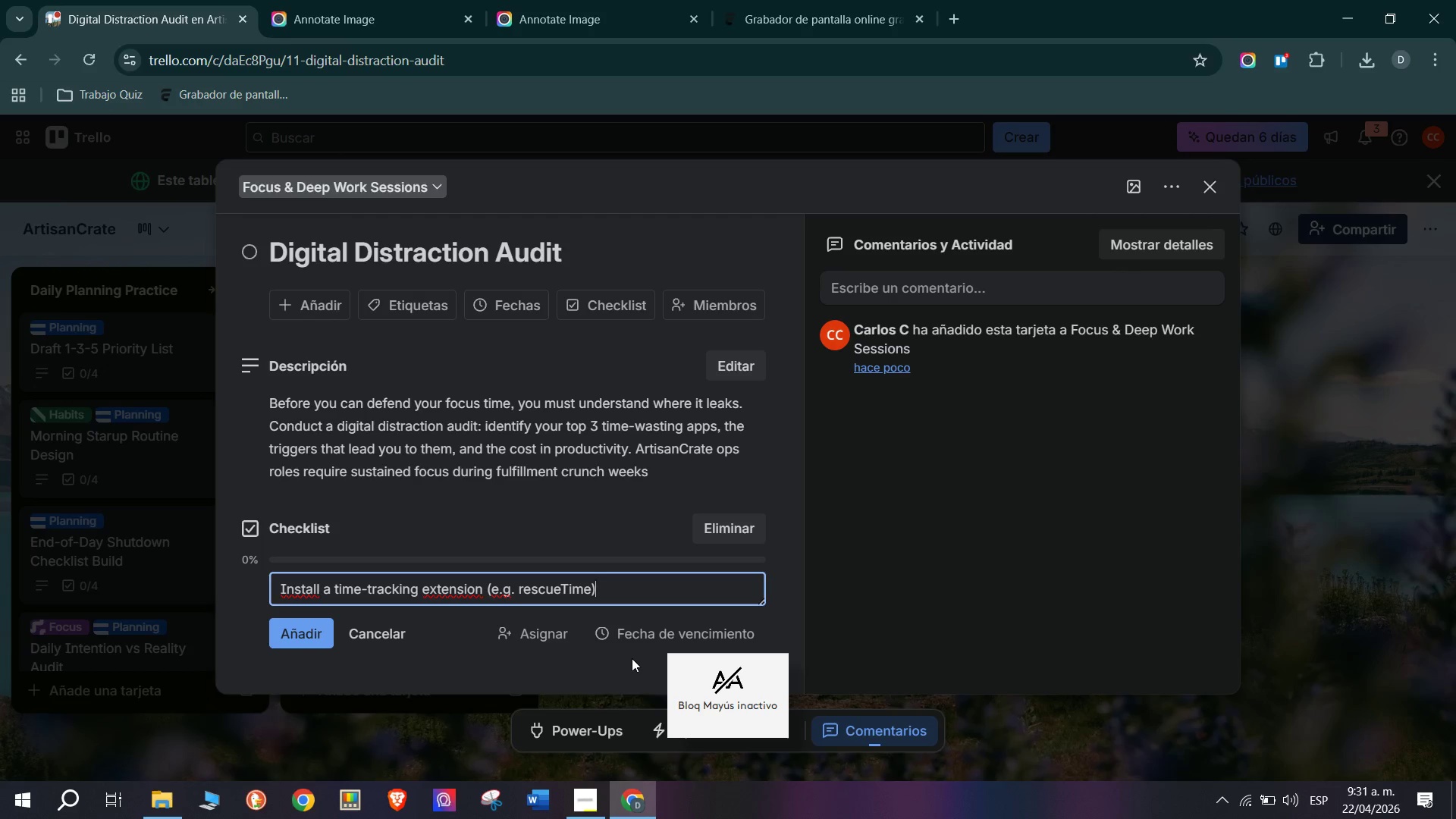 
type( g)
key(Backspace)
type(for one weeks)
 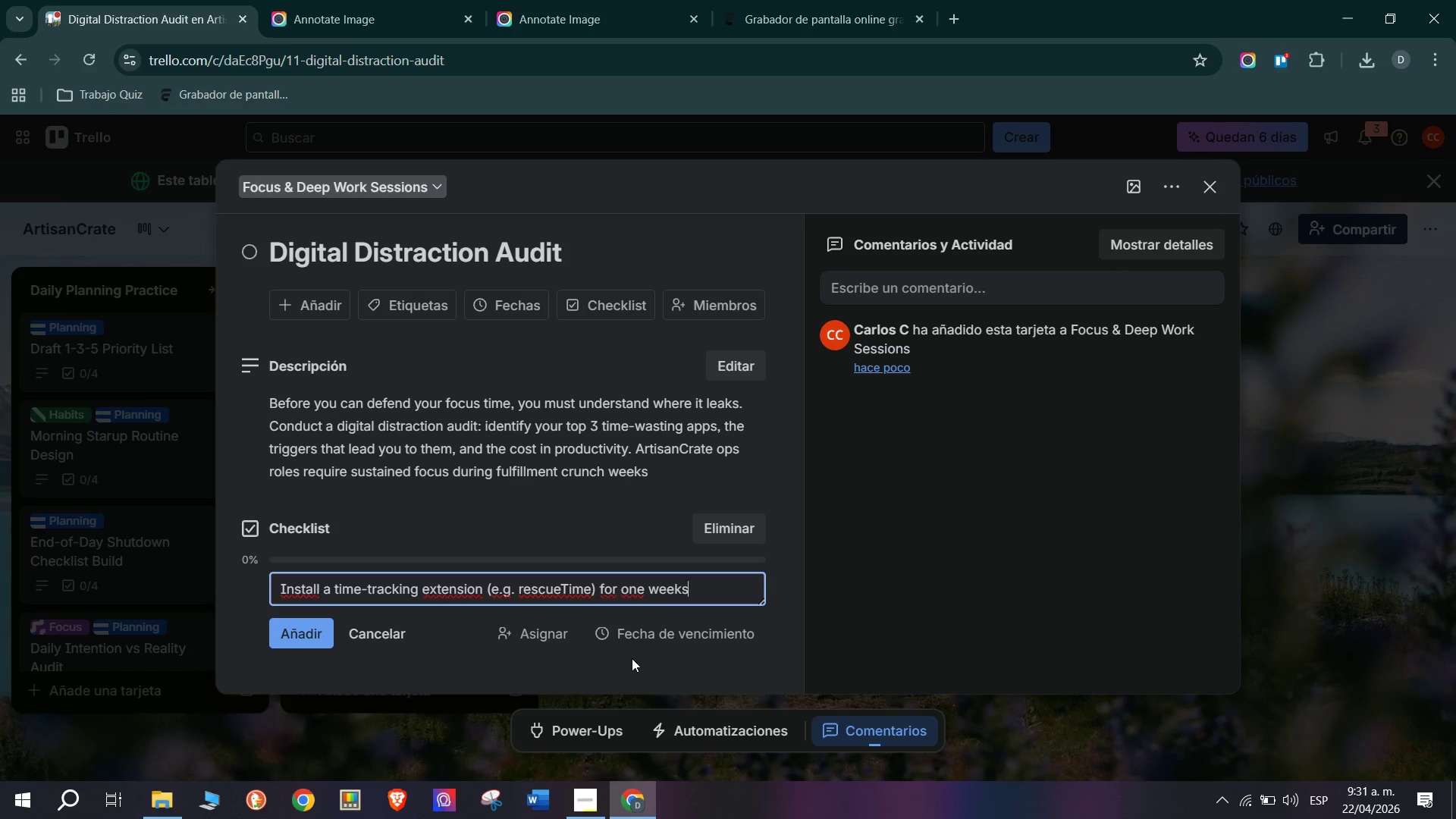 
key(Enter)
 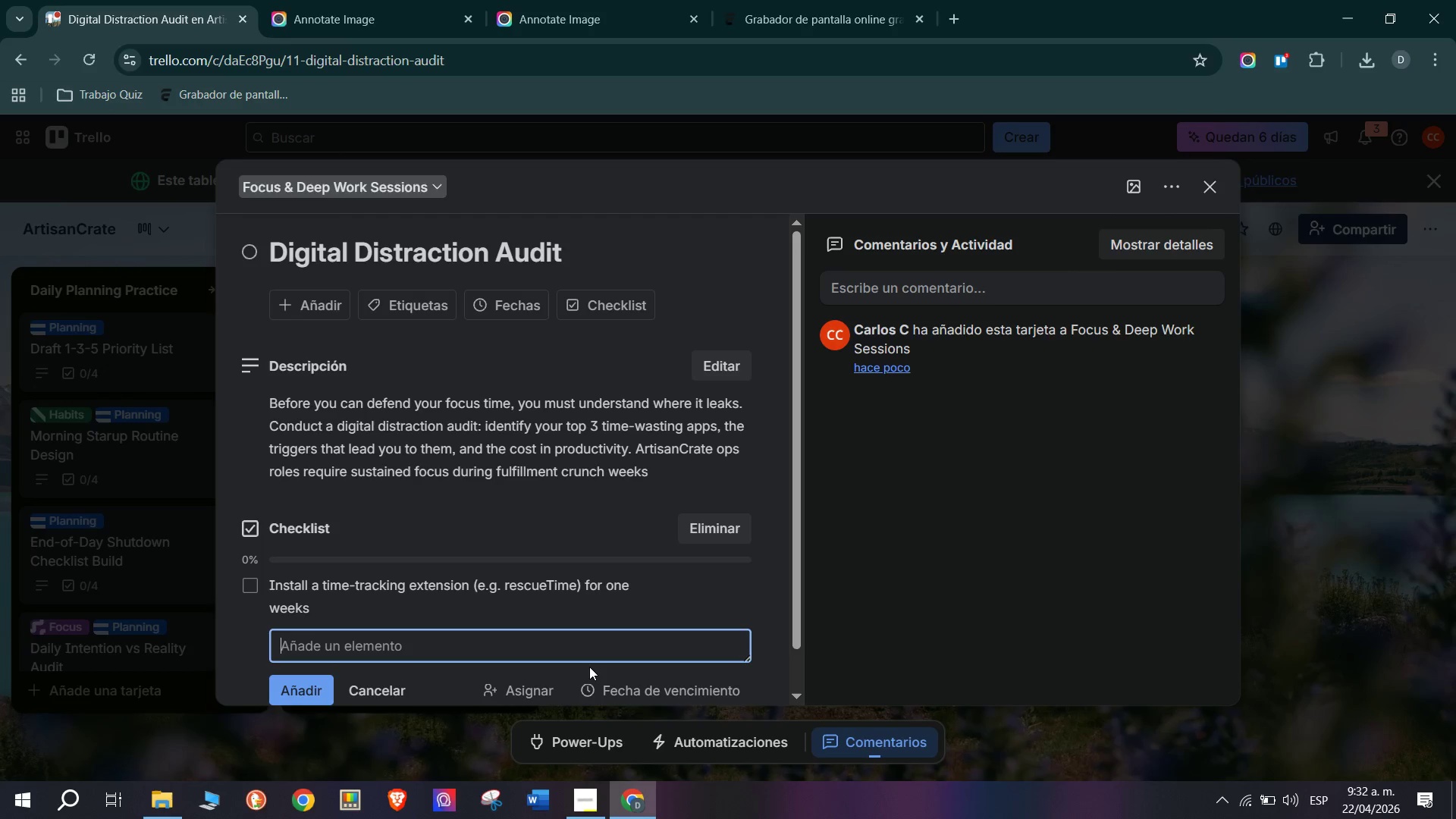 
wait(51.45)
 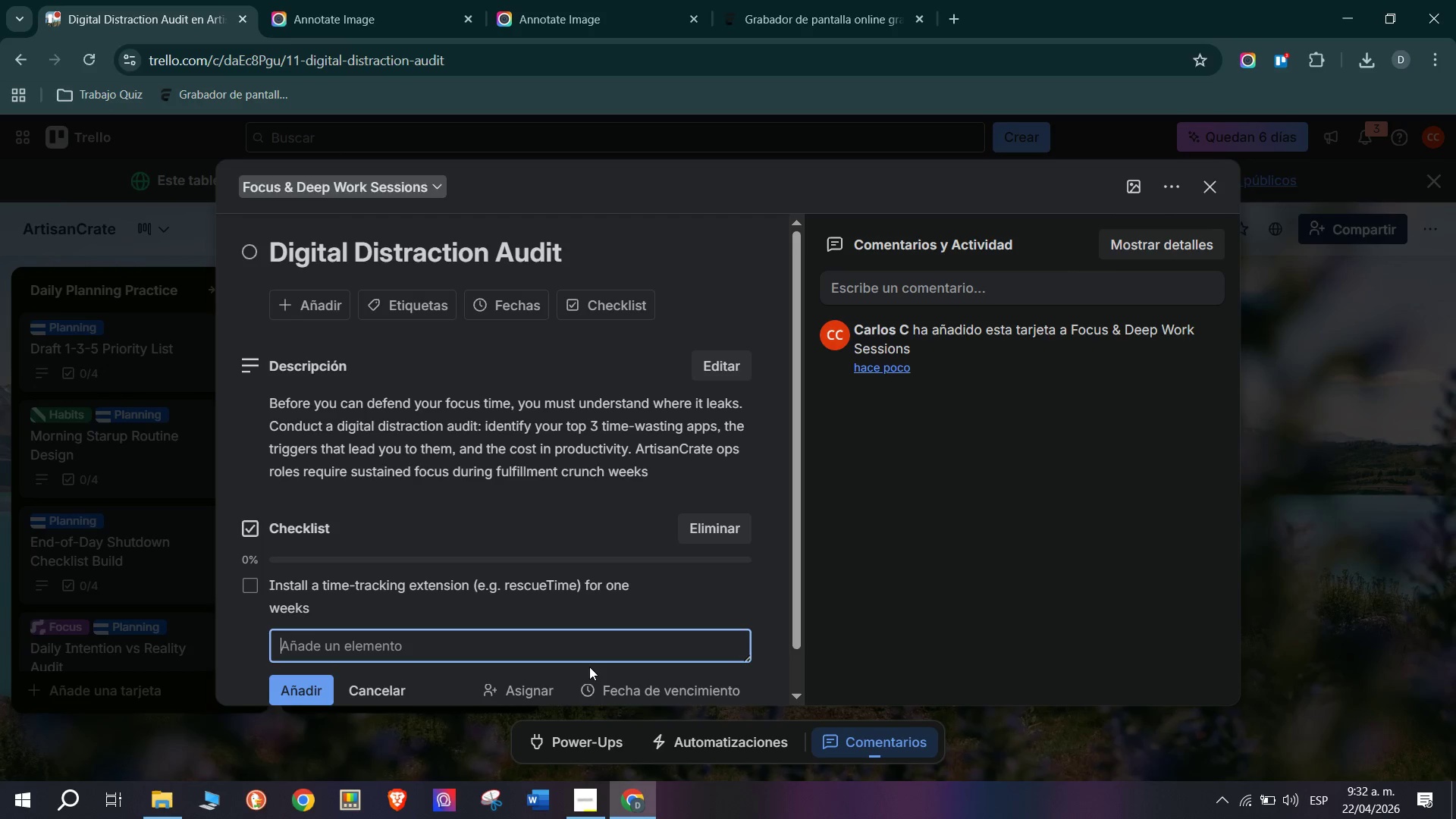 
type(Review your top 5 most-c)
key(Backspace)
type(visited sites&apps during)
 